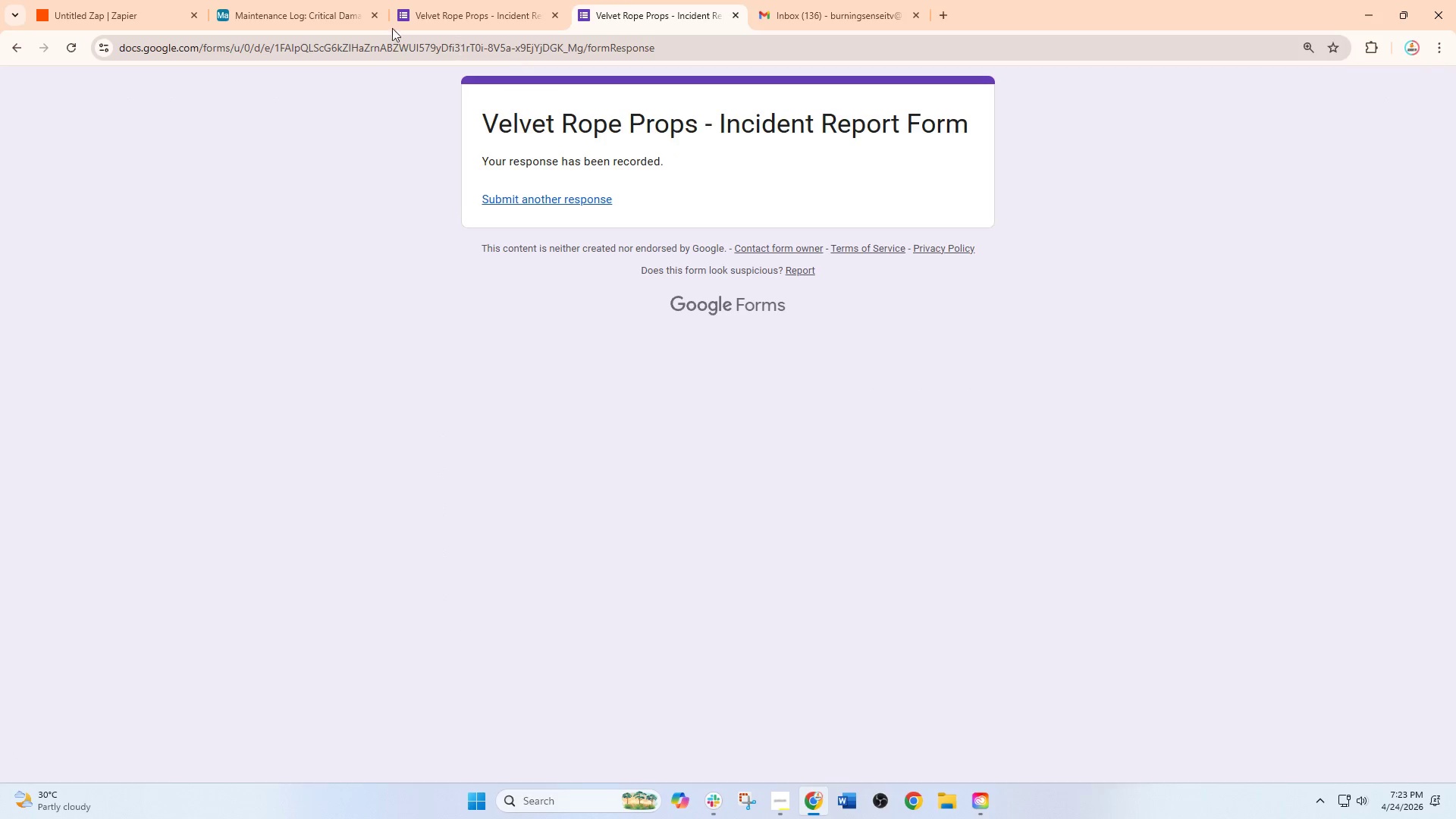 
left_click([310, 3])
 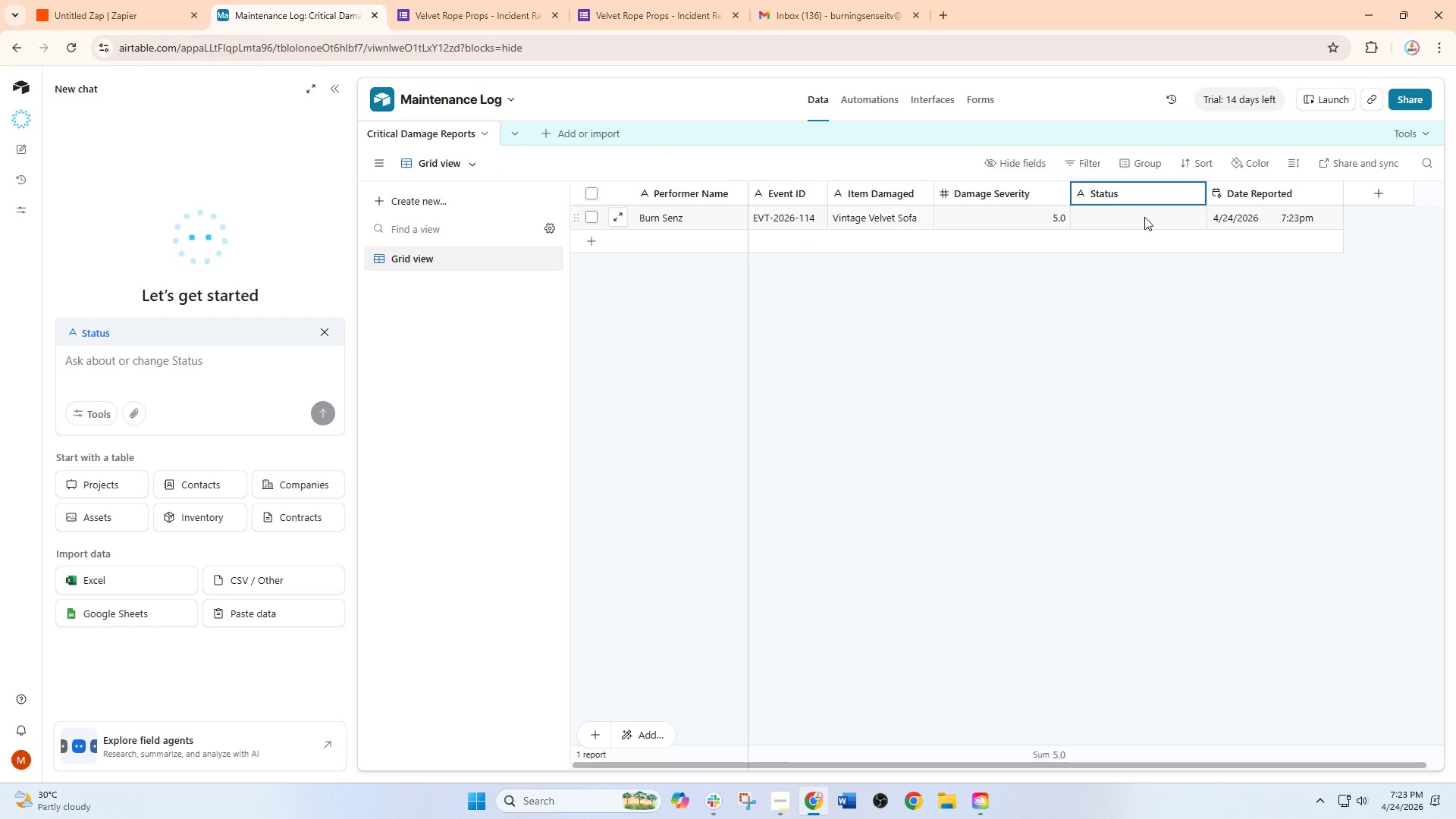 
wait(5.06)
 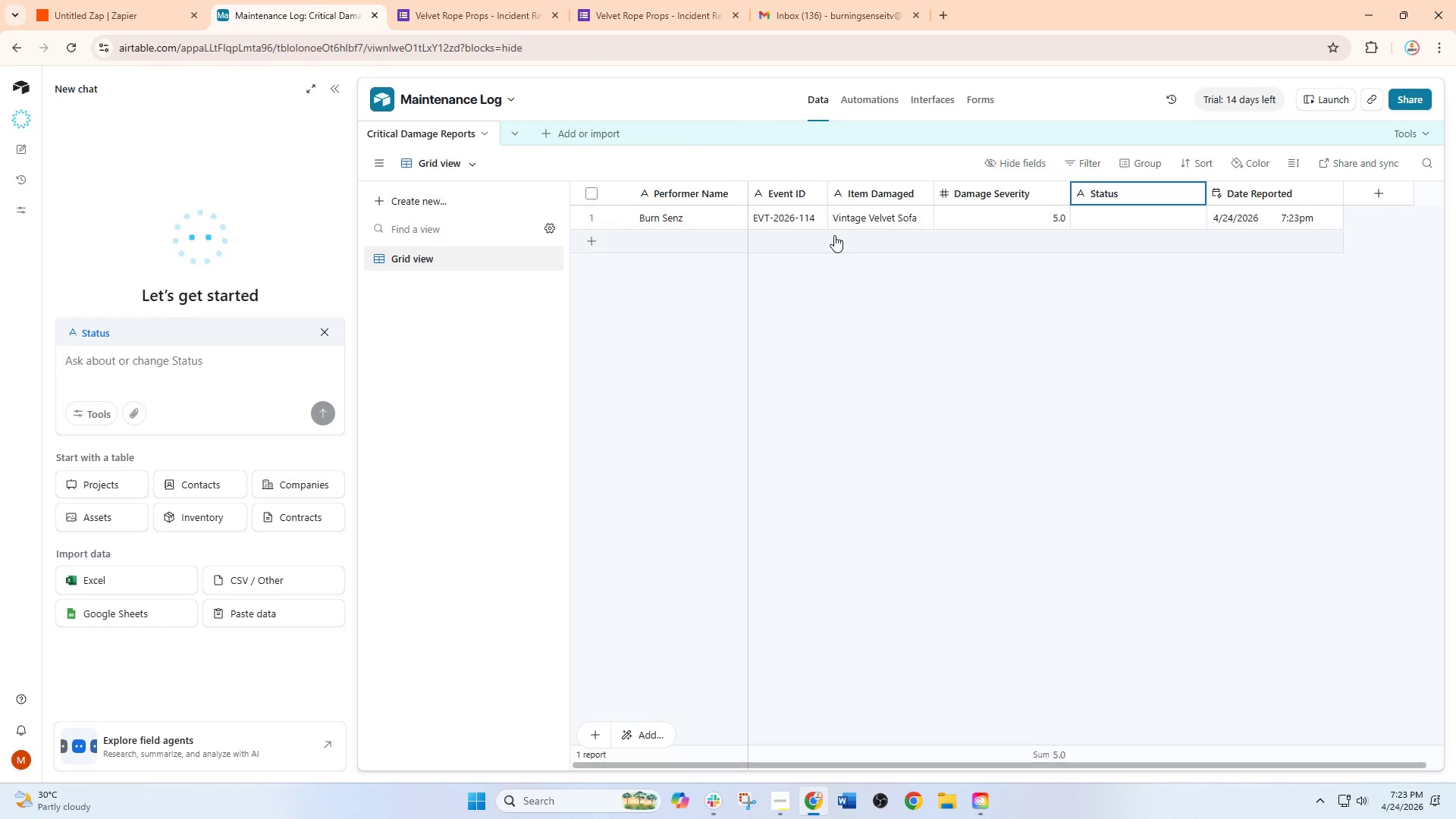 
left_click([1144, 217])
 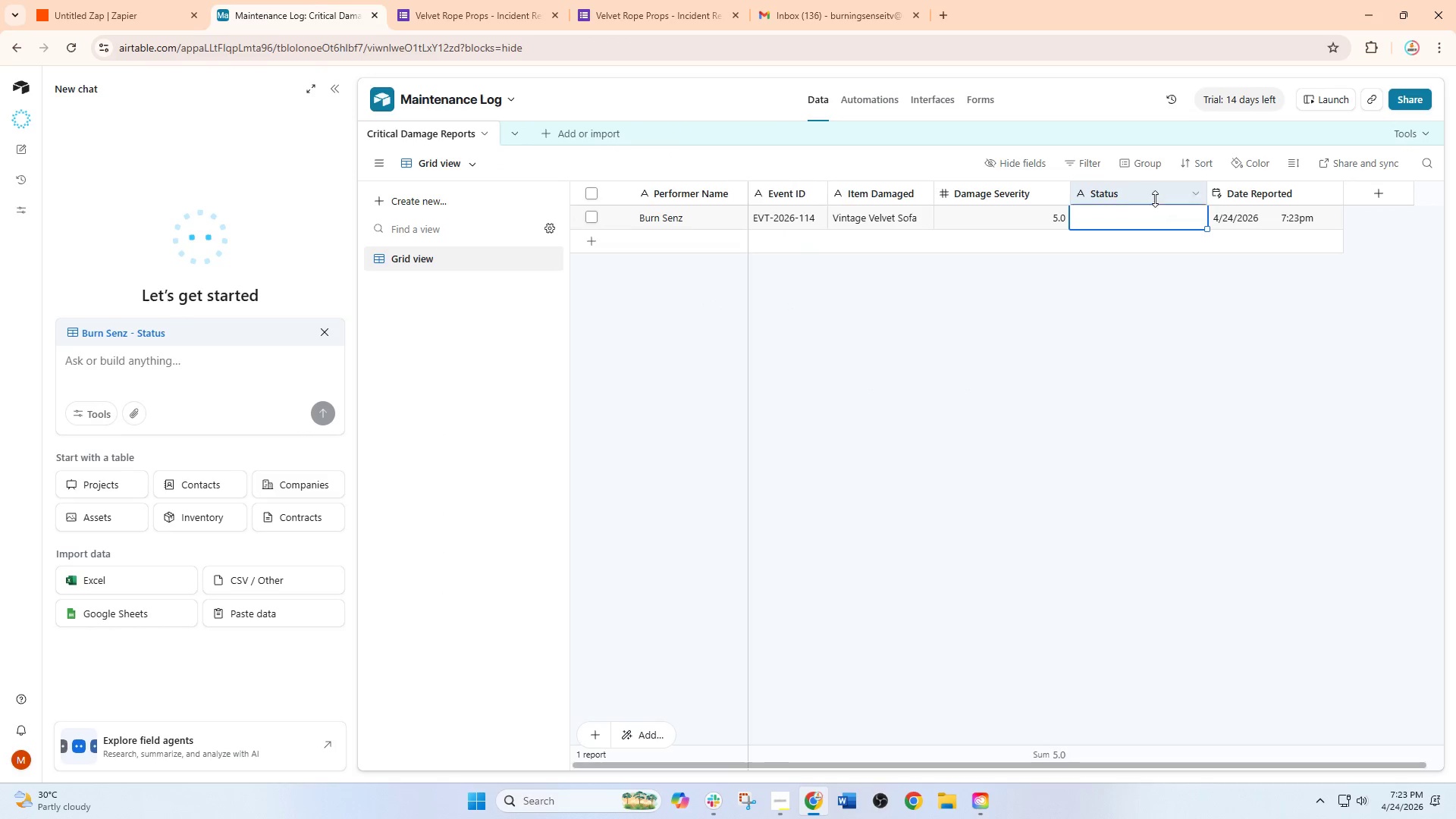 
left_click([1159, 192])
 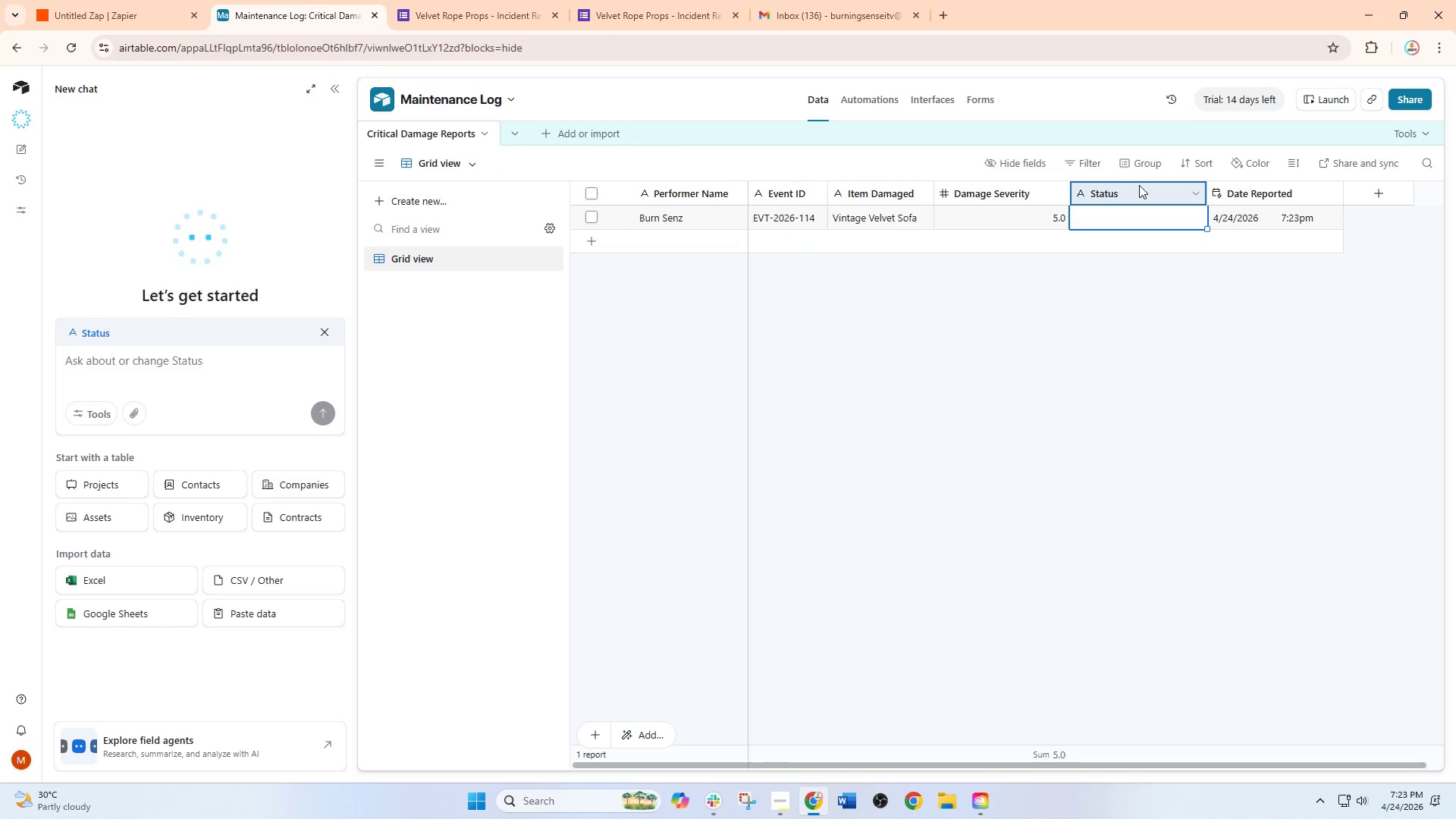 
left_click([1138, 188])
 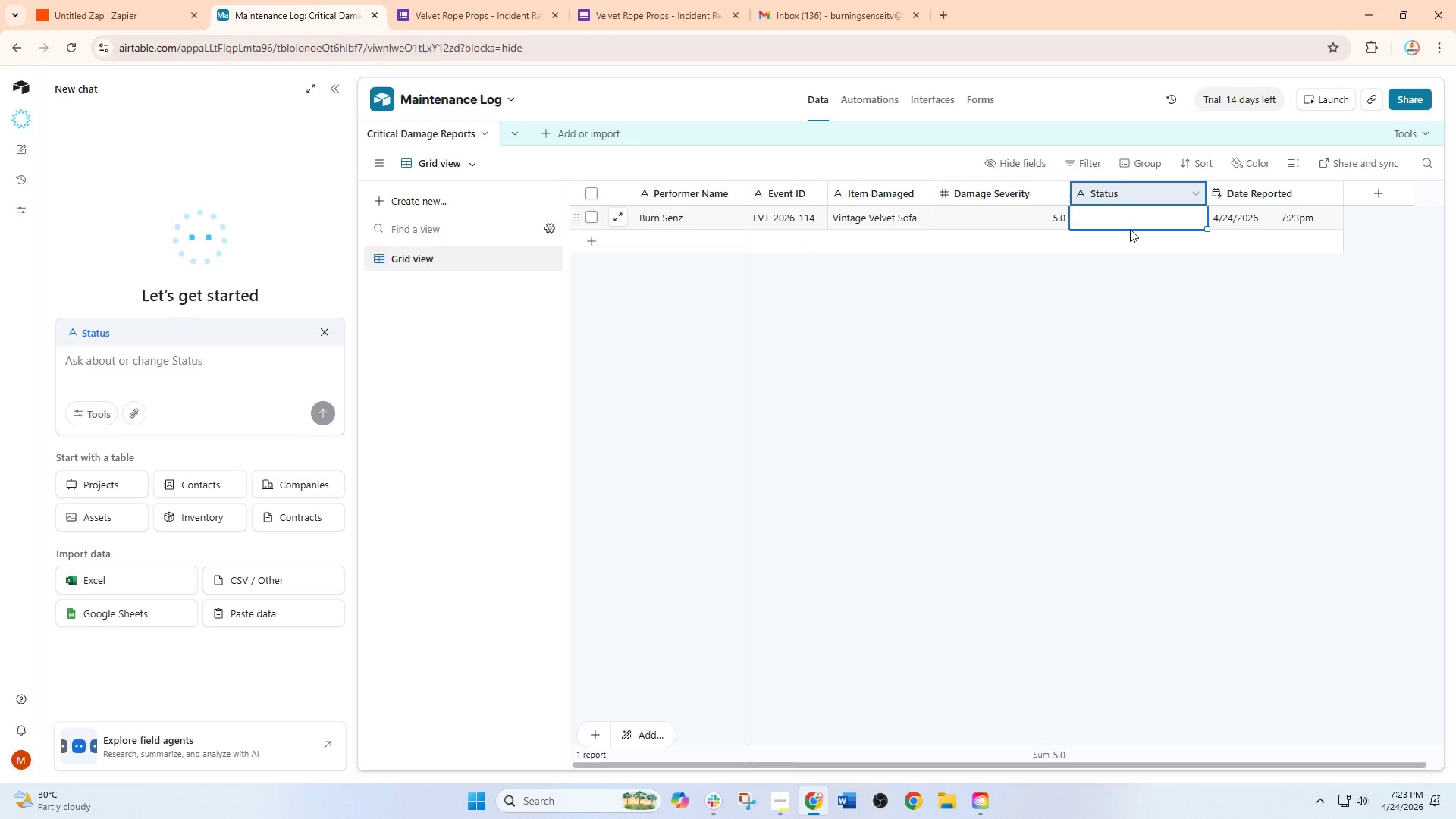 
double_click([1130, 229])
 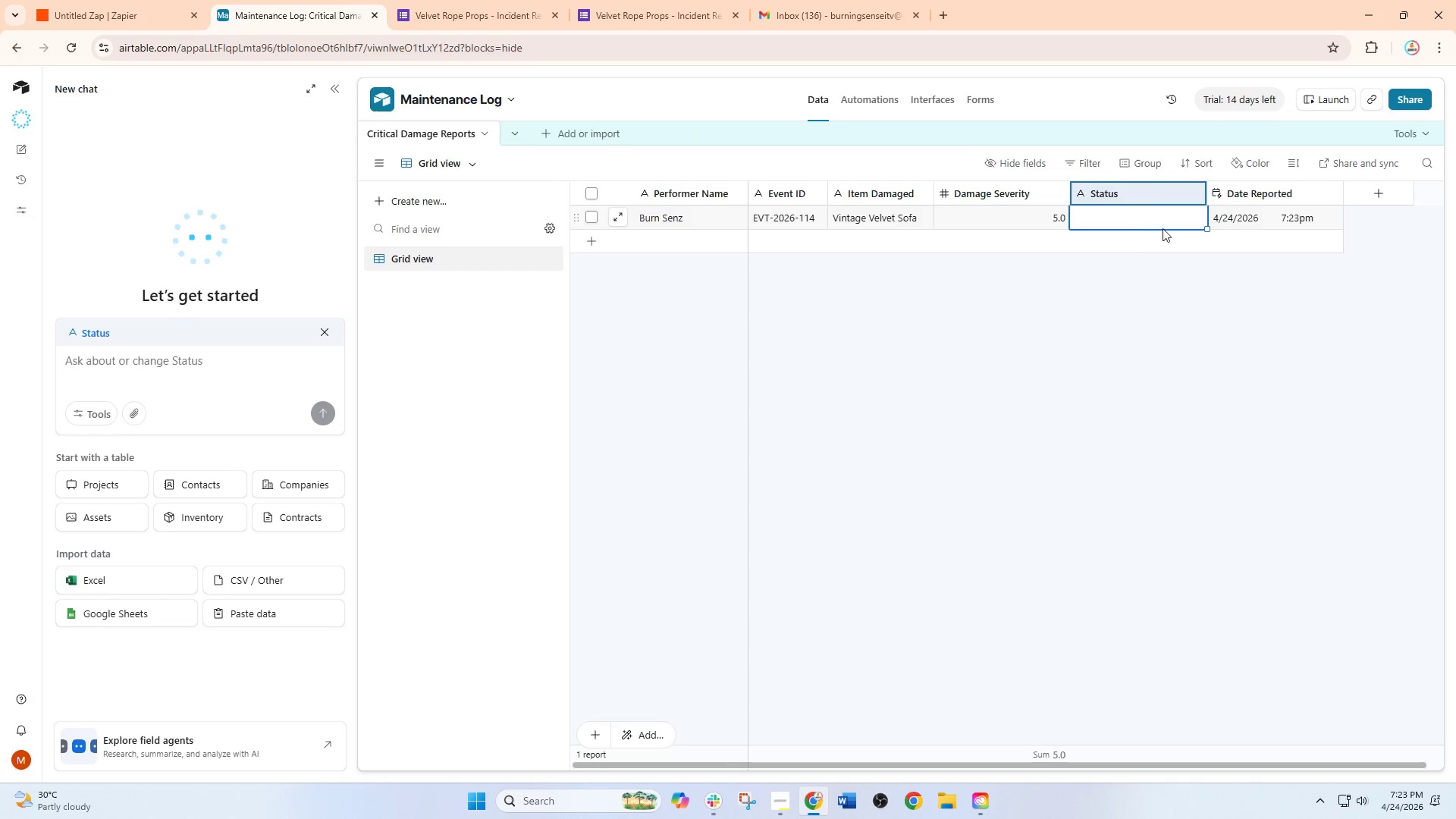 
left_click([1175, 243])
 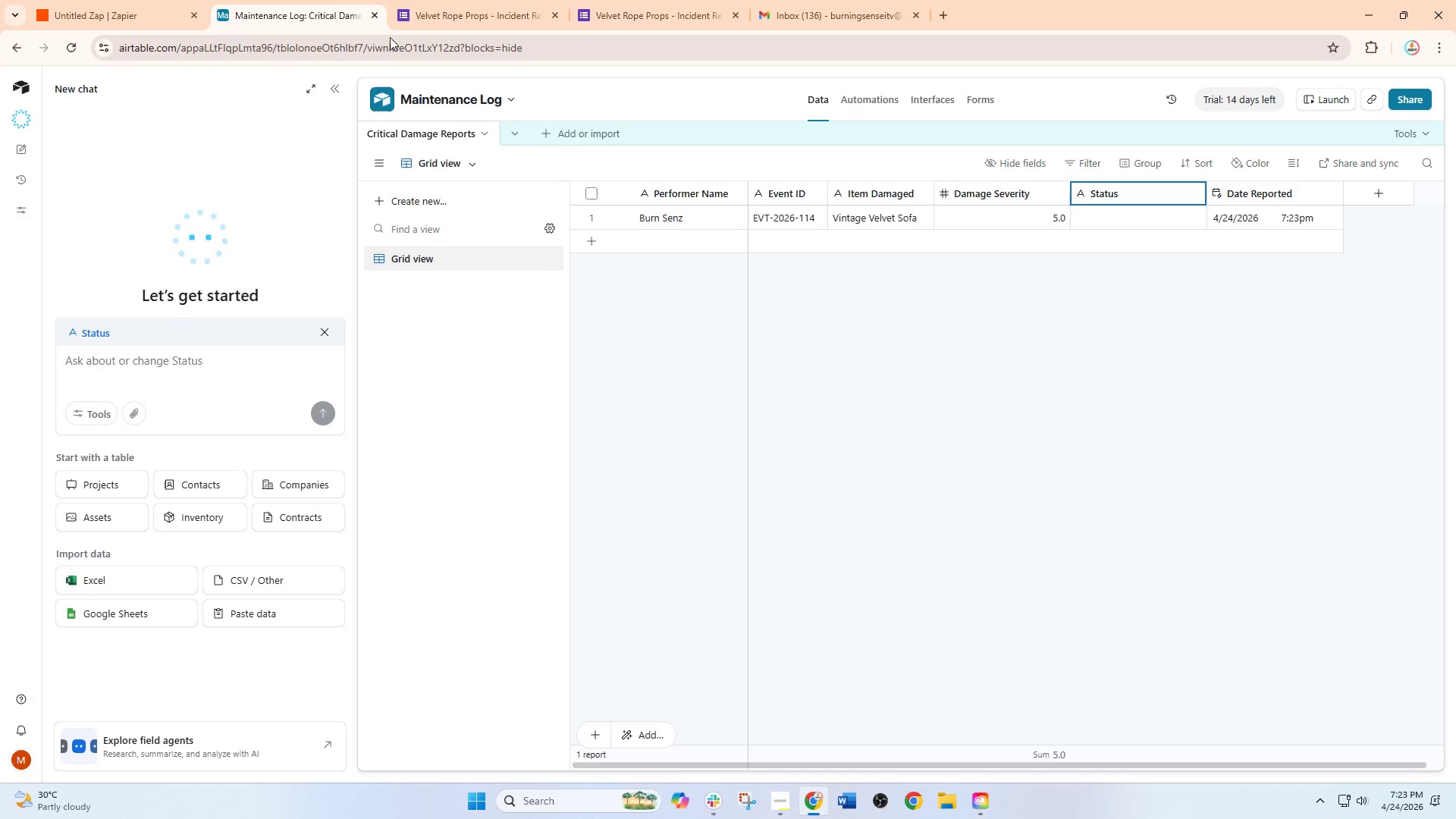 
left_click([170, 0])
 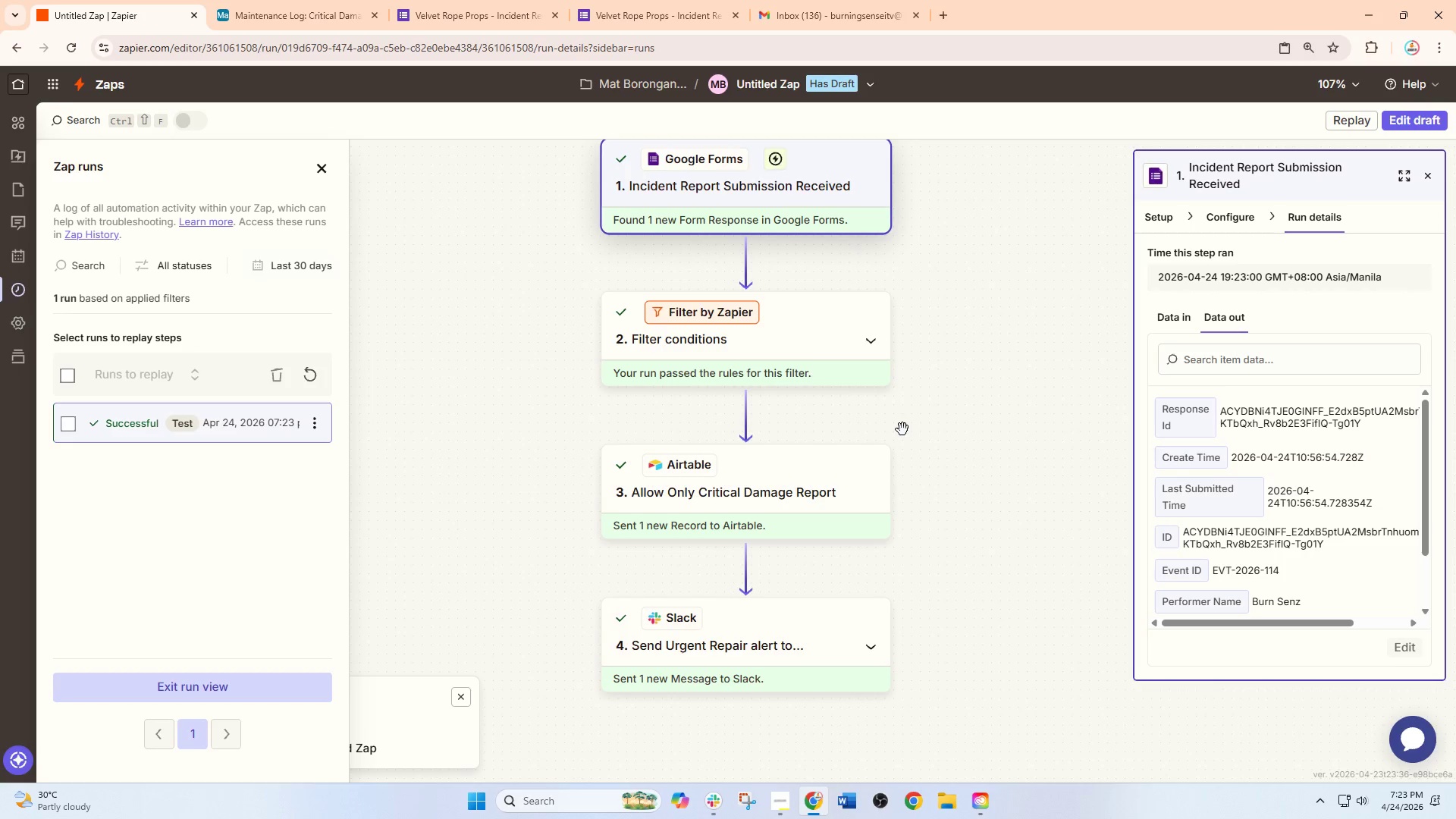 
scroll: coordinate [902, 429], scroll_direction: up, amount: 1.0
 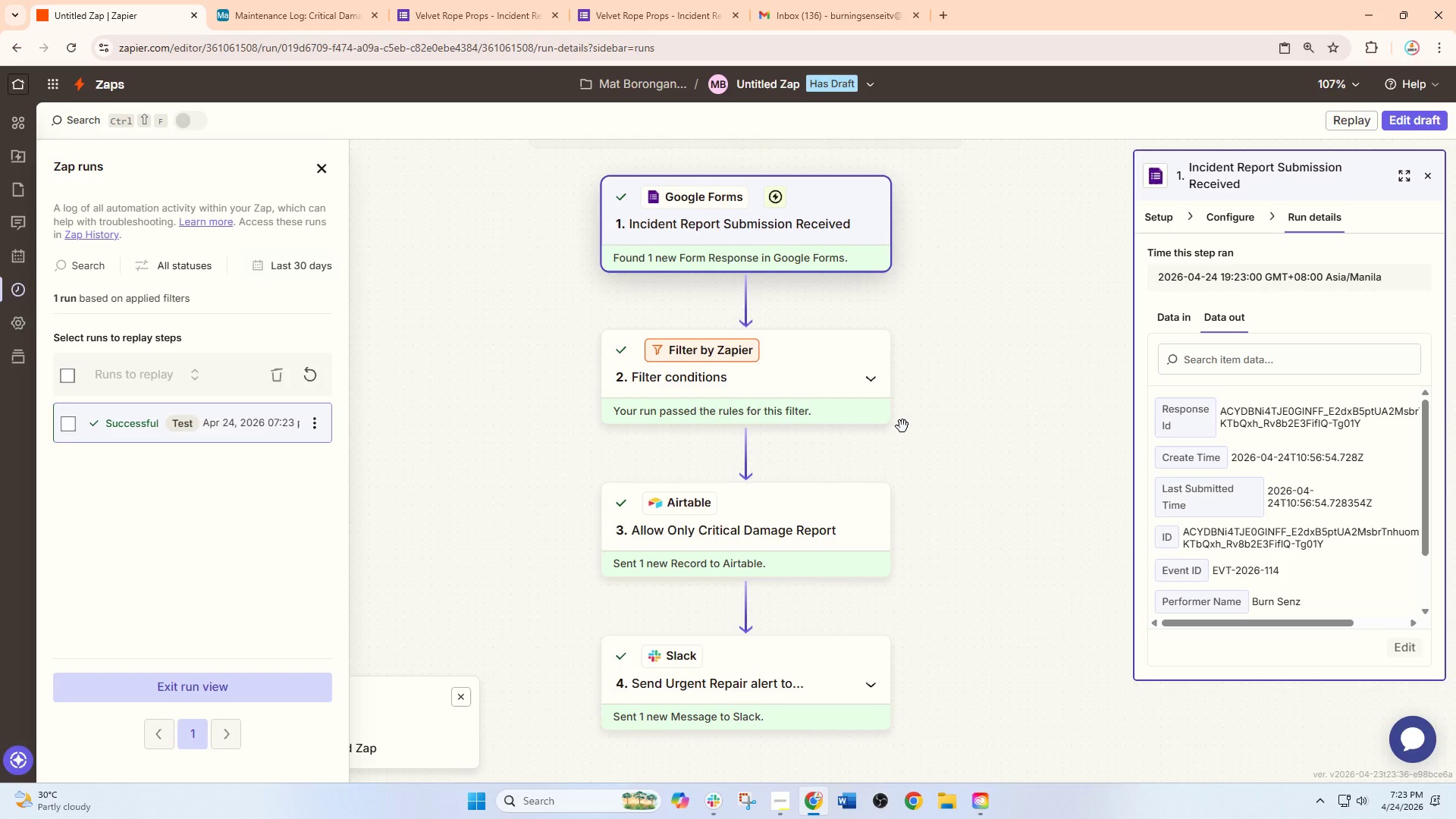 
wait(17.18)
 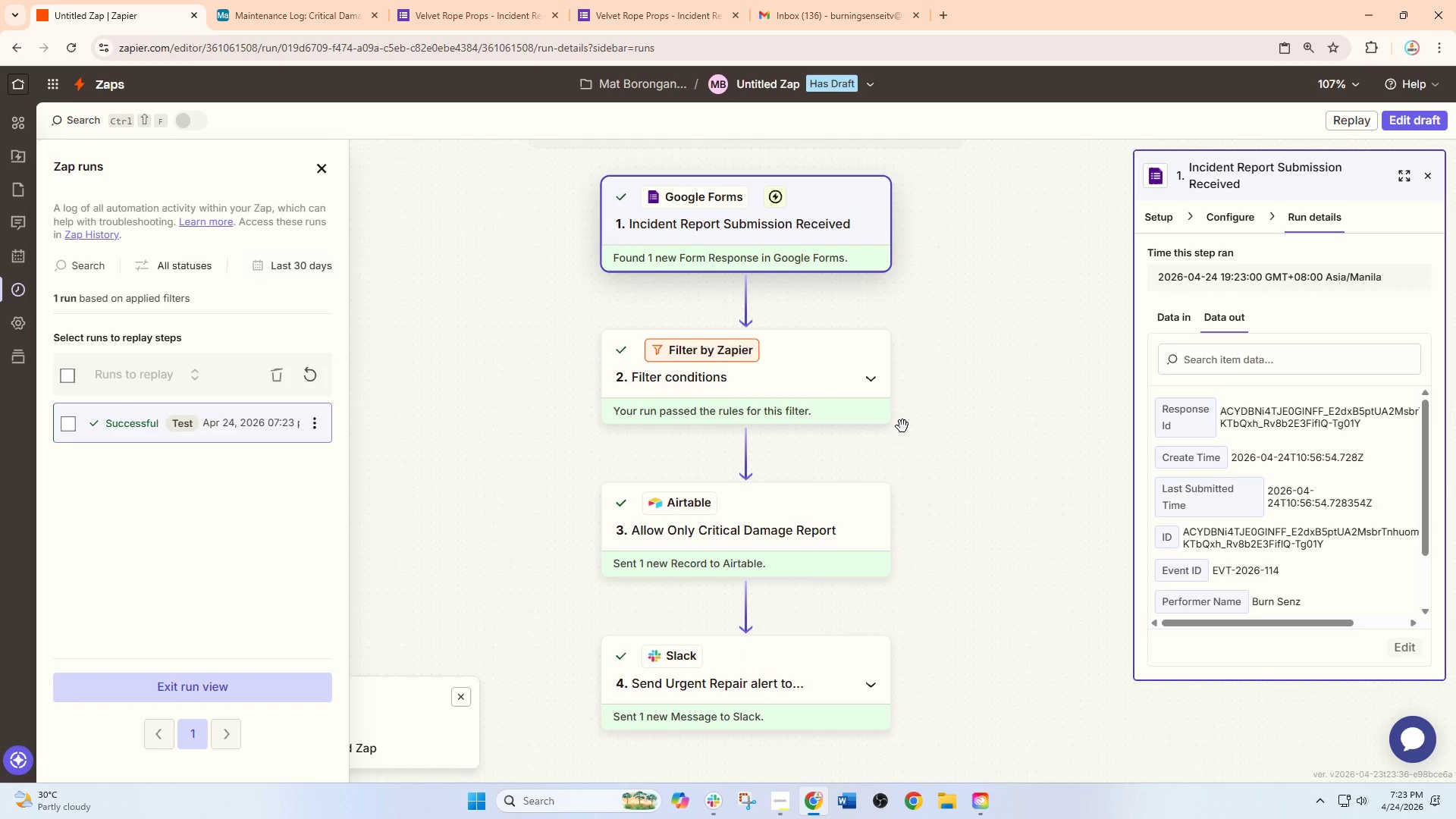 
double_click([686, 0])
 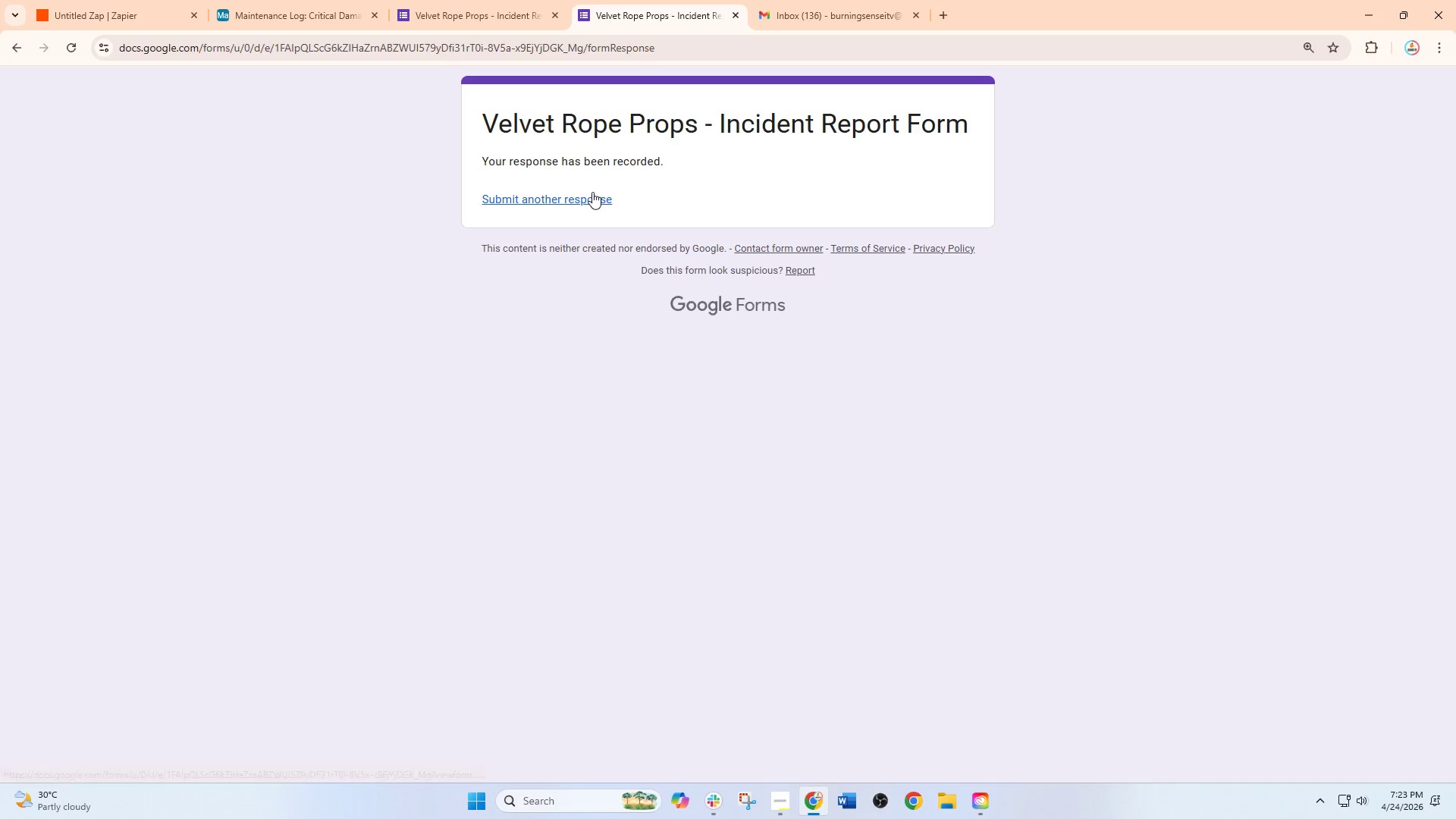 
left_click([588, 196])
 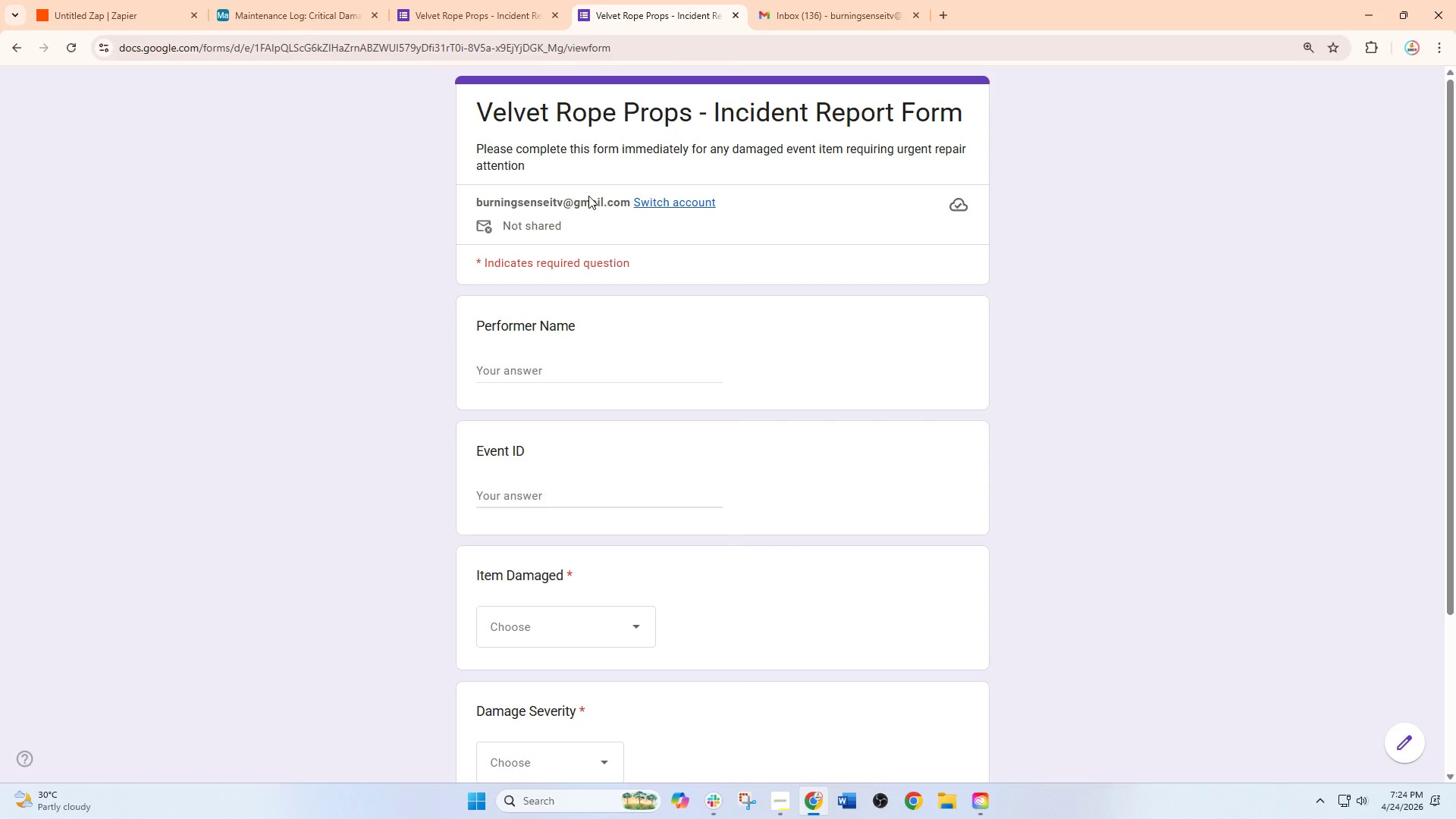 
wait(53.28)
 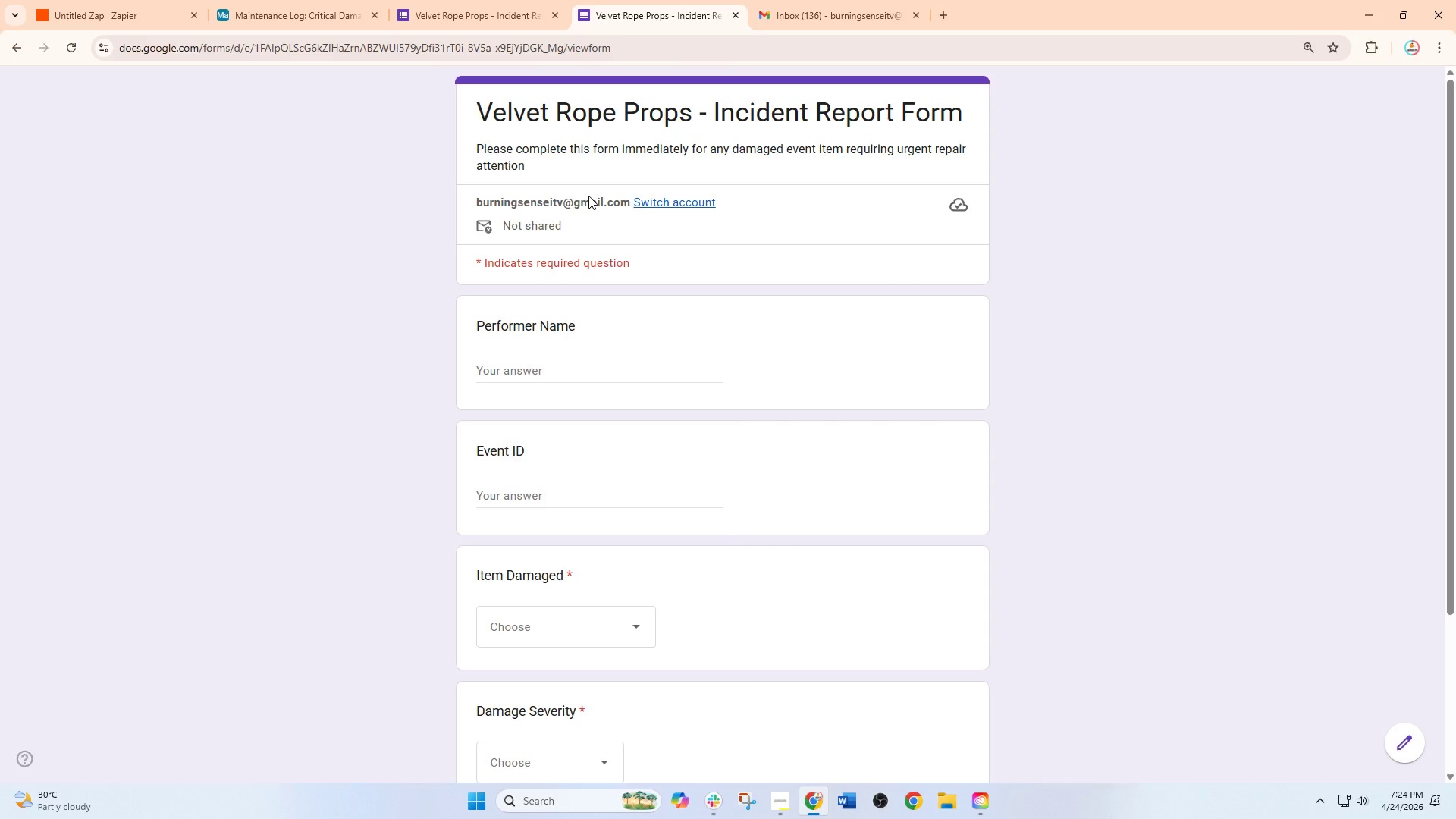 
double_click([630, 0])
 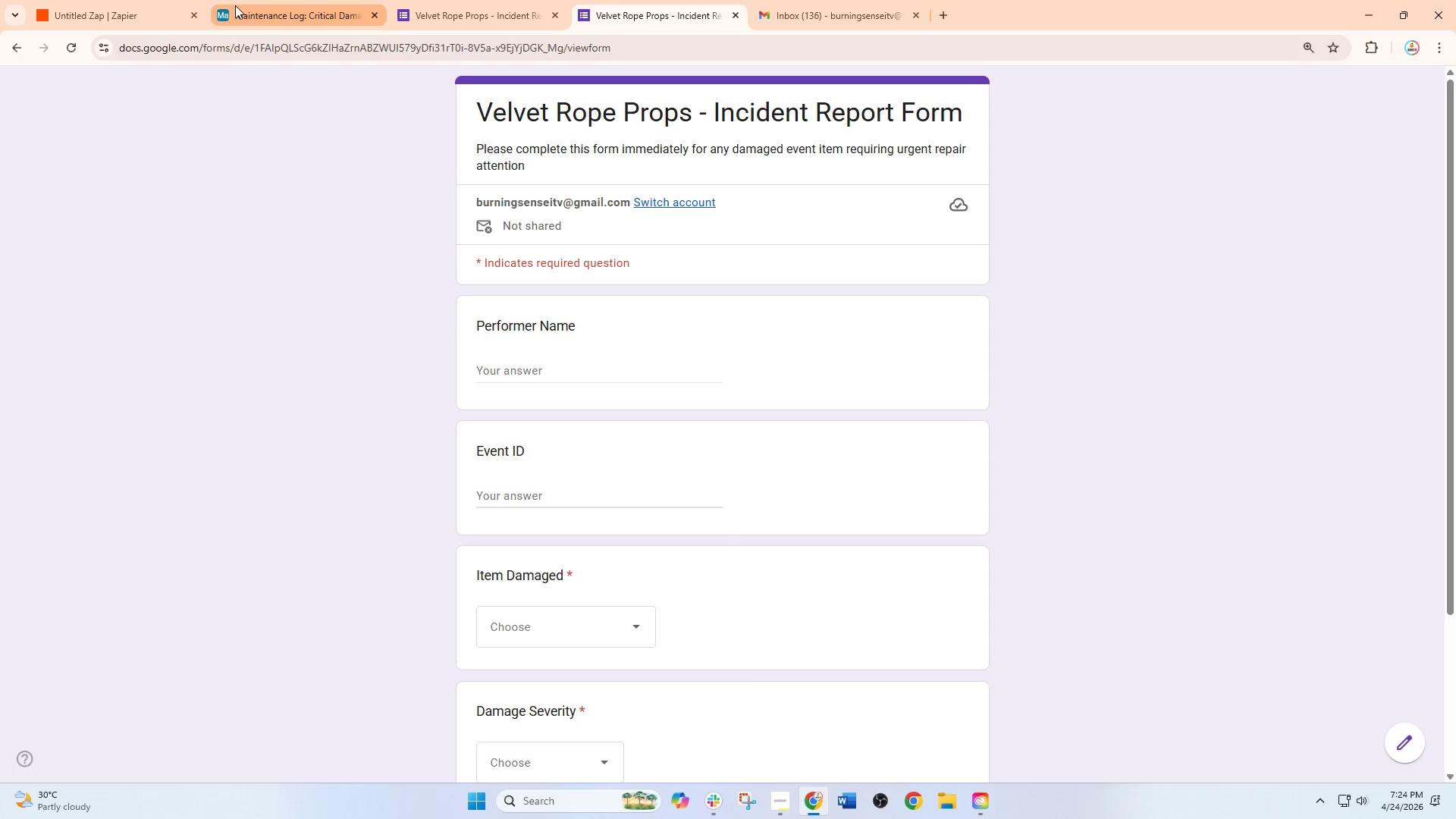 
left_click([145, 5])
 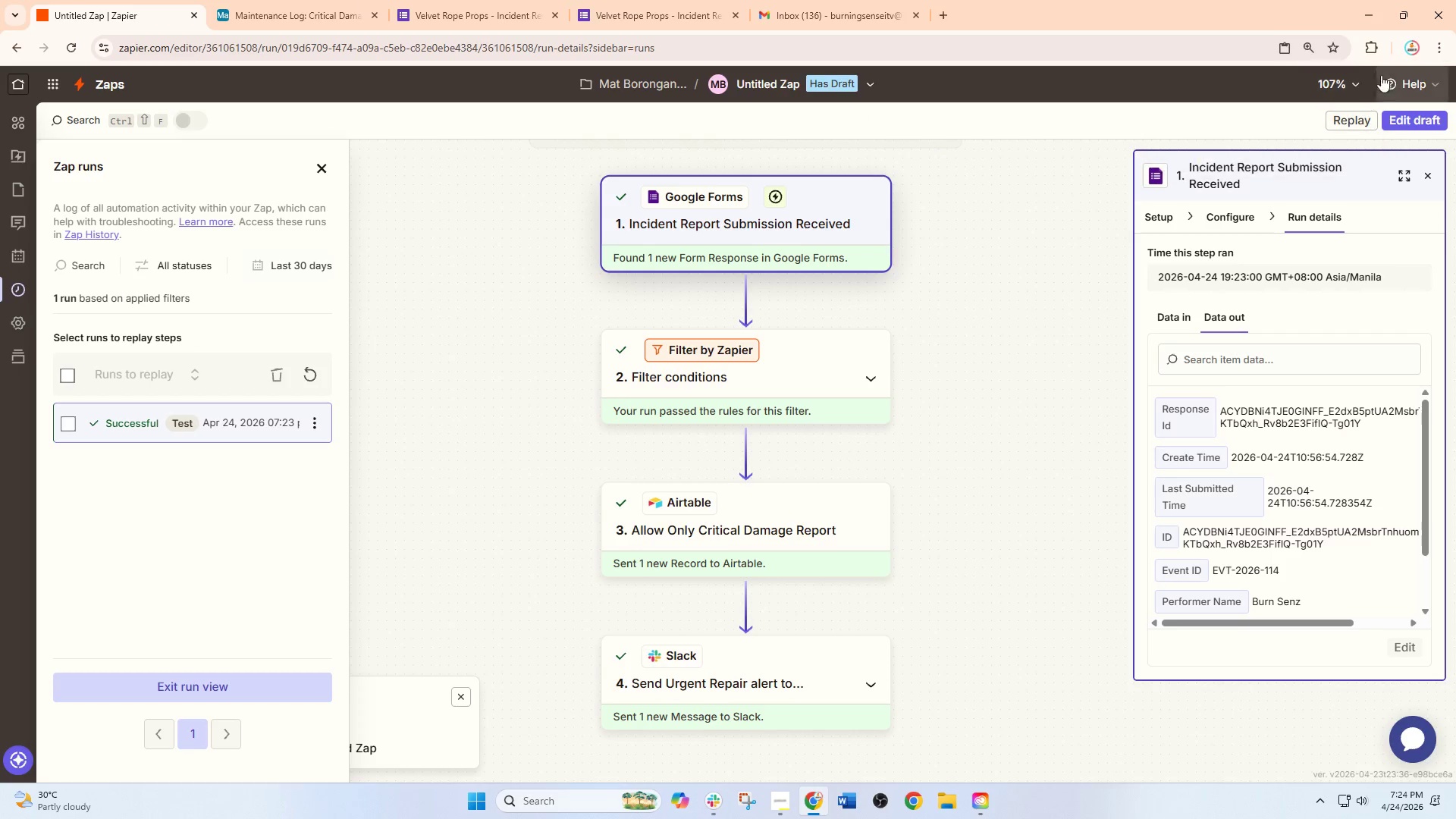 
left_click([1414, 118])
 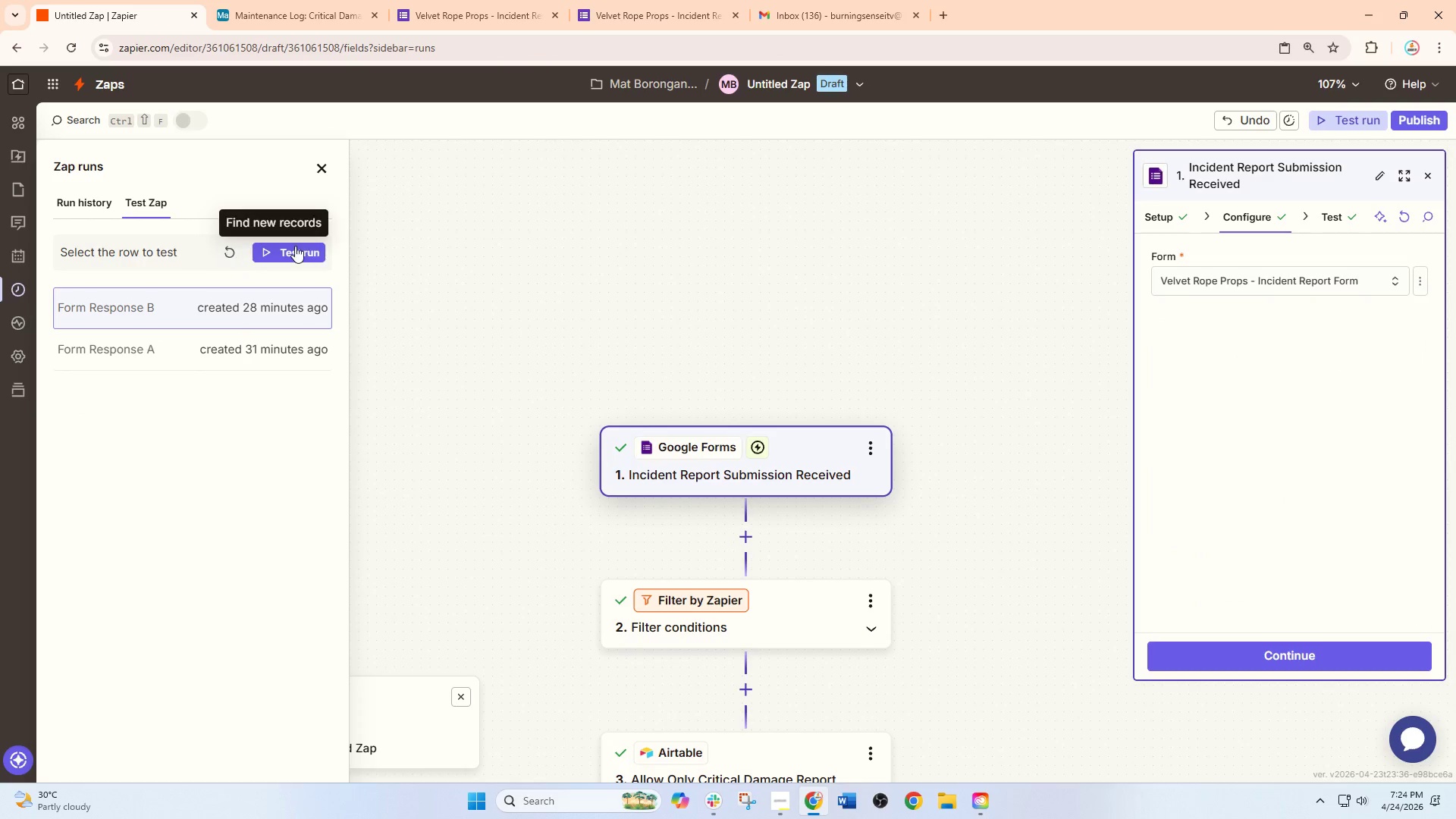 
scroll: coordinate [620, 476], scroll_direction: down, amount: 5.0
 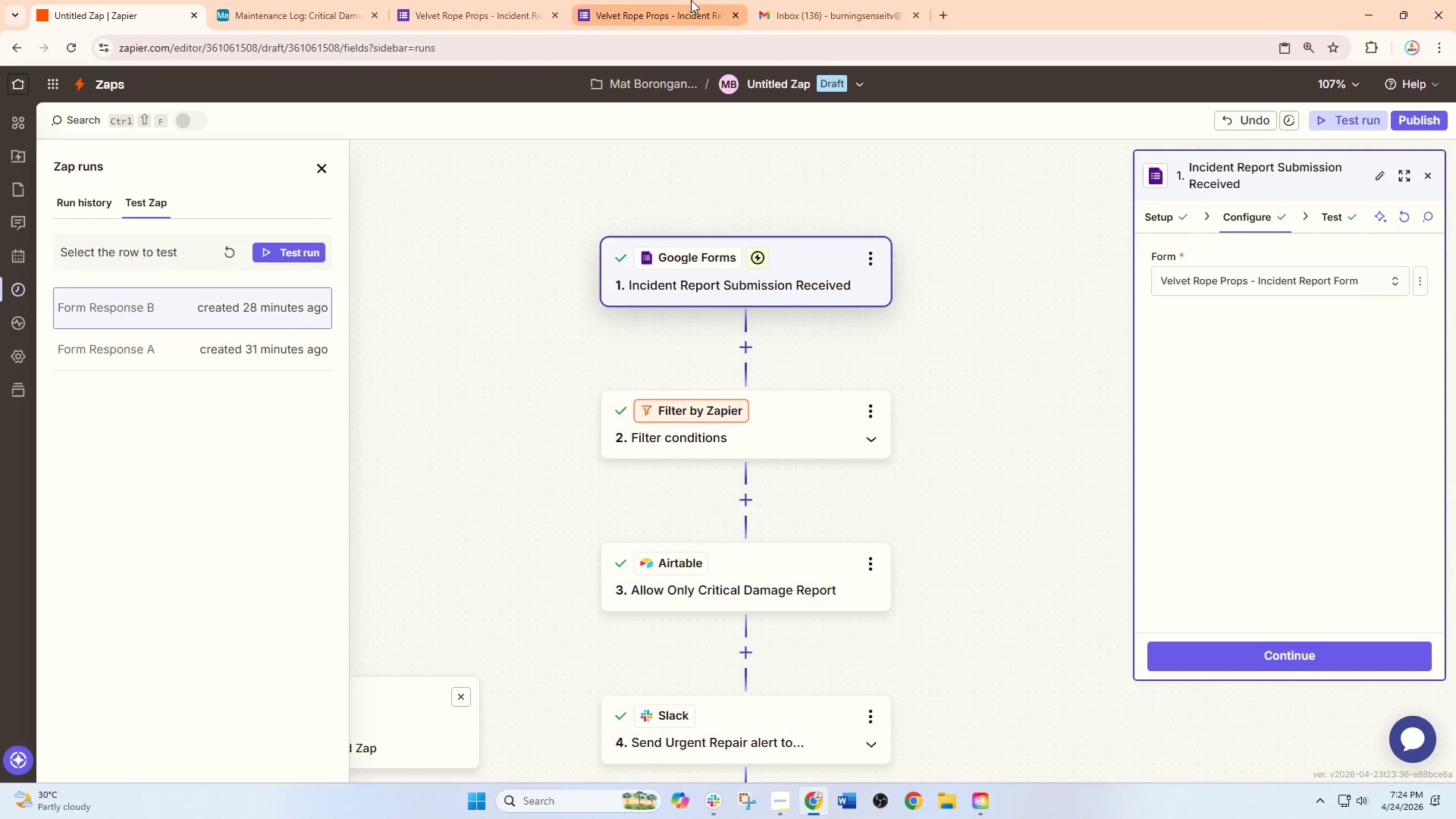 
left_click([691, 0])
 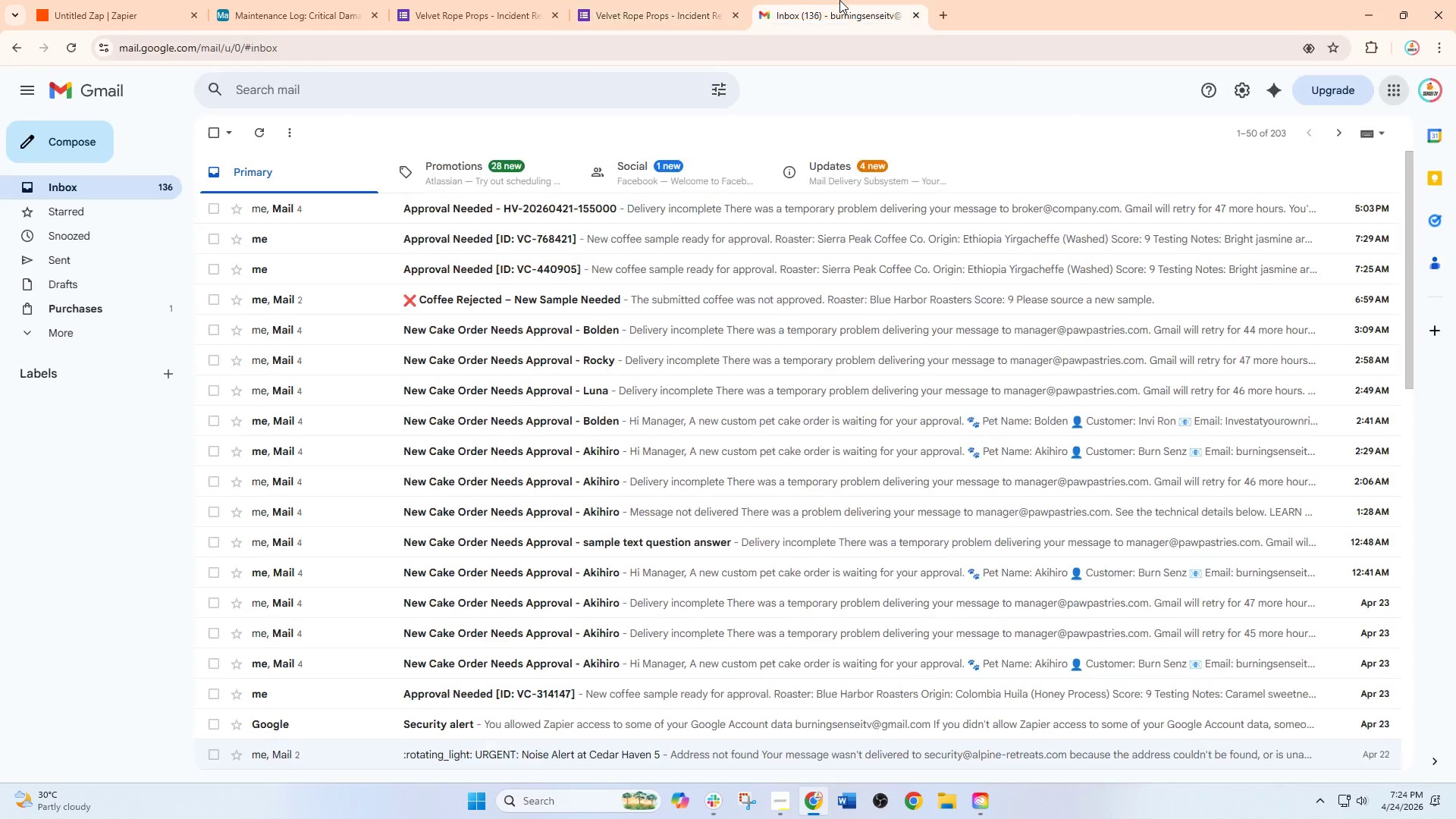 
double_click([698, 6])
 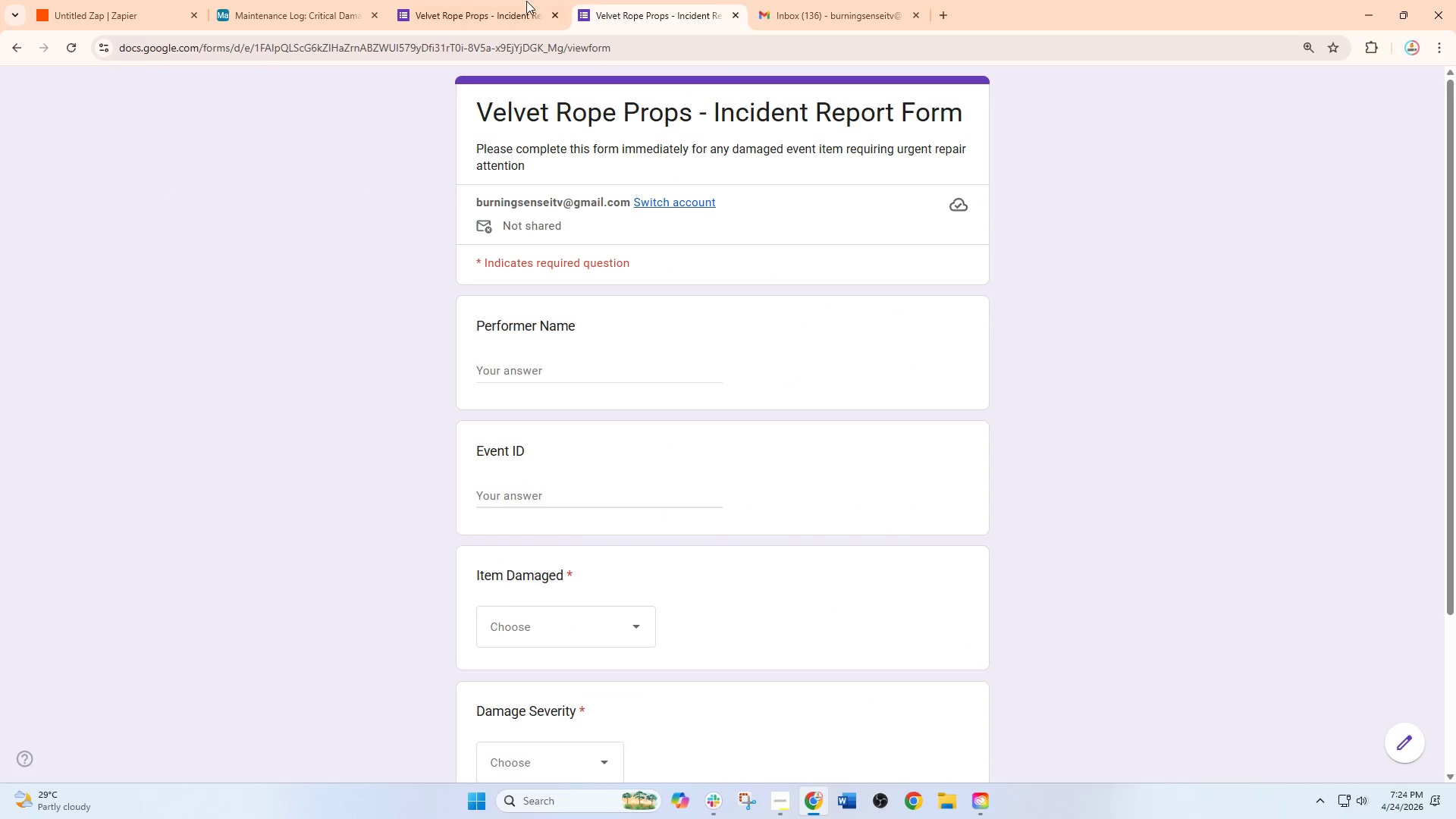 
triple_click([474, 0])
 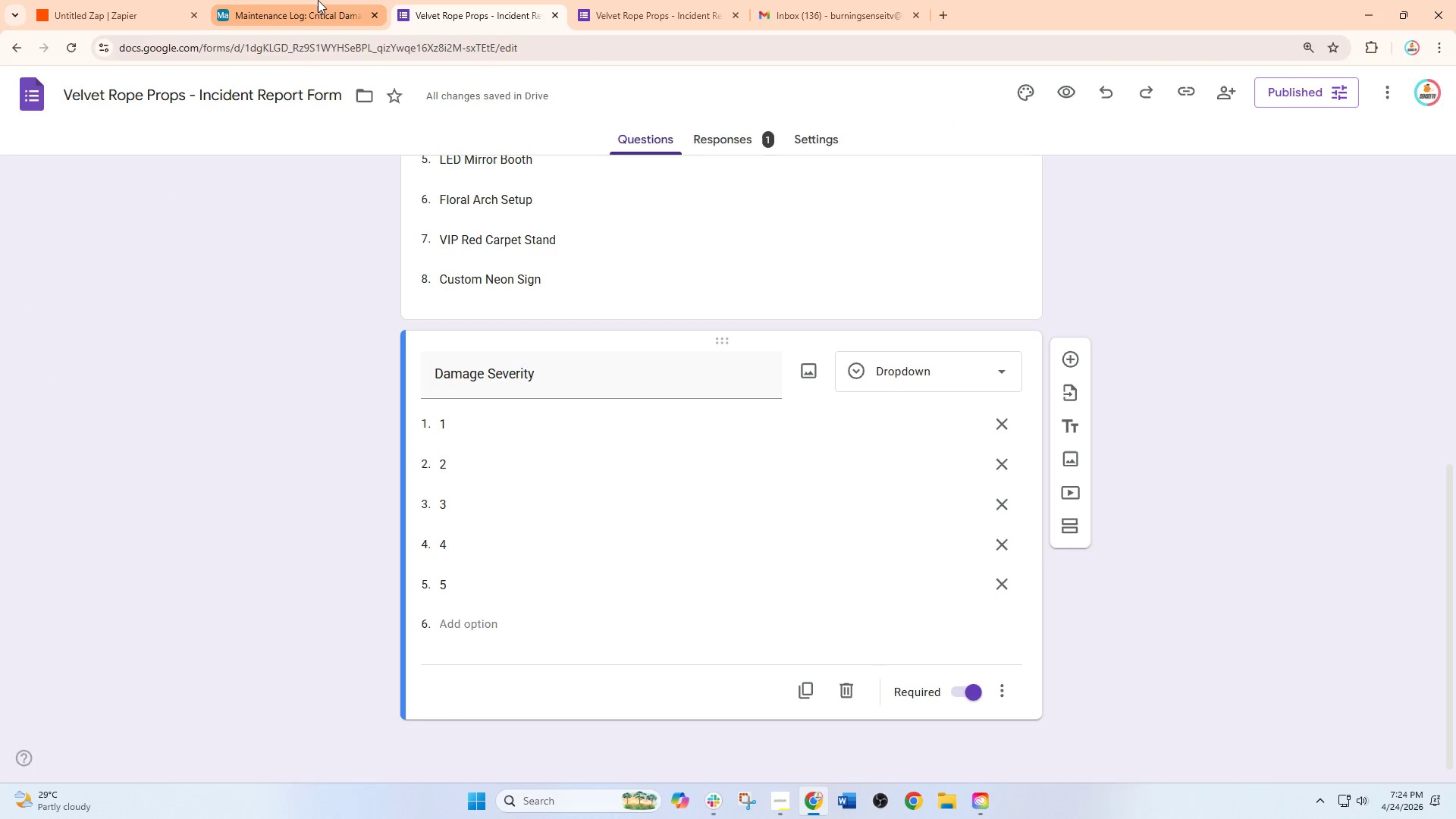 
left_click([318, 0])
 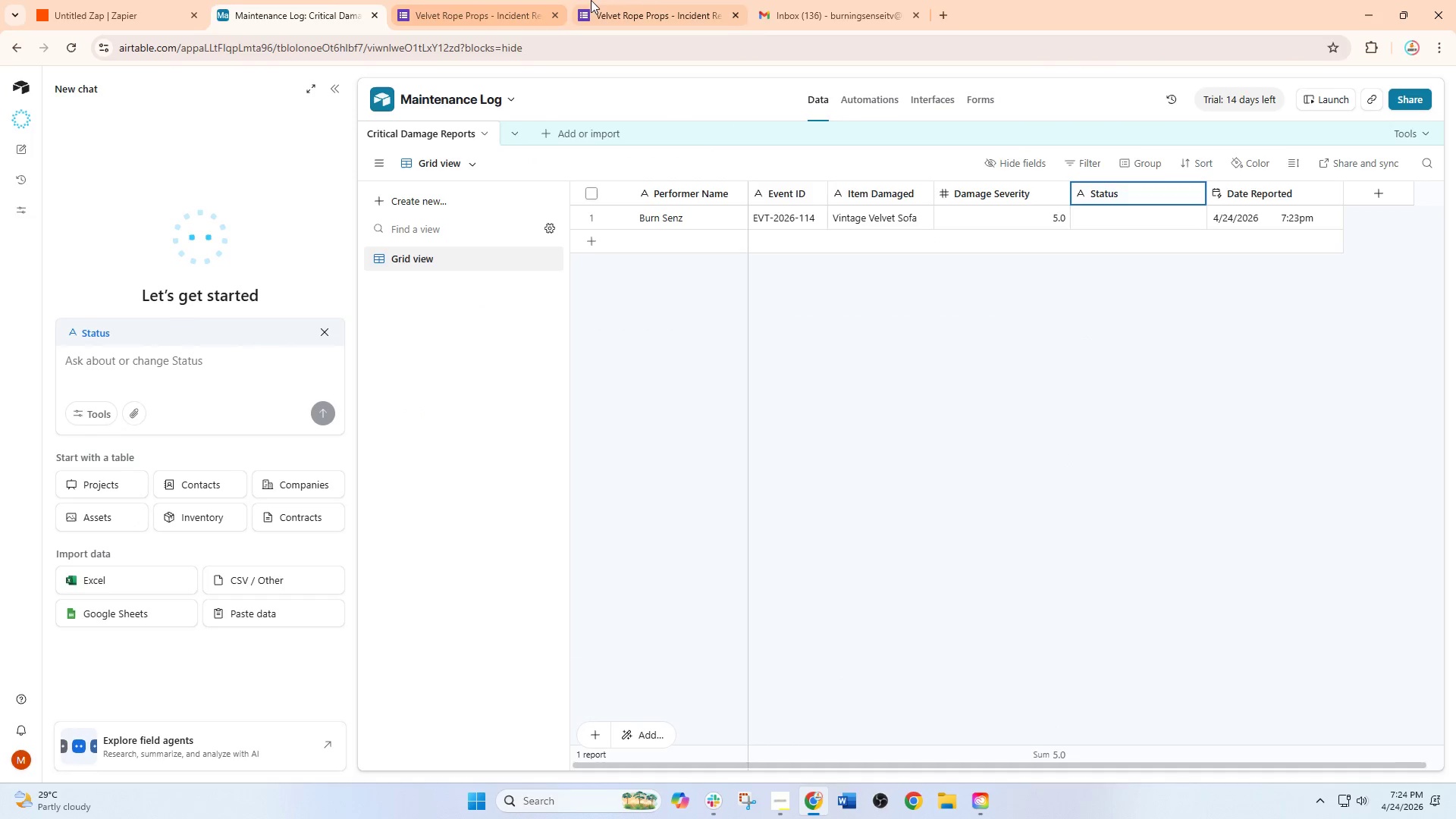 
left_click([652, 0])
 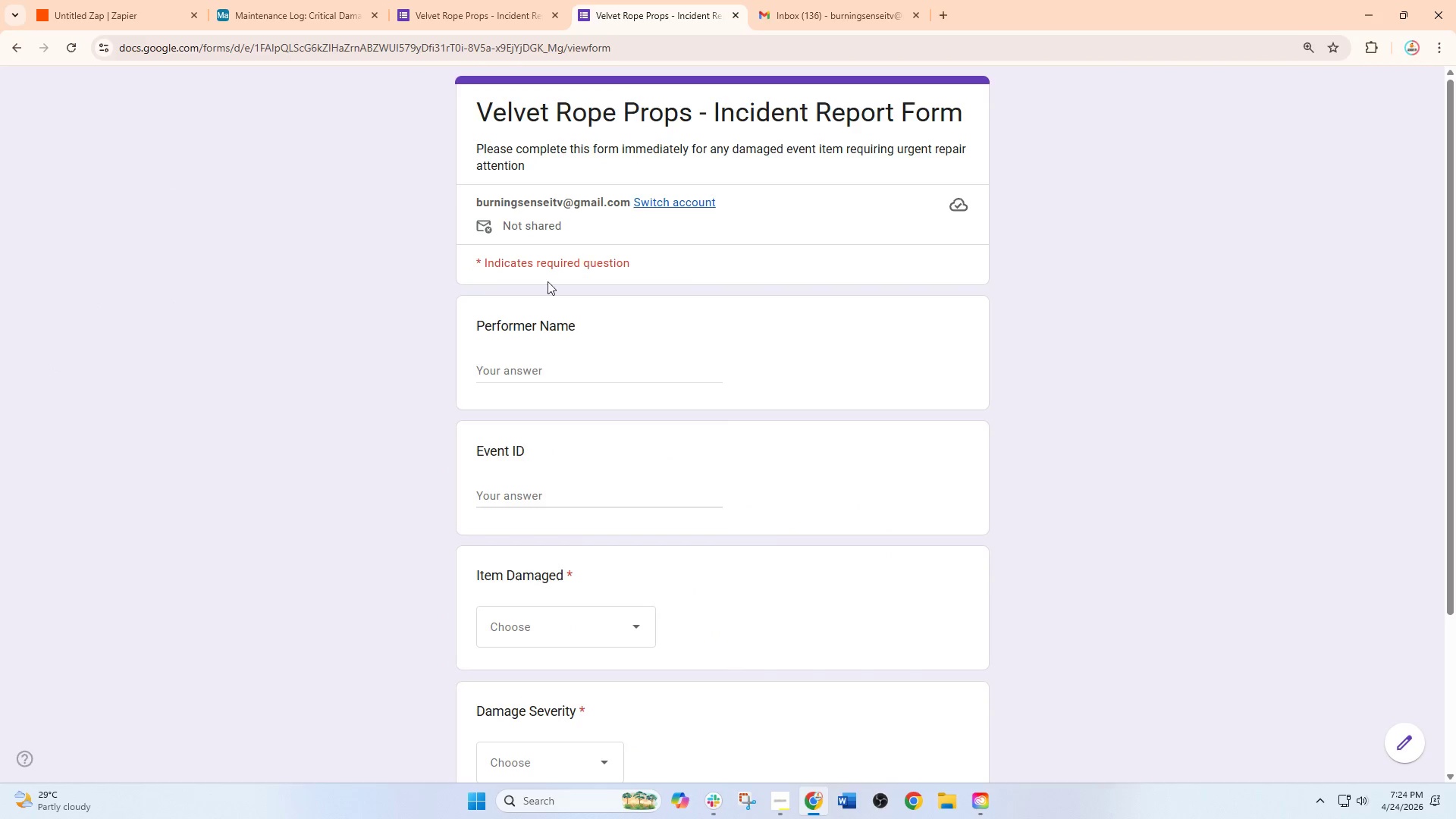 
left_click([529, 369])
 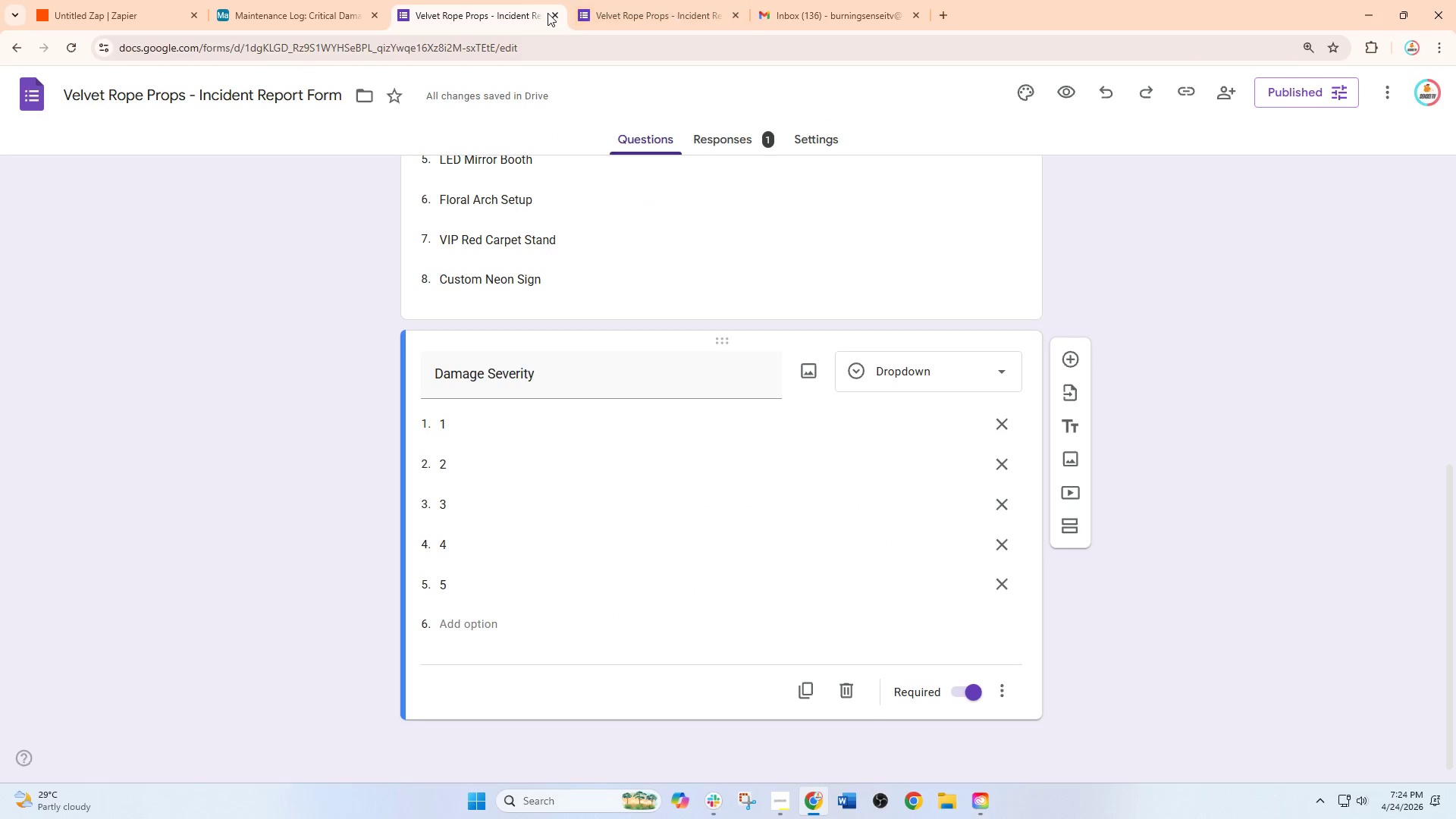 
left_click([551, 14])
 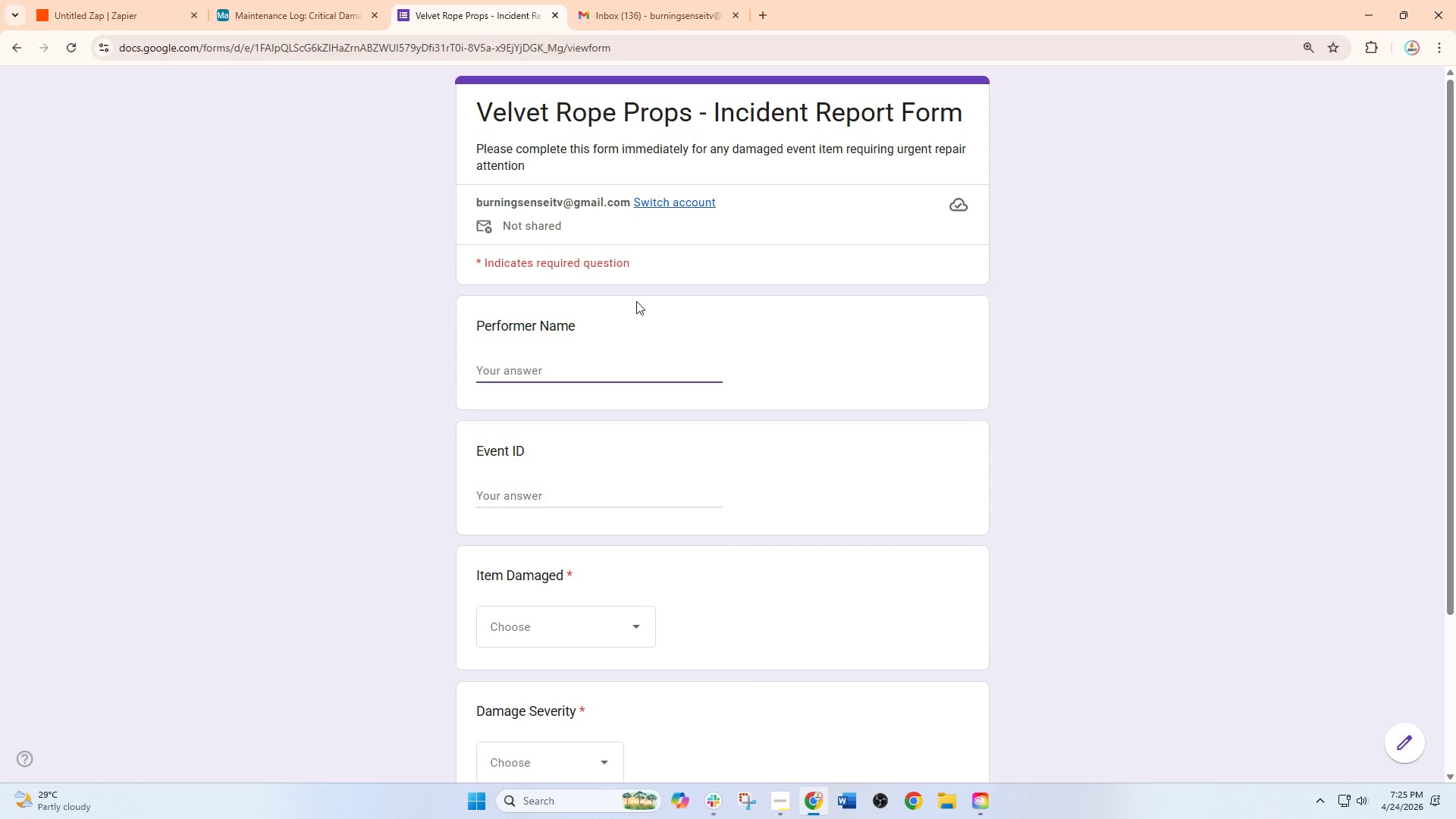 
wait(30.23)
 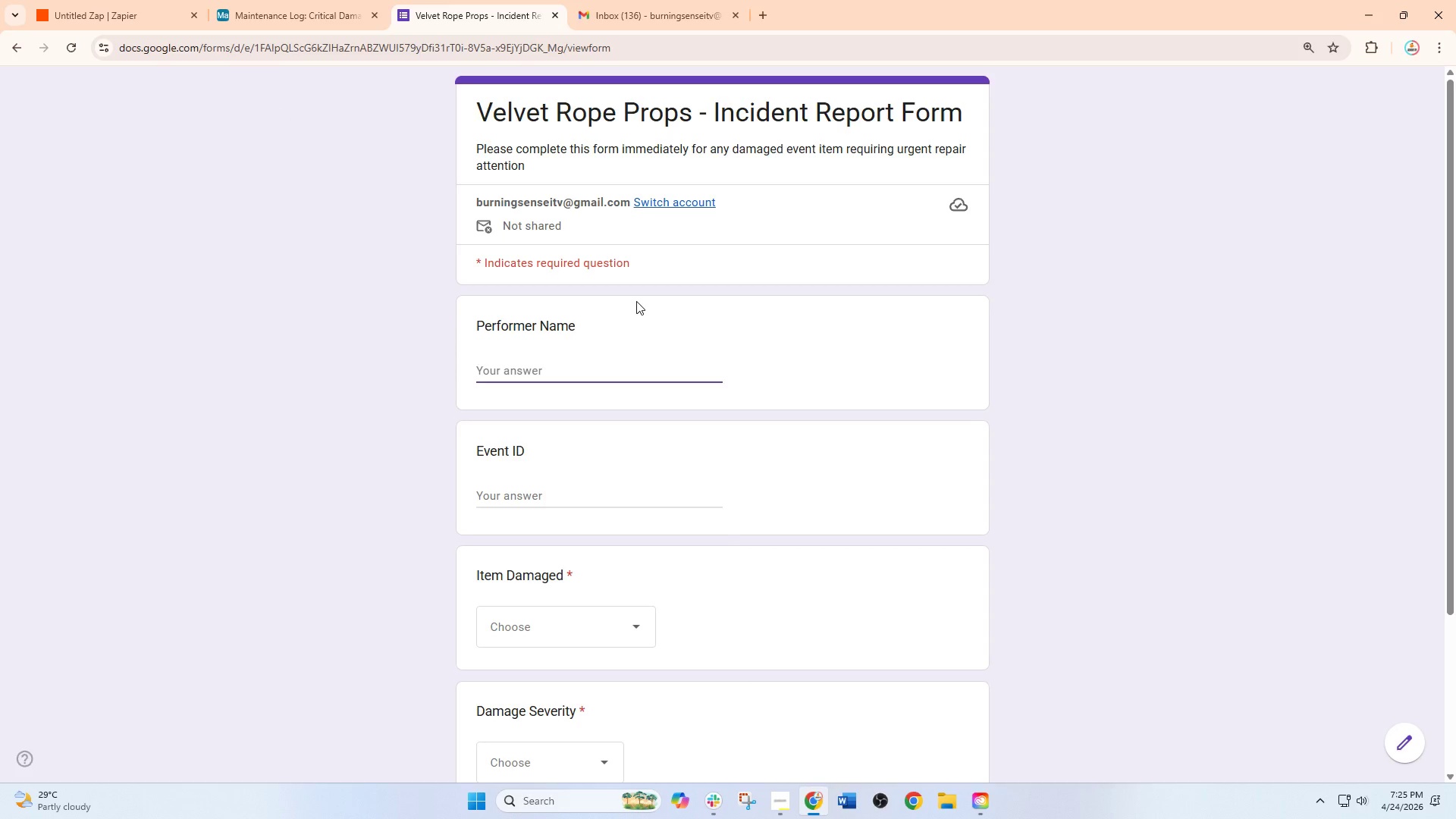 
type(Sophia)
 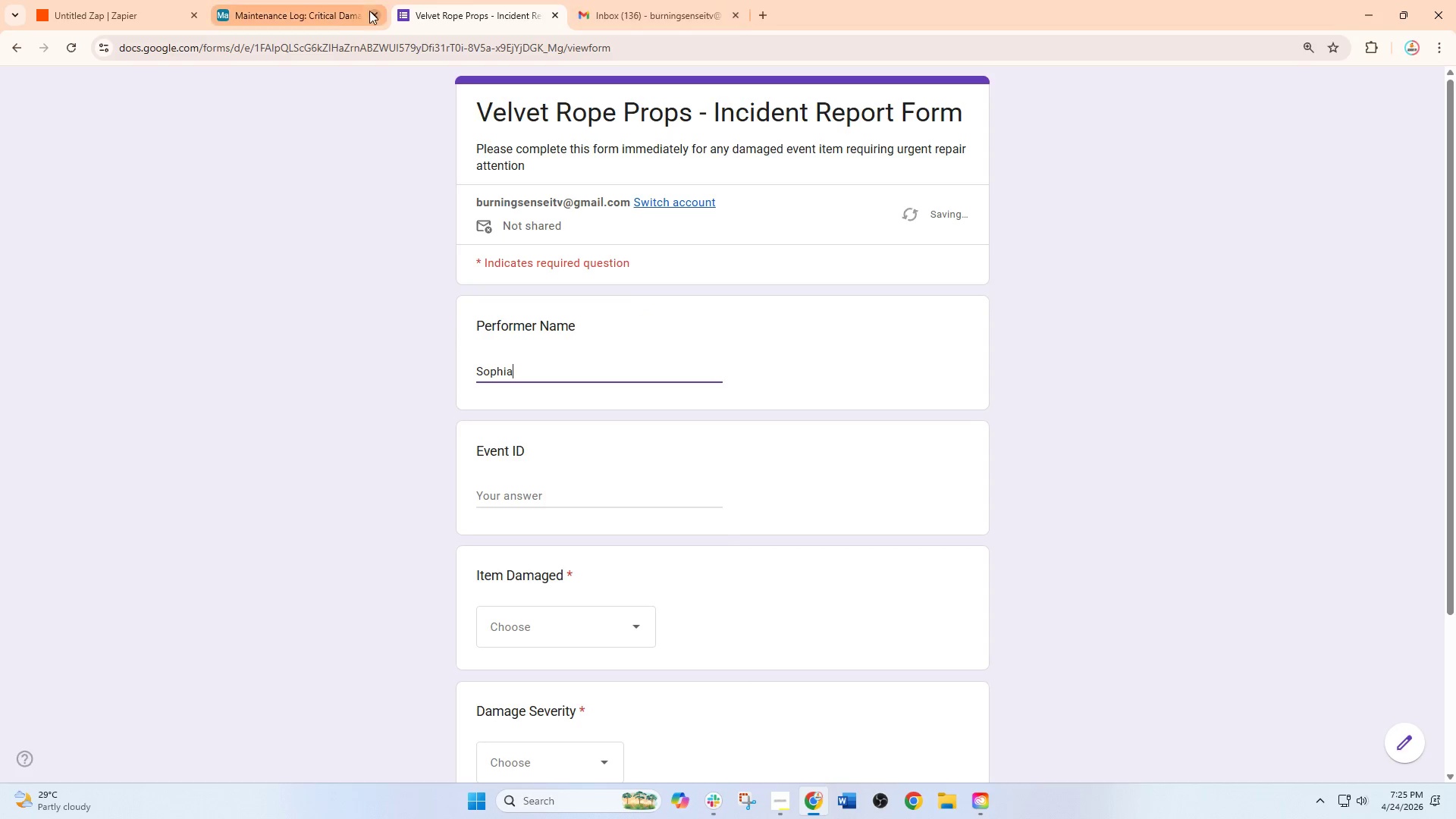 
left_click([127, 12])
 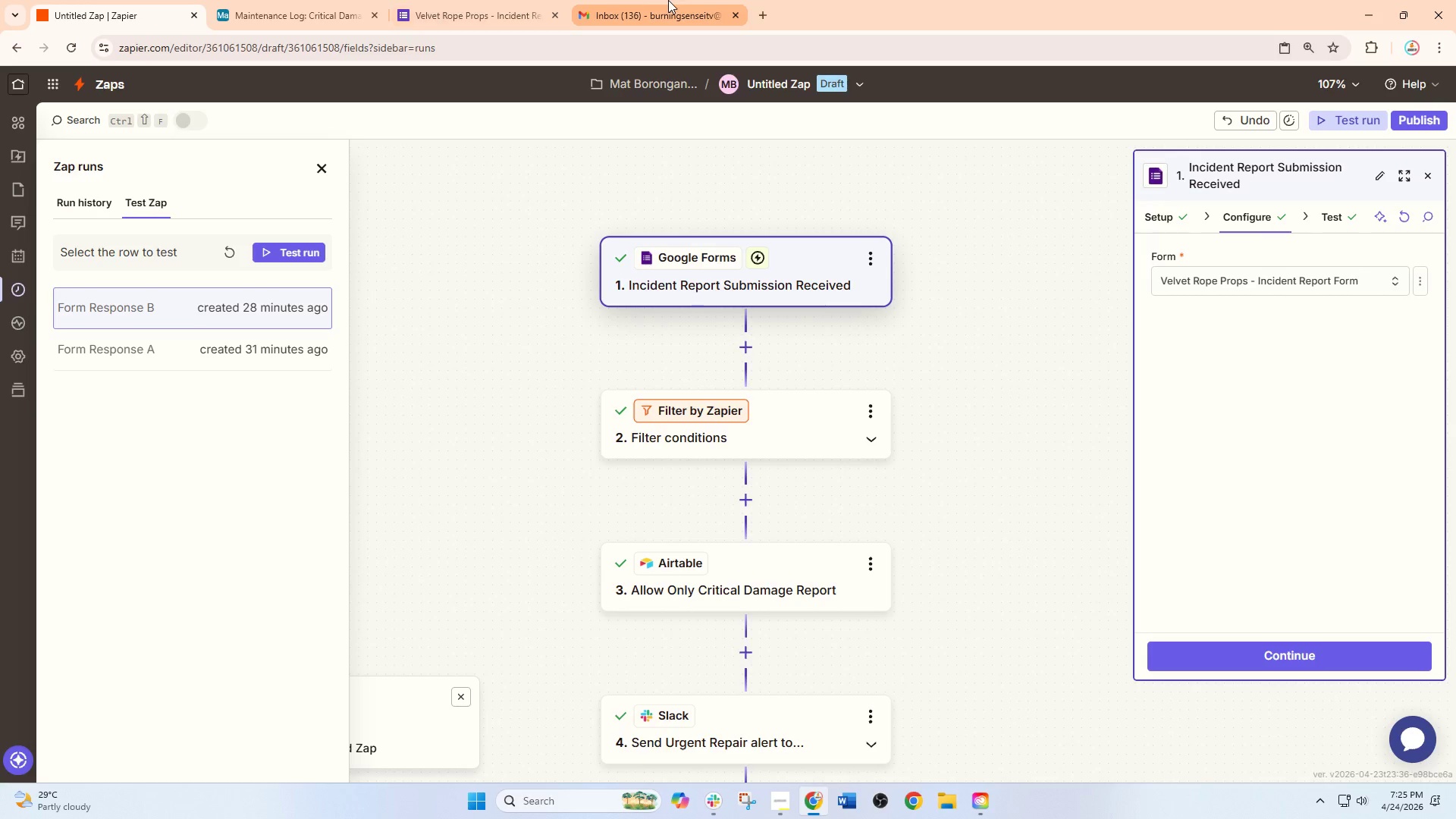 
left_click([297, 0])
 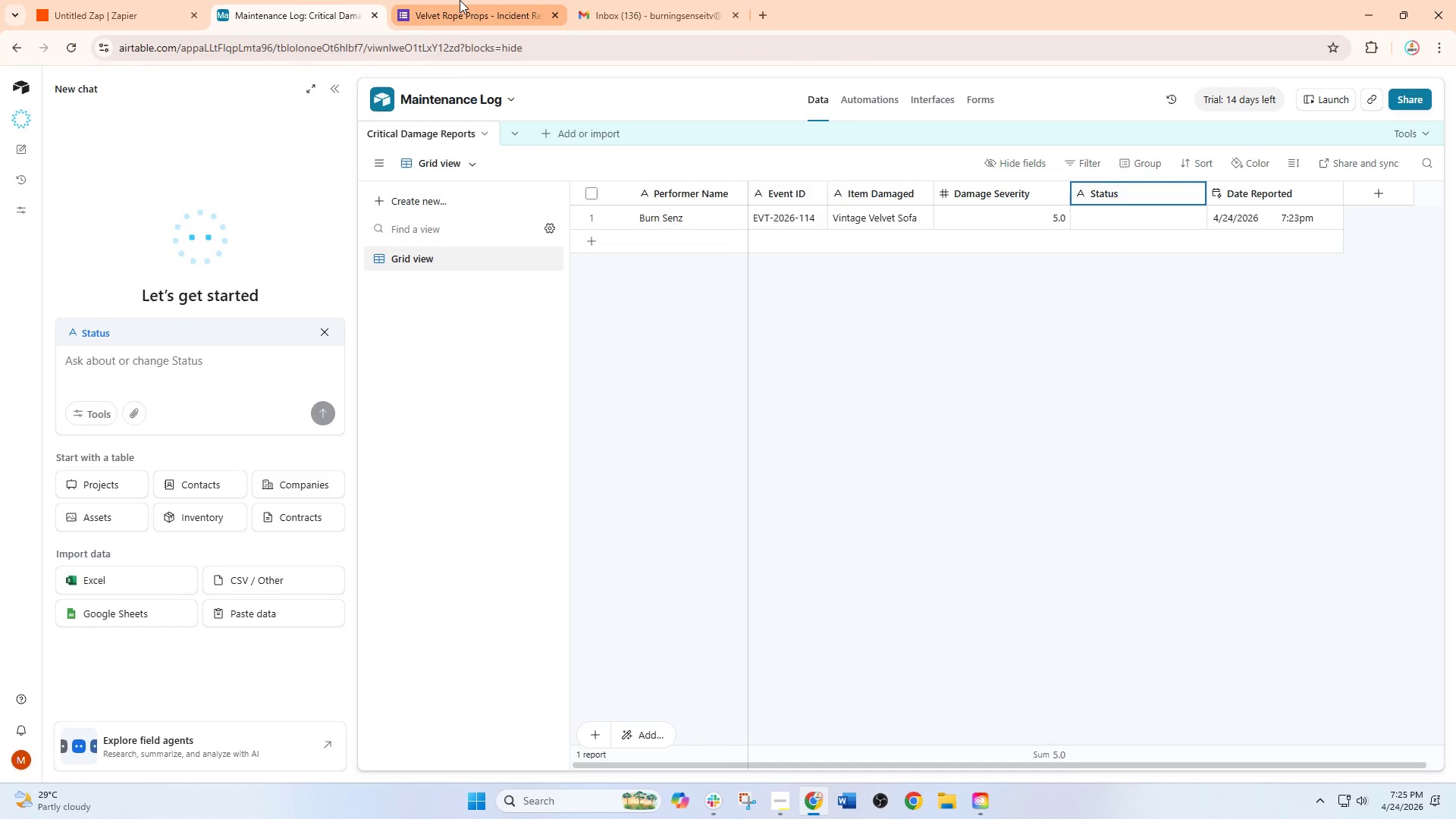 
left_click([460, 0])
 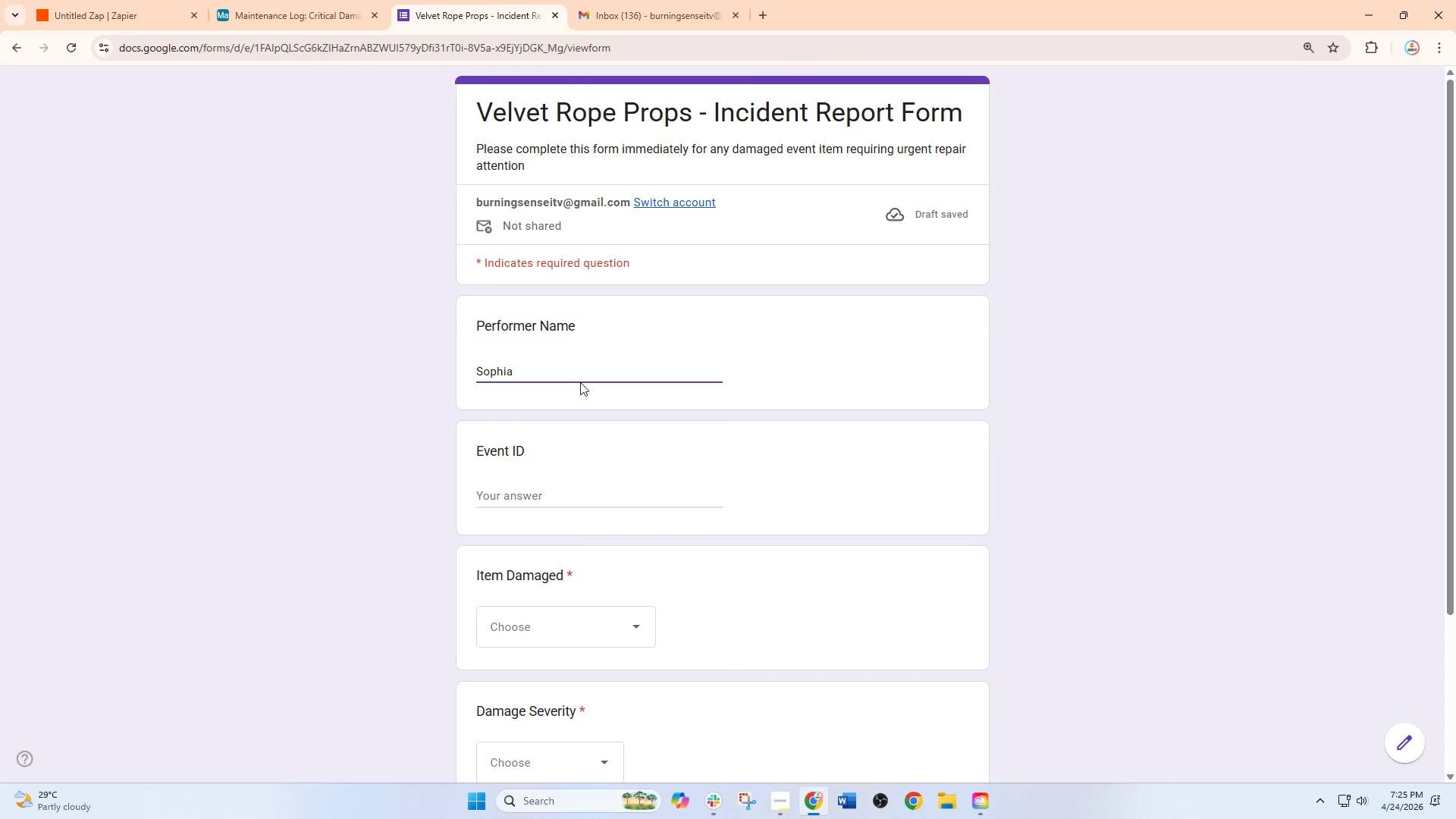 
type( Martinez)
 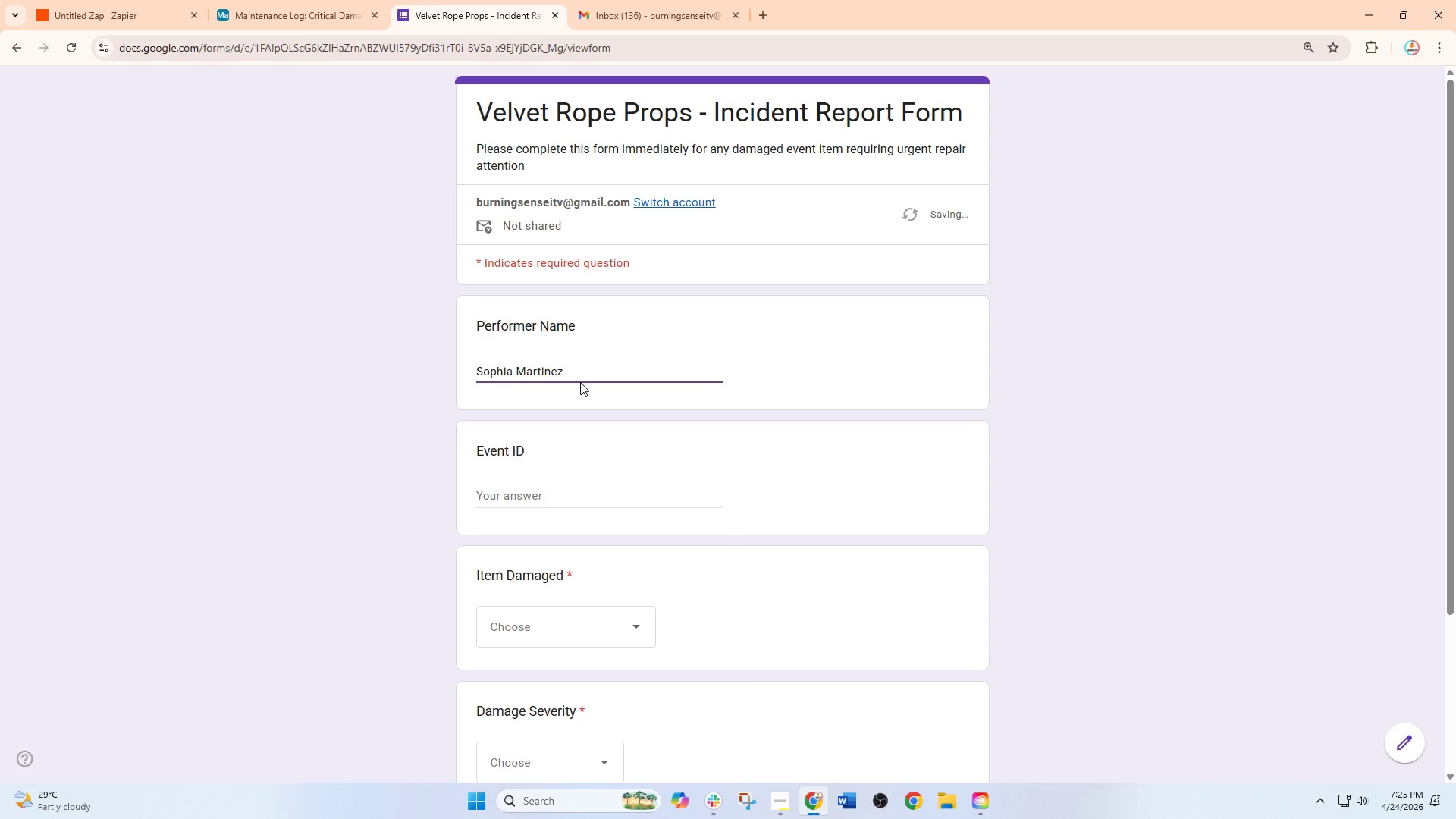 
wait(5.7)
 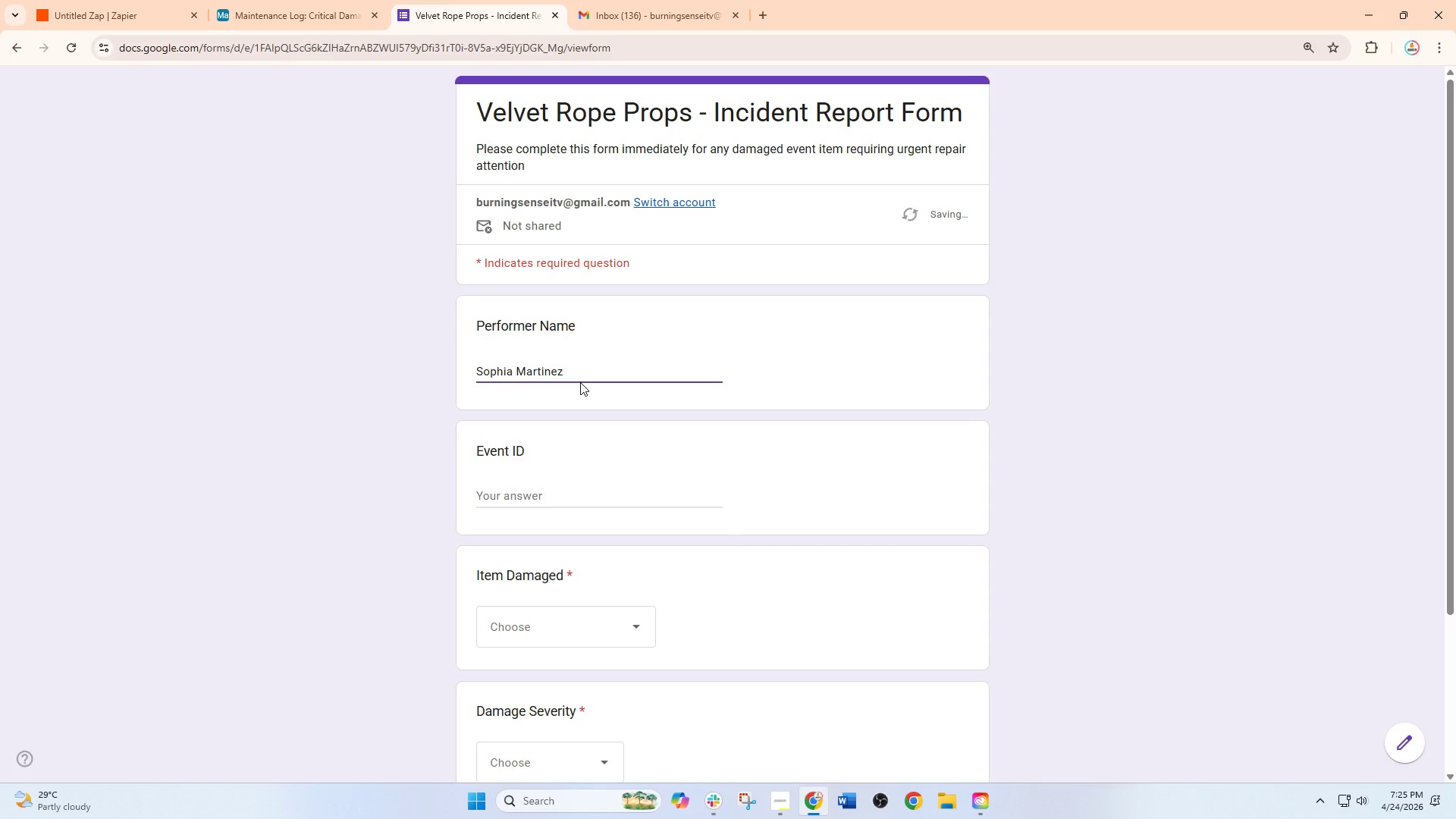 
left_click([326, 0])
 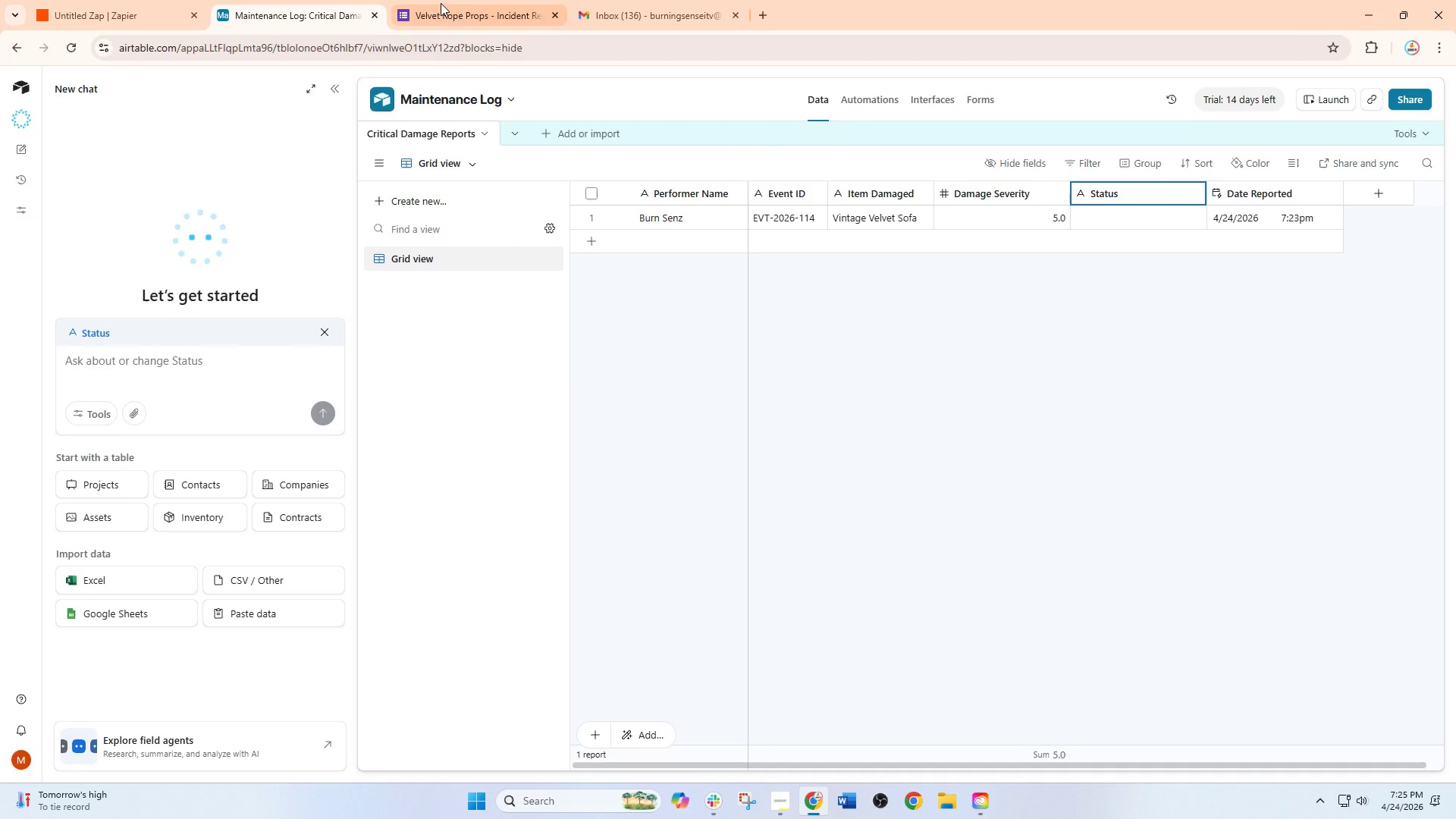 
left_click([470, 0])
 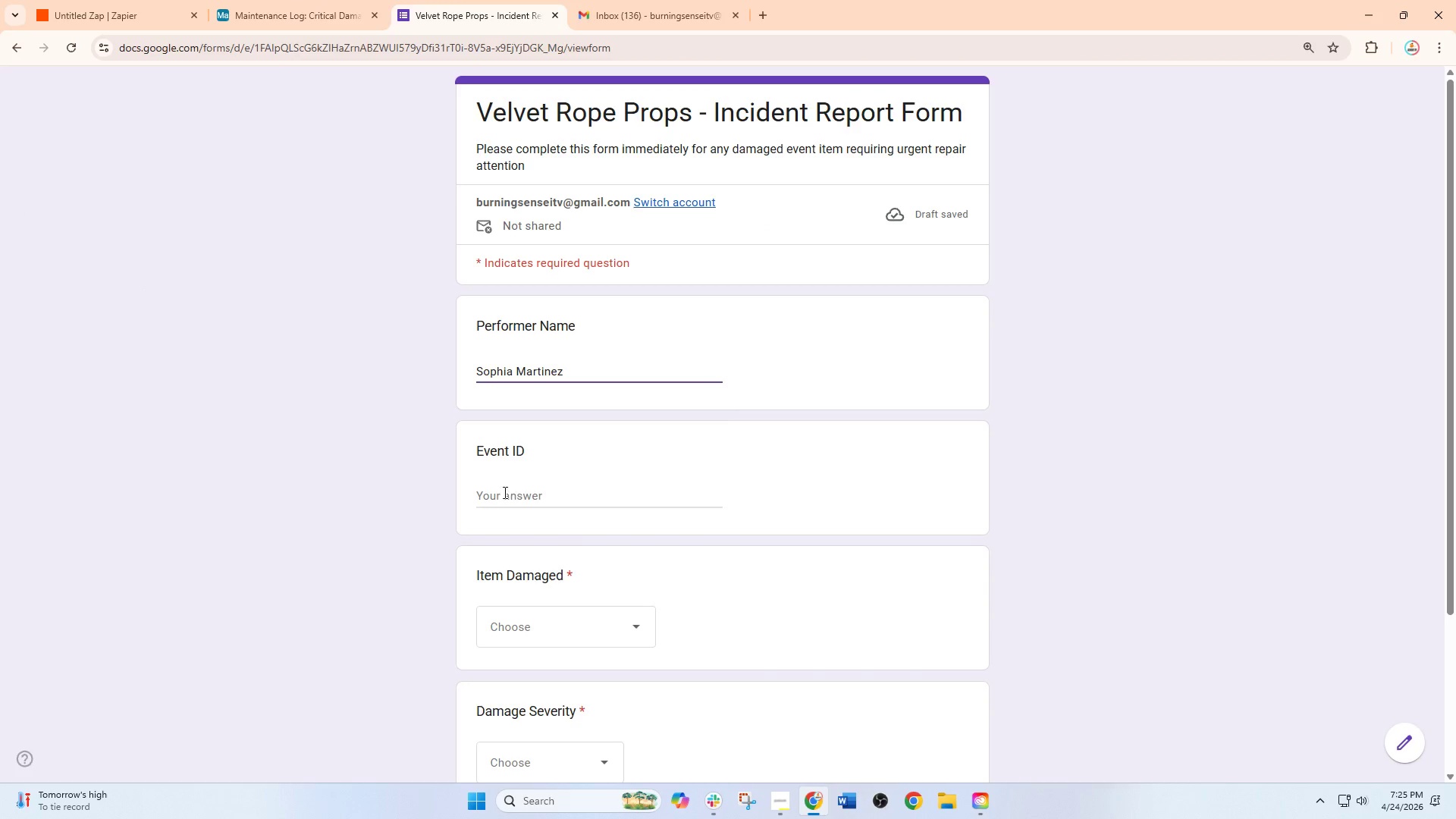 
key(Tab)
 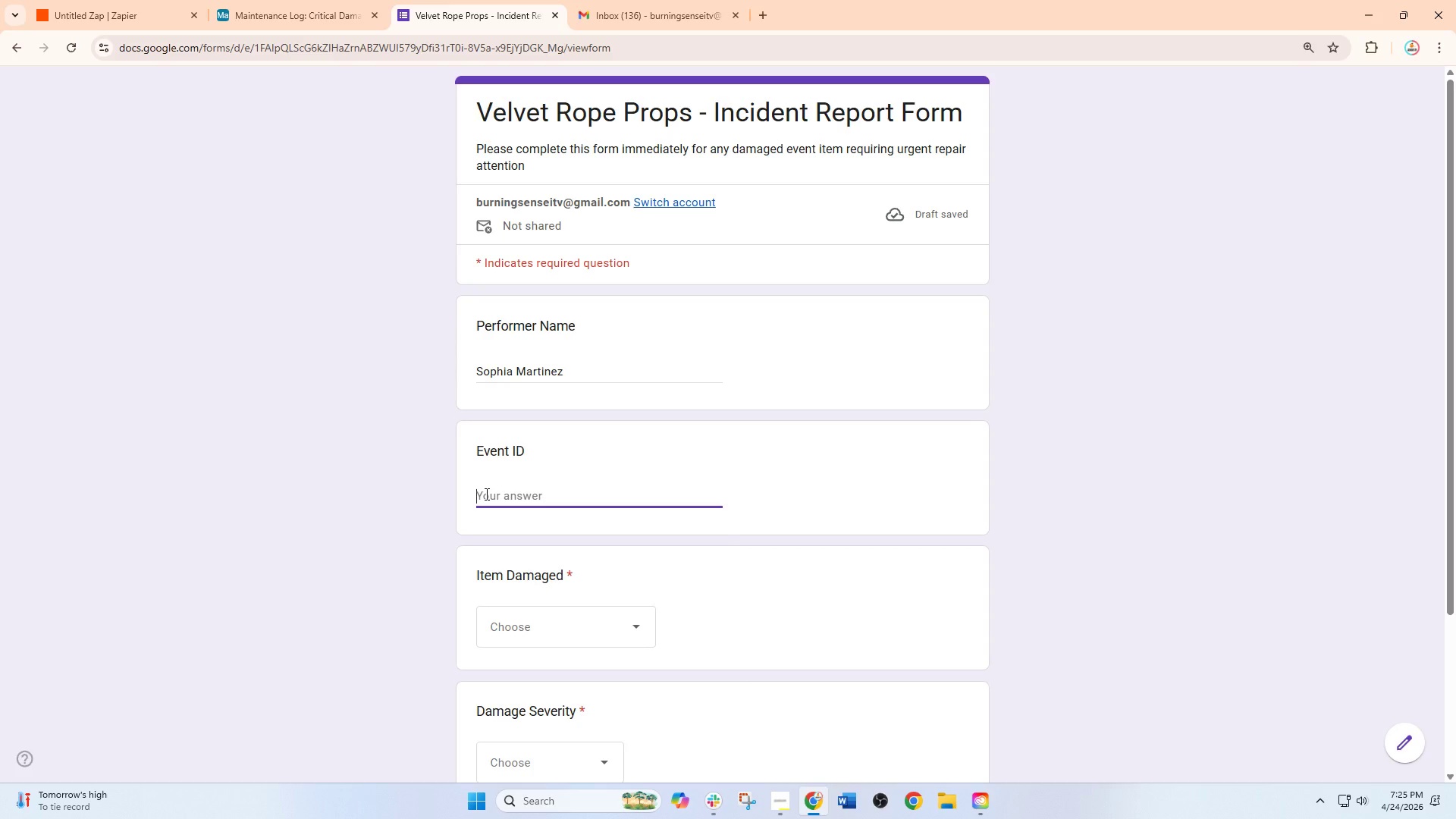 
type(EVT)
 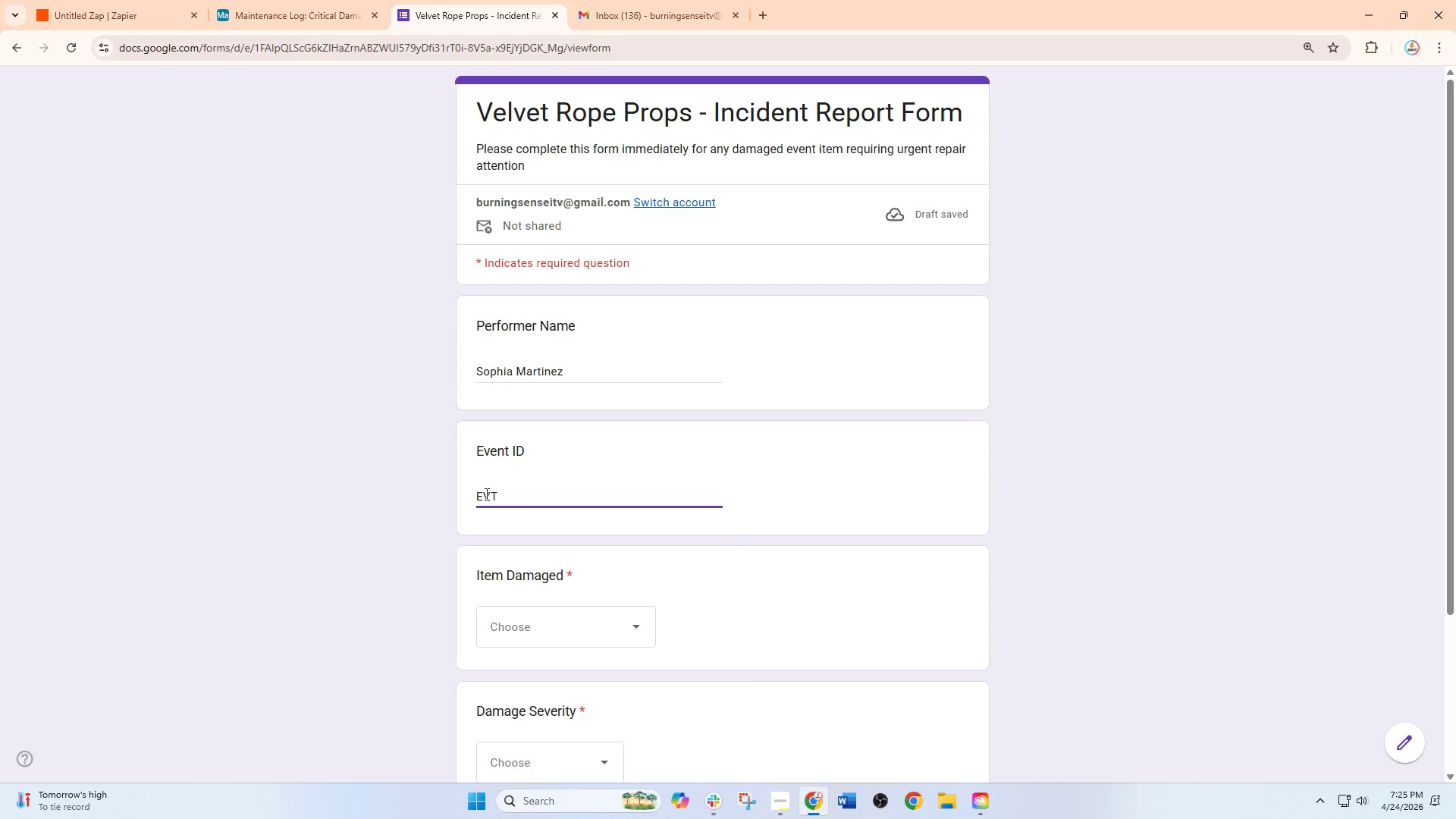 
key(Minus)
 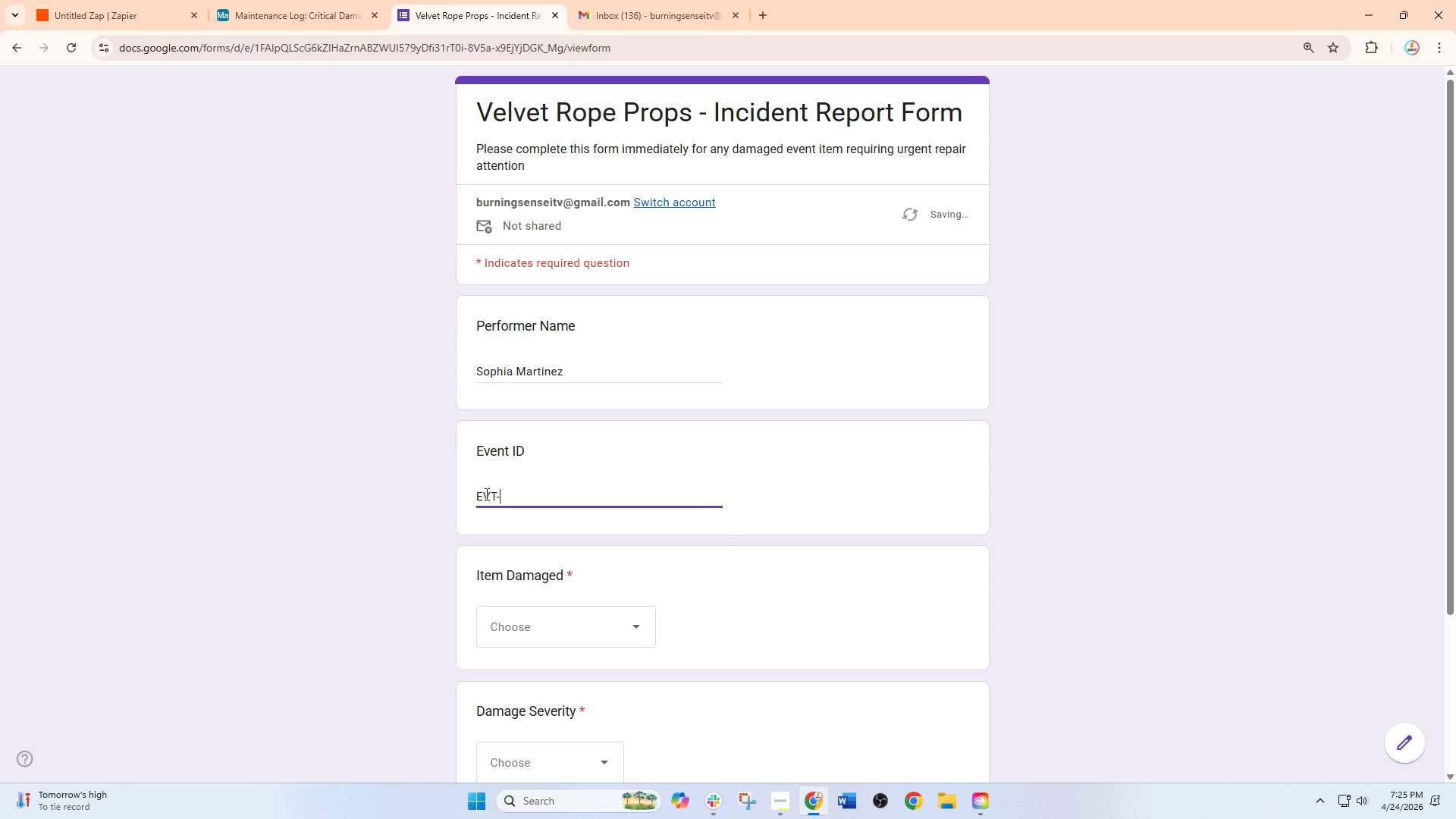 
key(CapsLock)
 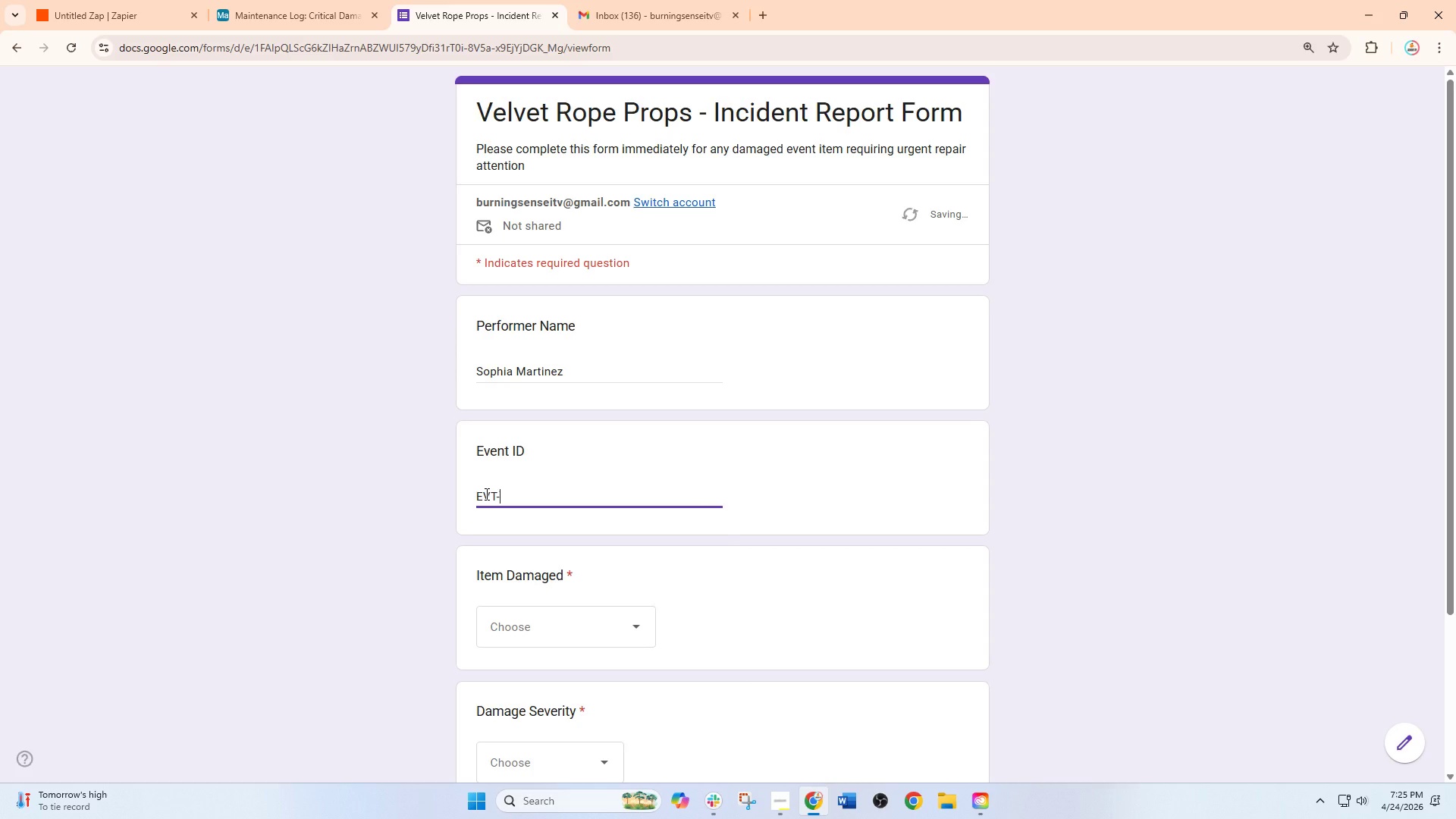 
key(CapsLock)
 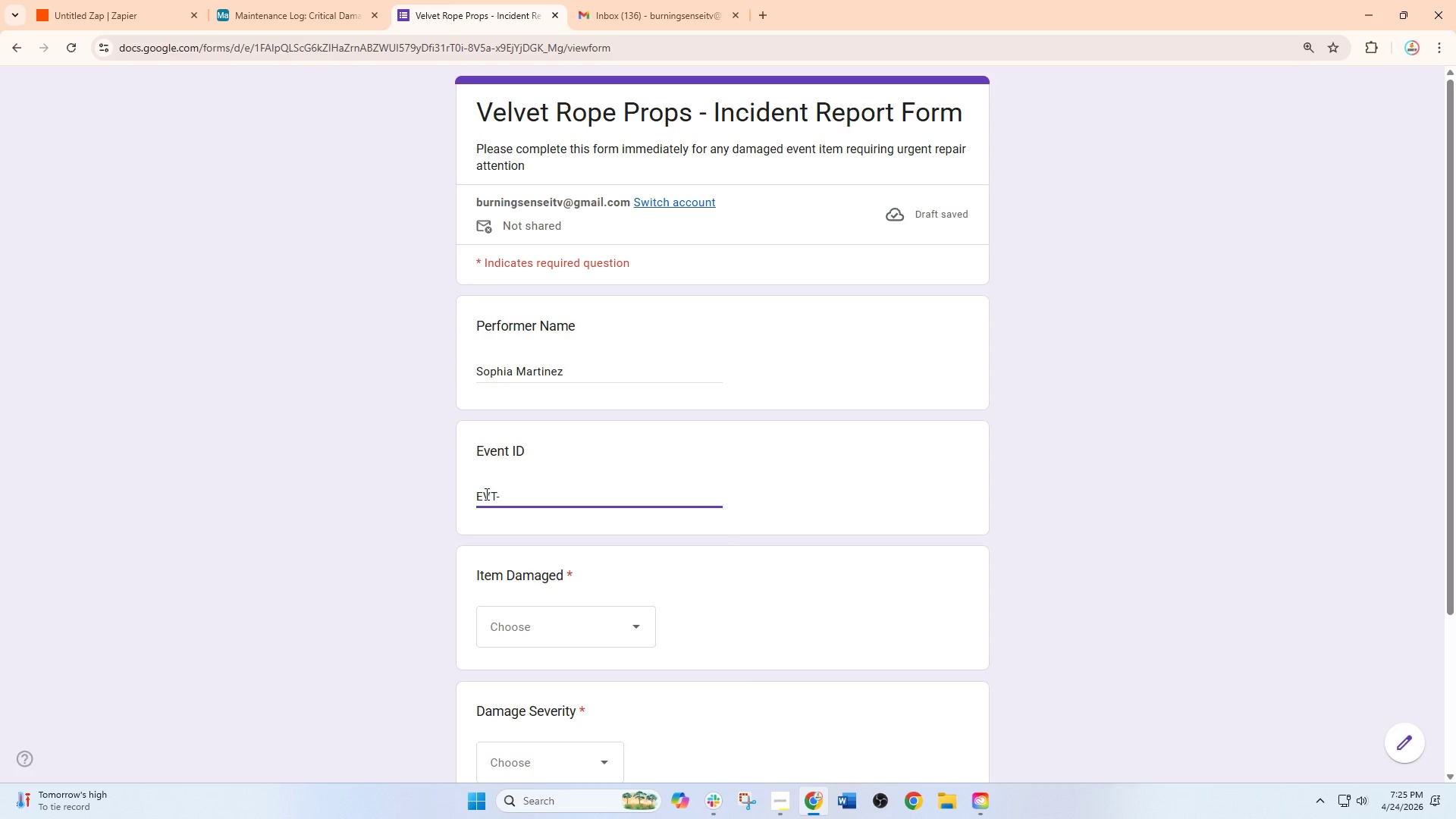 
type(2026-208)
 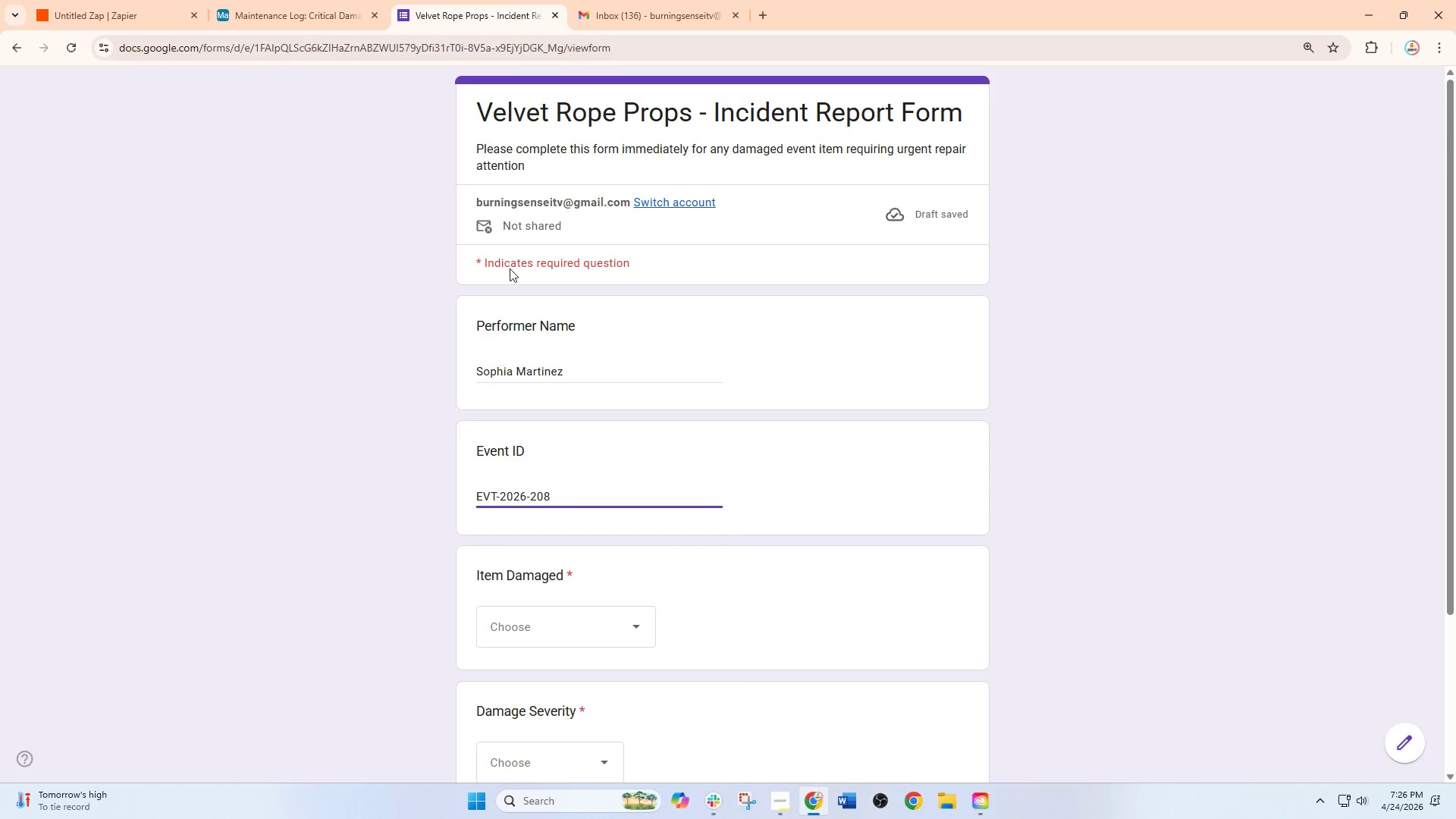 
left_click([345, 0])
 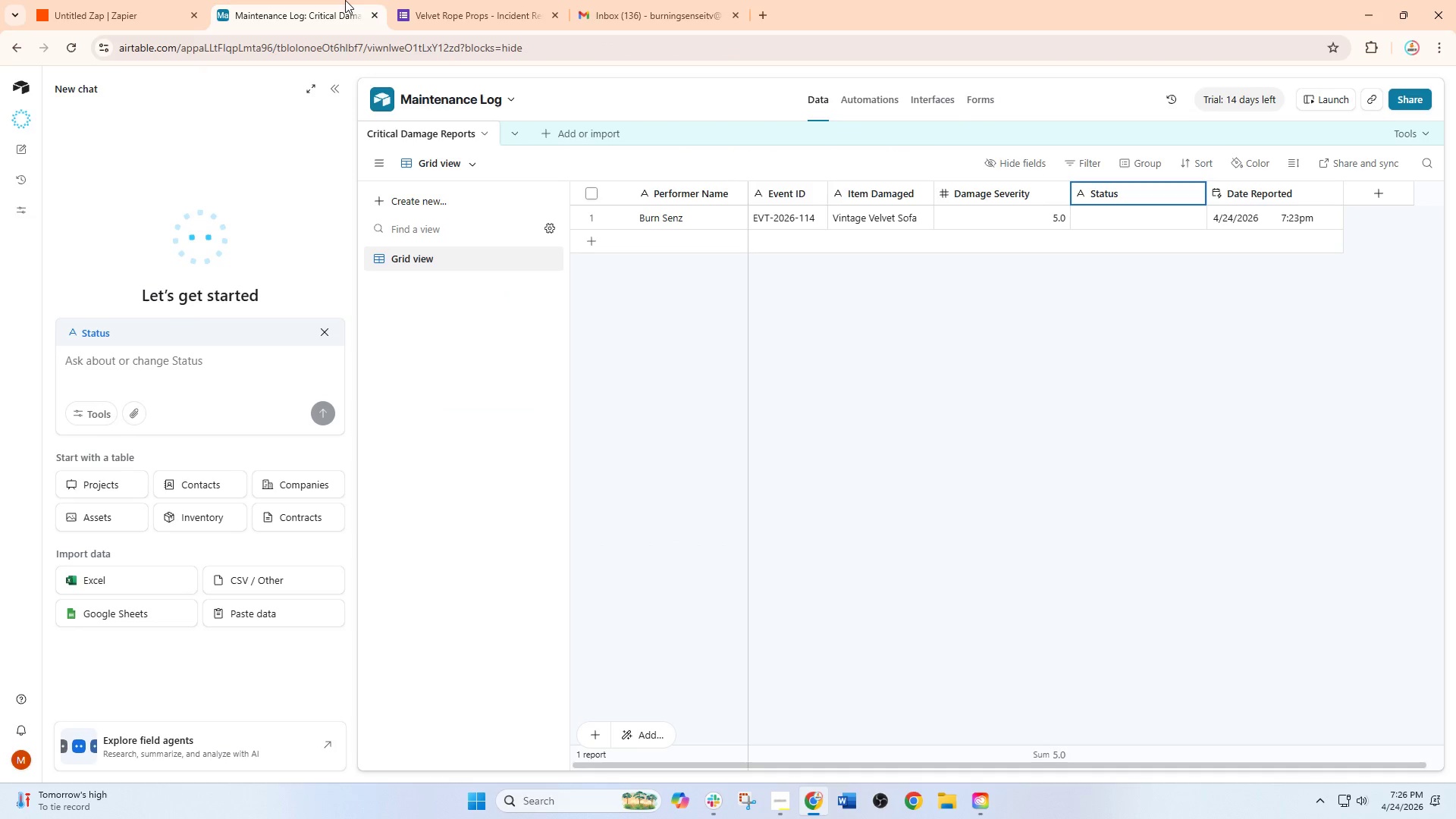 
left_click([480, 0])
 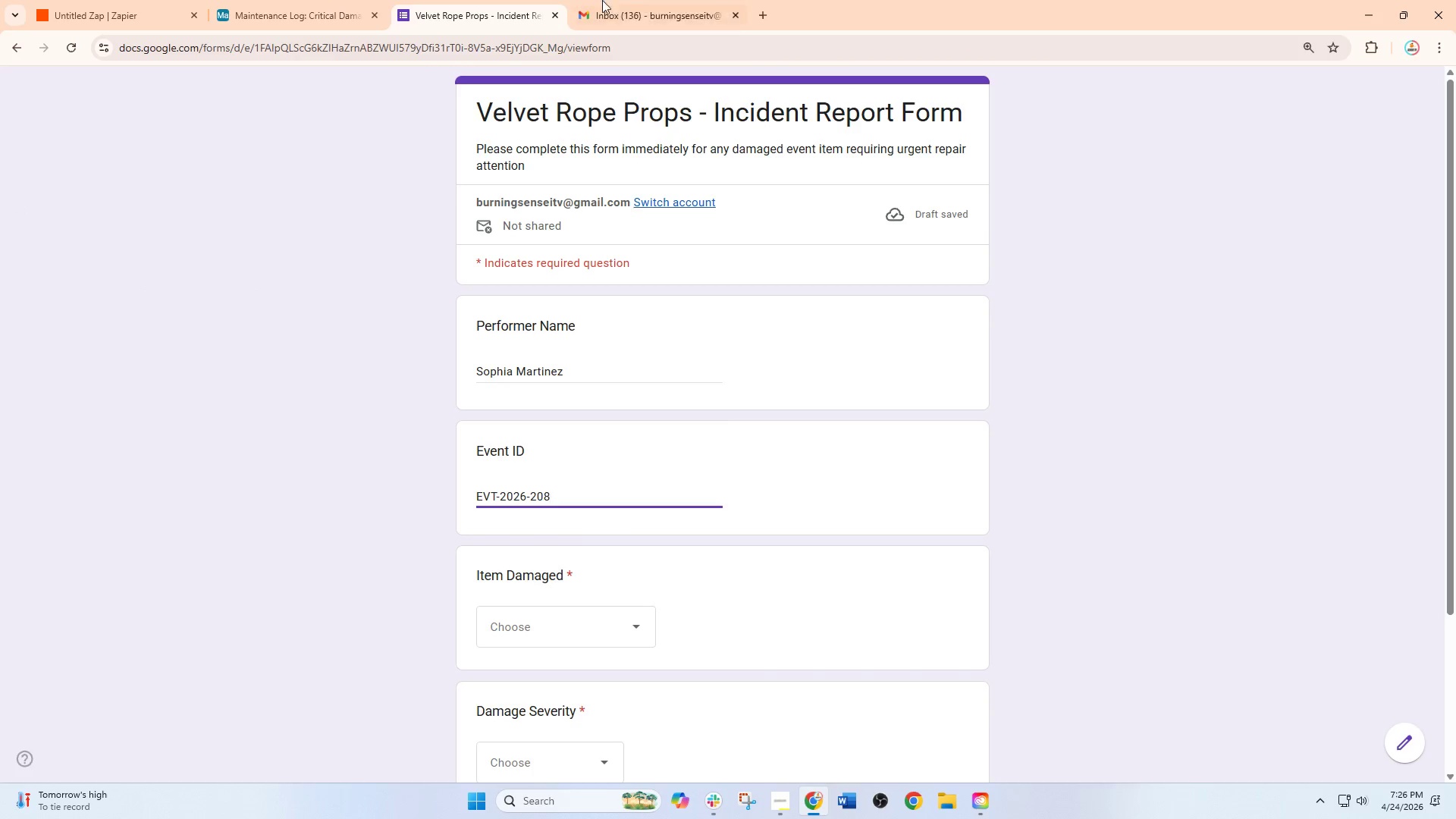 
left_click([639, 0])
 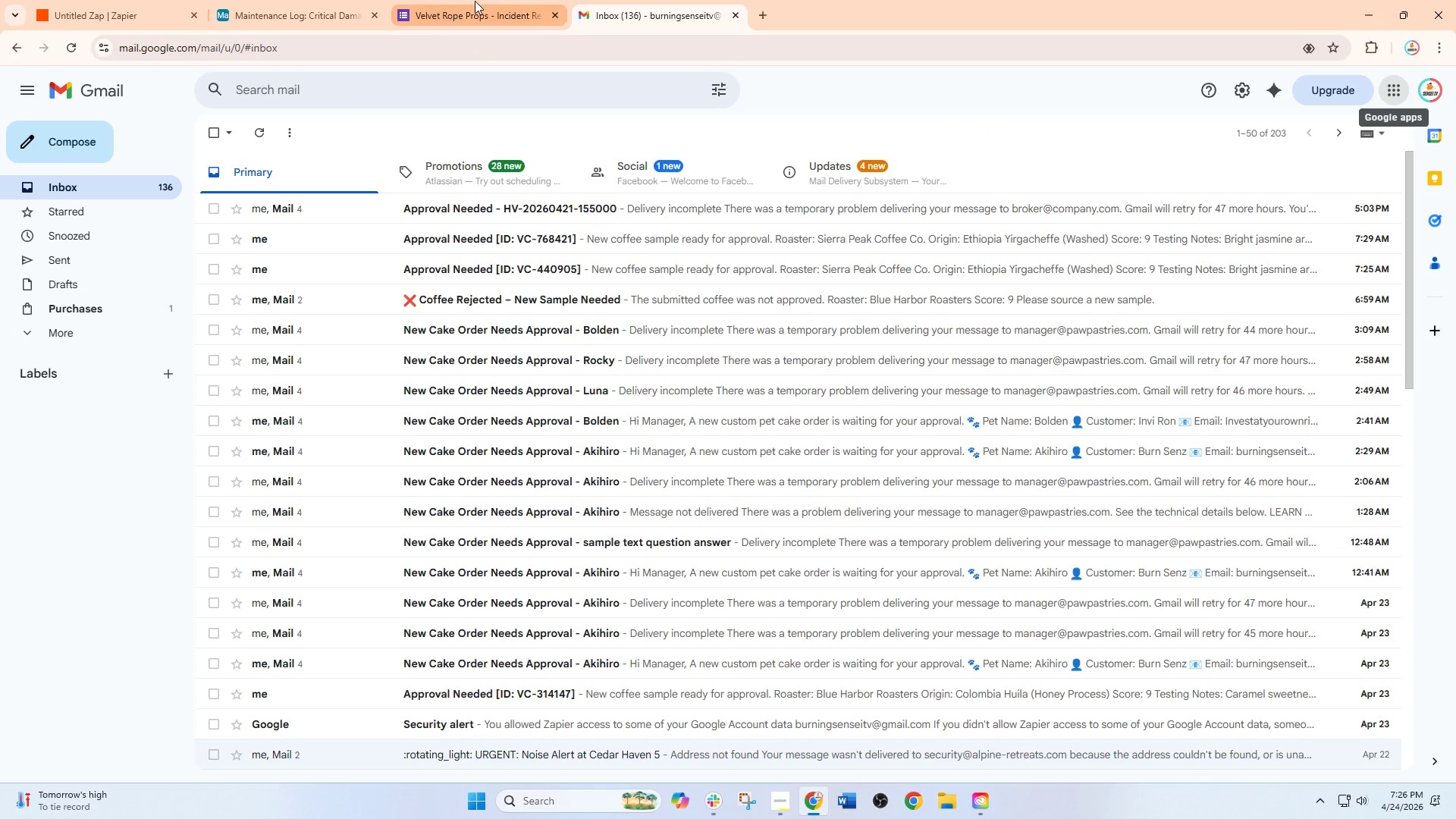 
left_click([475, 1])
 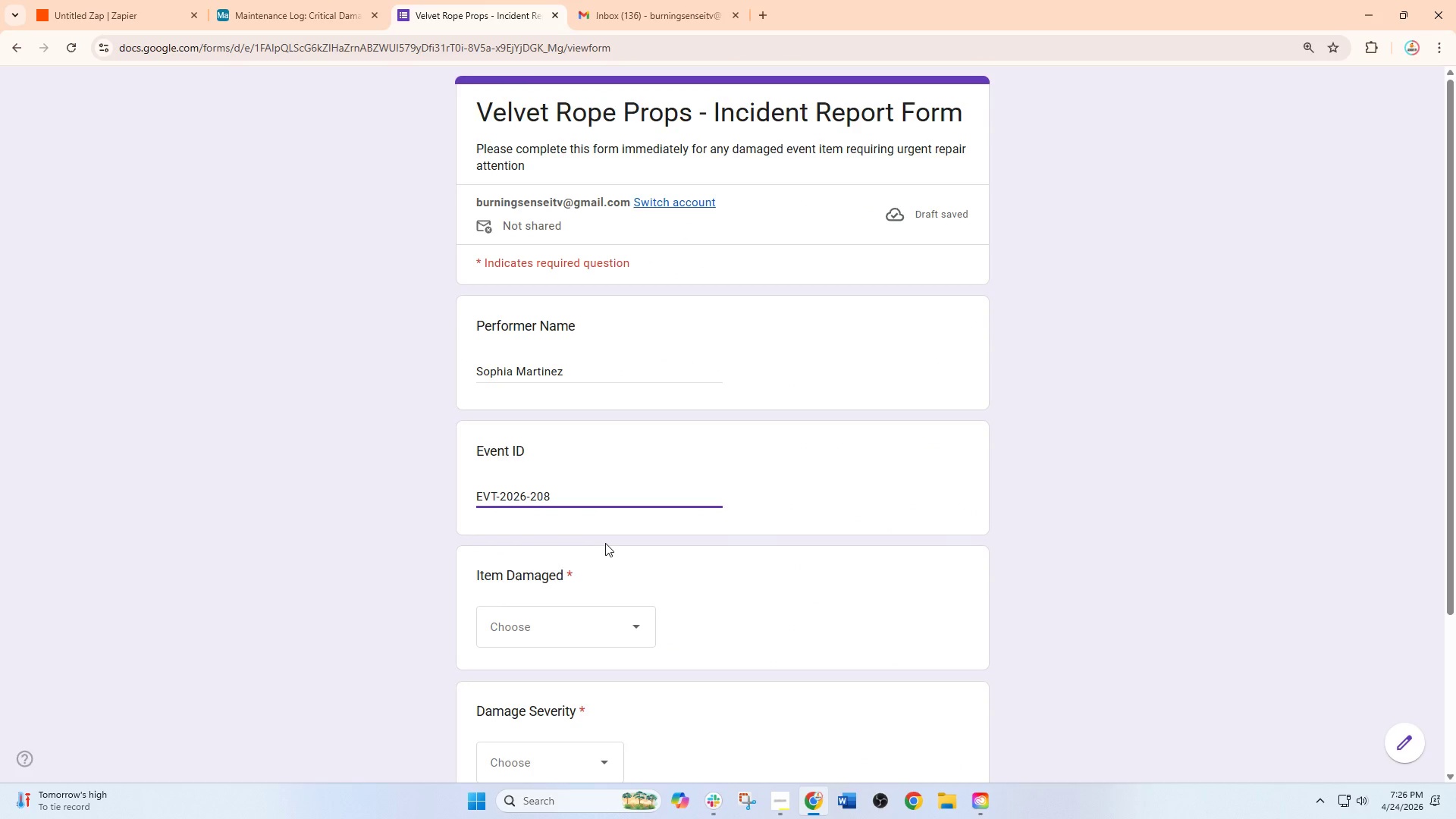 
key(Tab)
 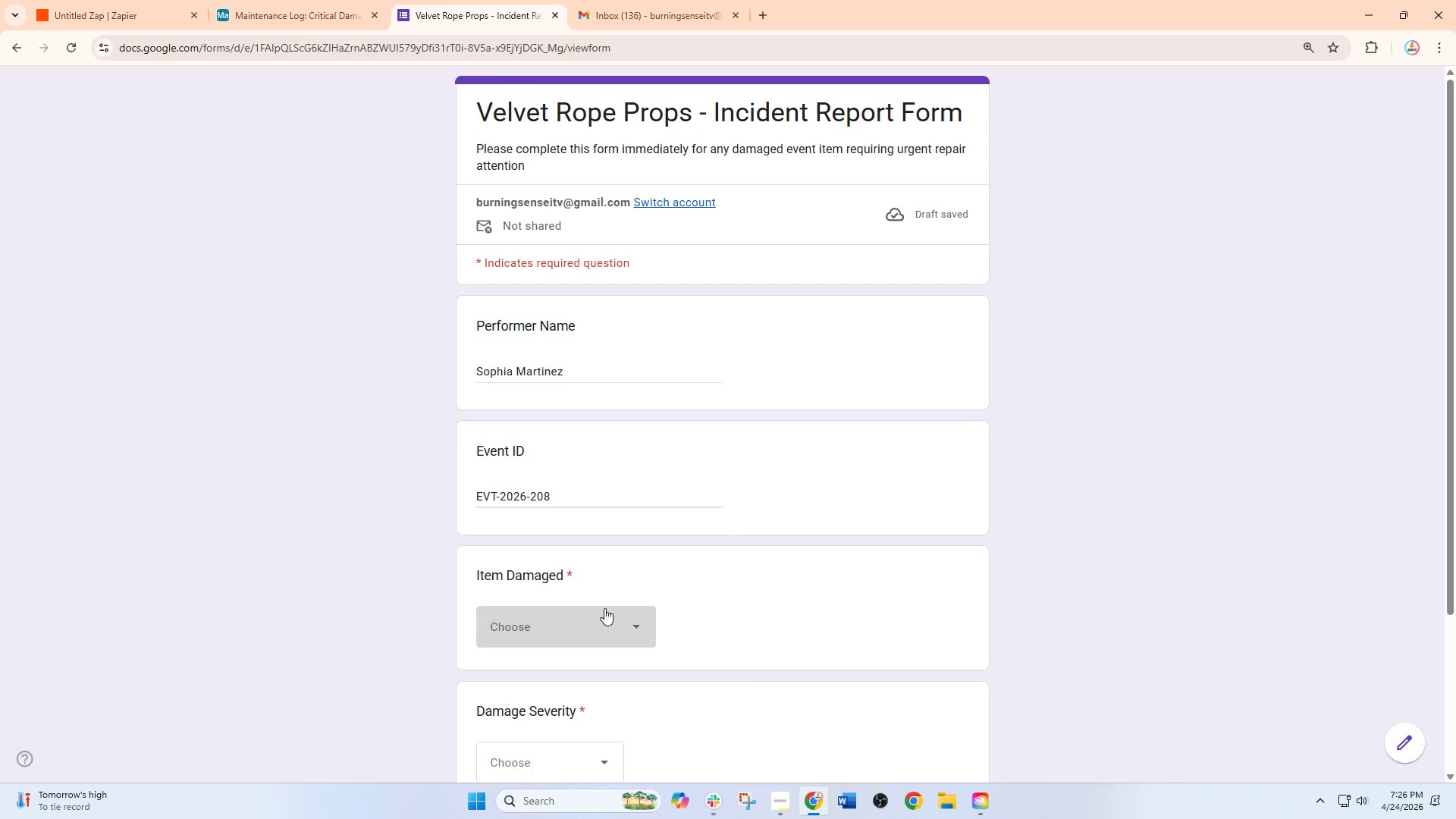 
left_click([607, 620])
 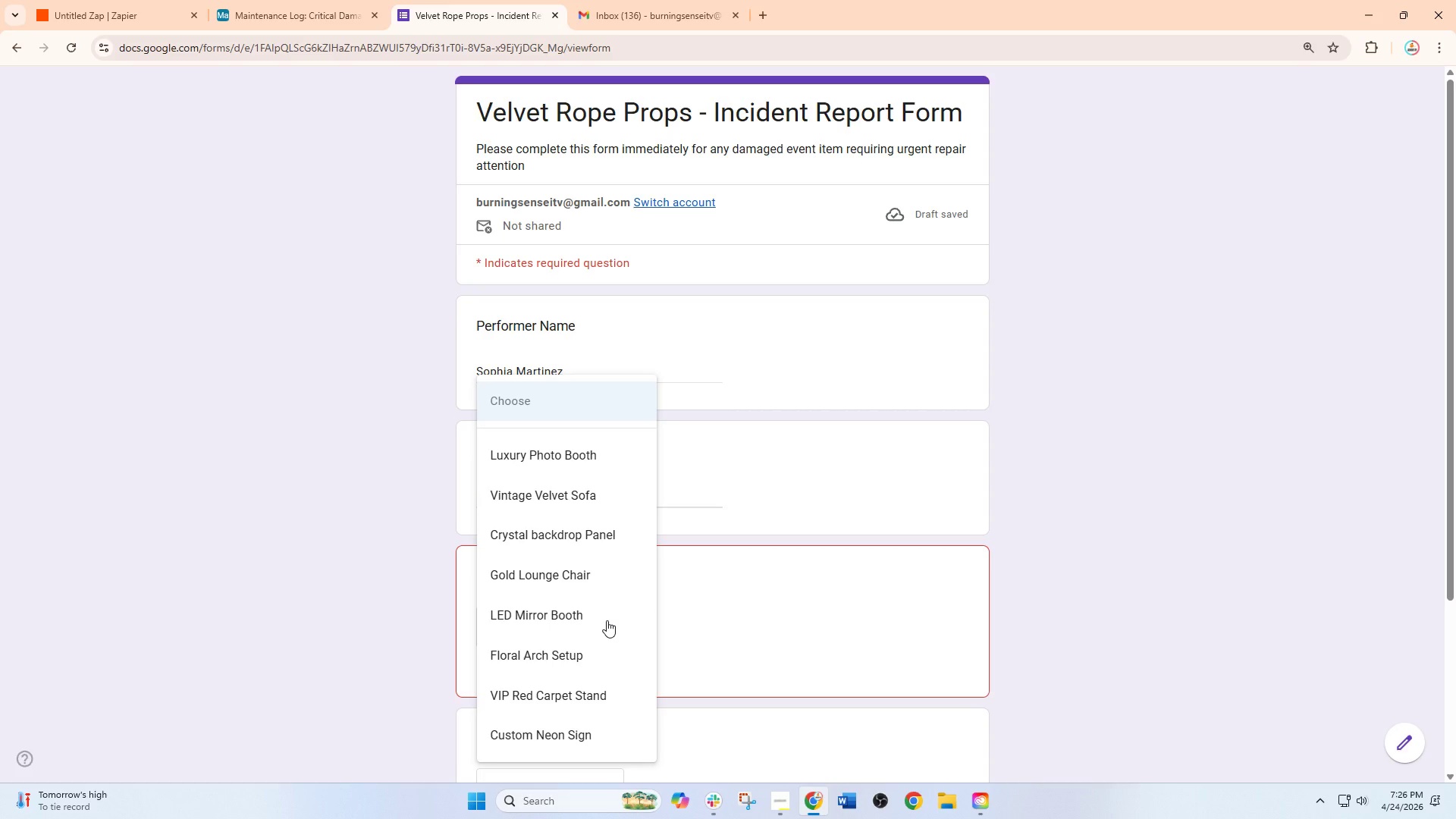 
left_click([607, 620])
 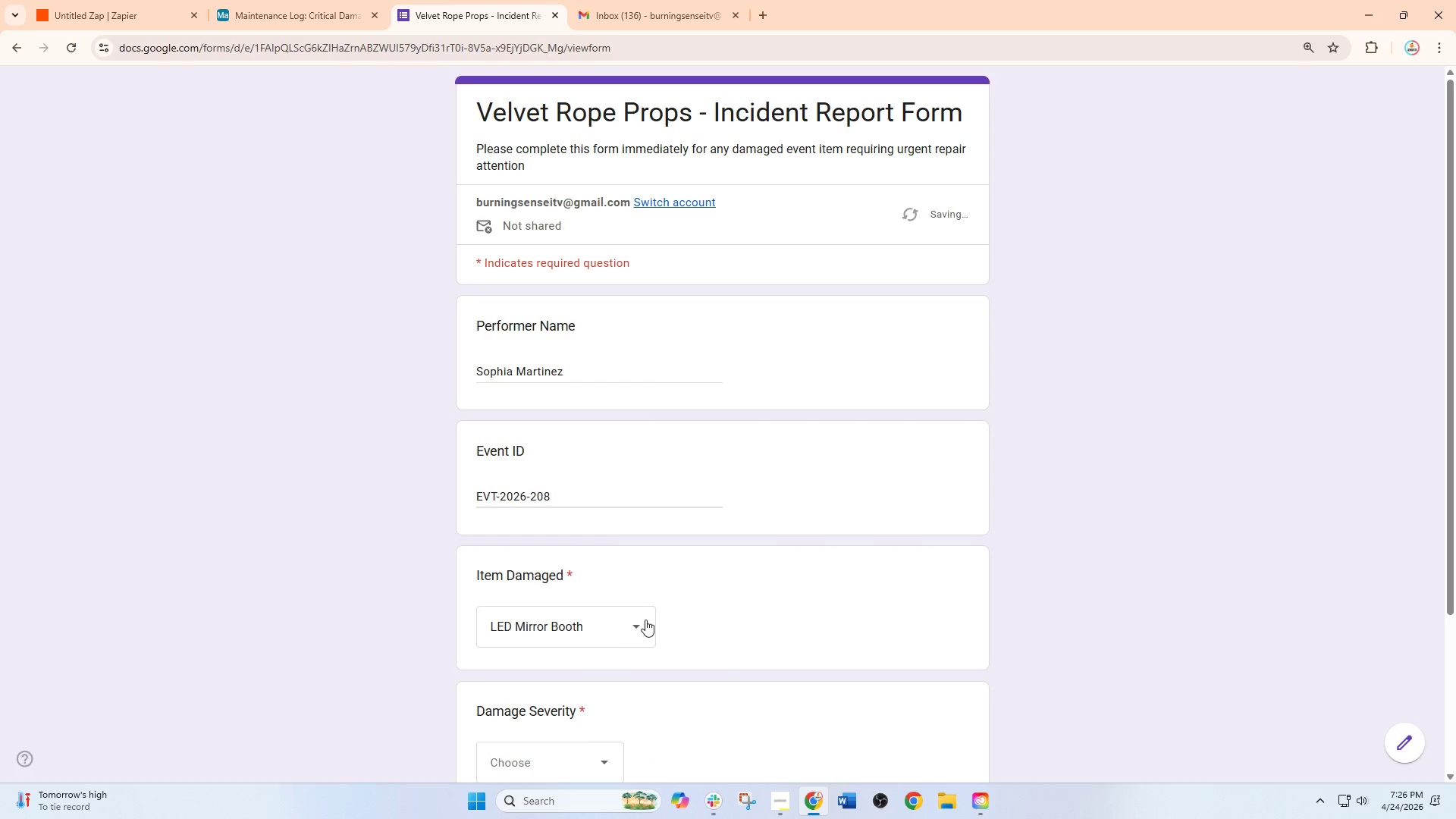 
scroll: coordinate [645, 620], scroll_direction: down, amount: 1.0
 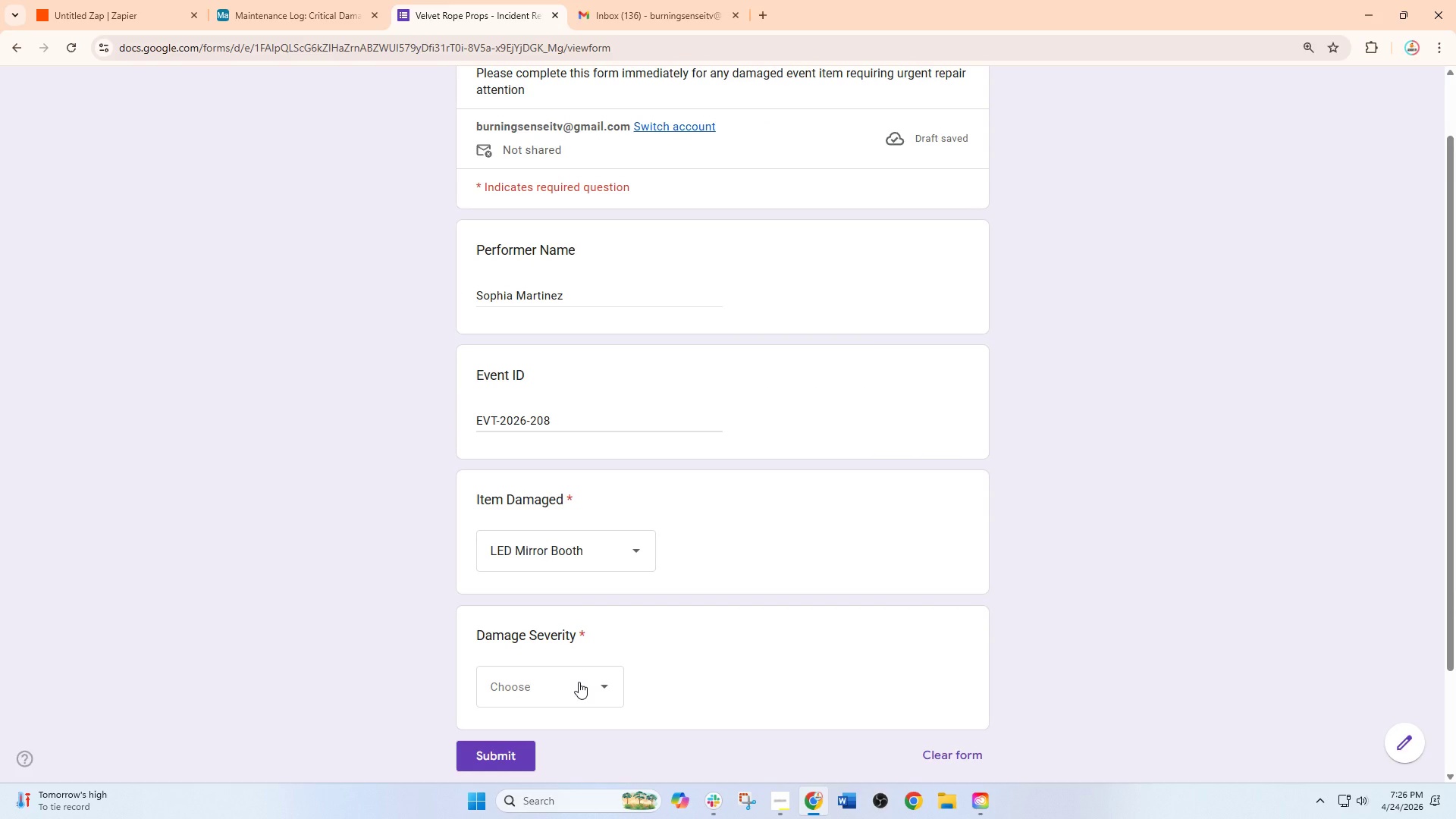 
left_click([579, 682])
 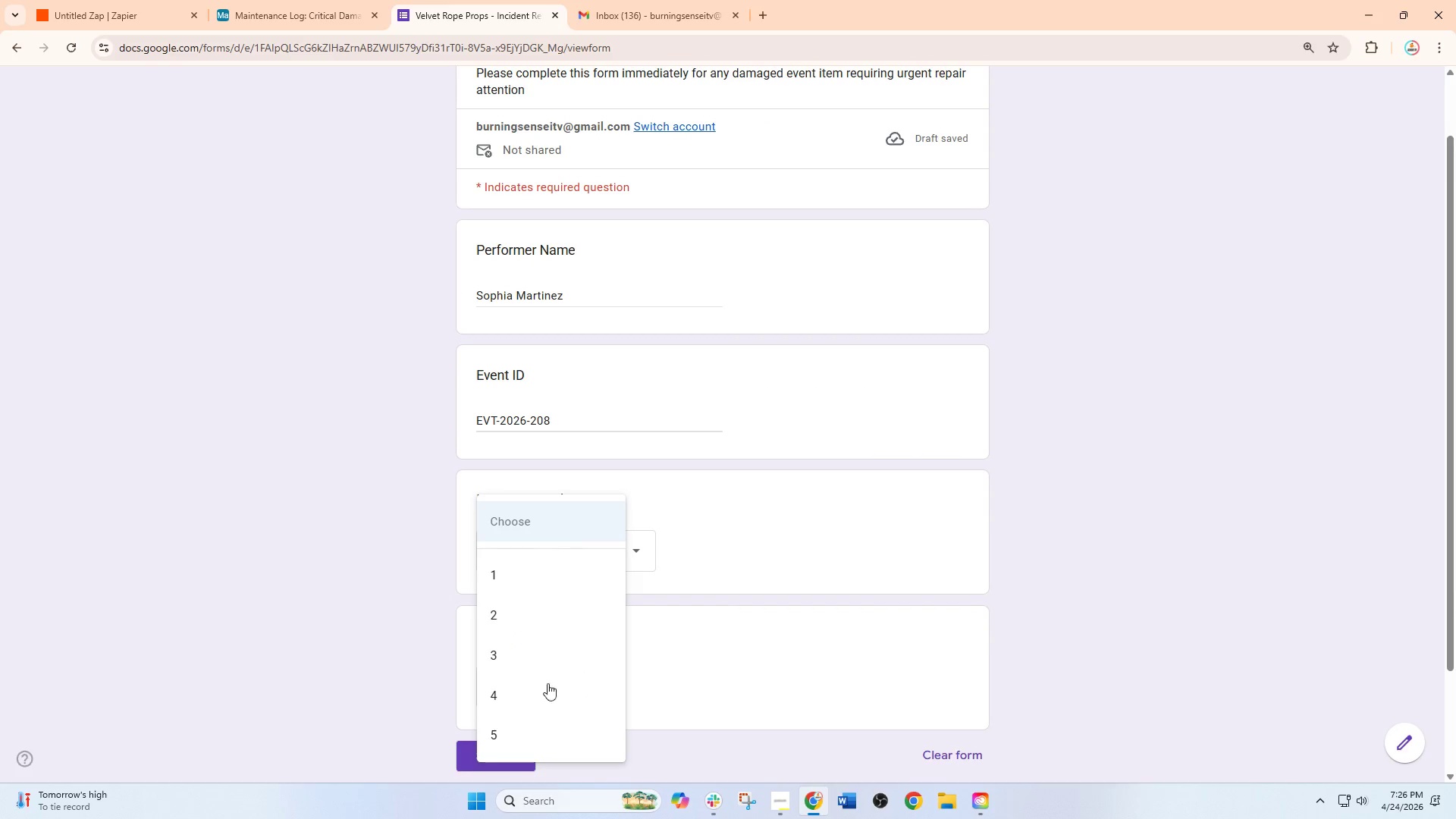 
left_click([526, 686])
 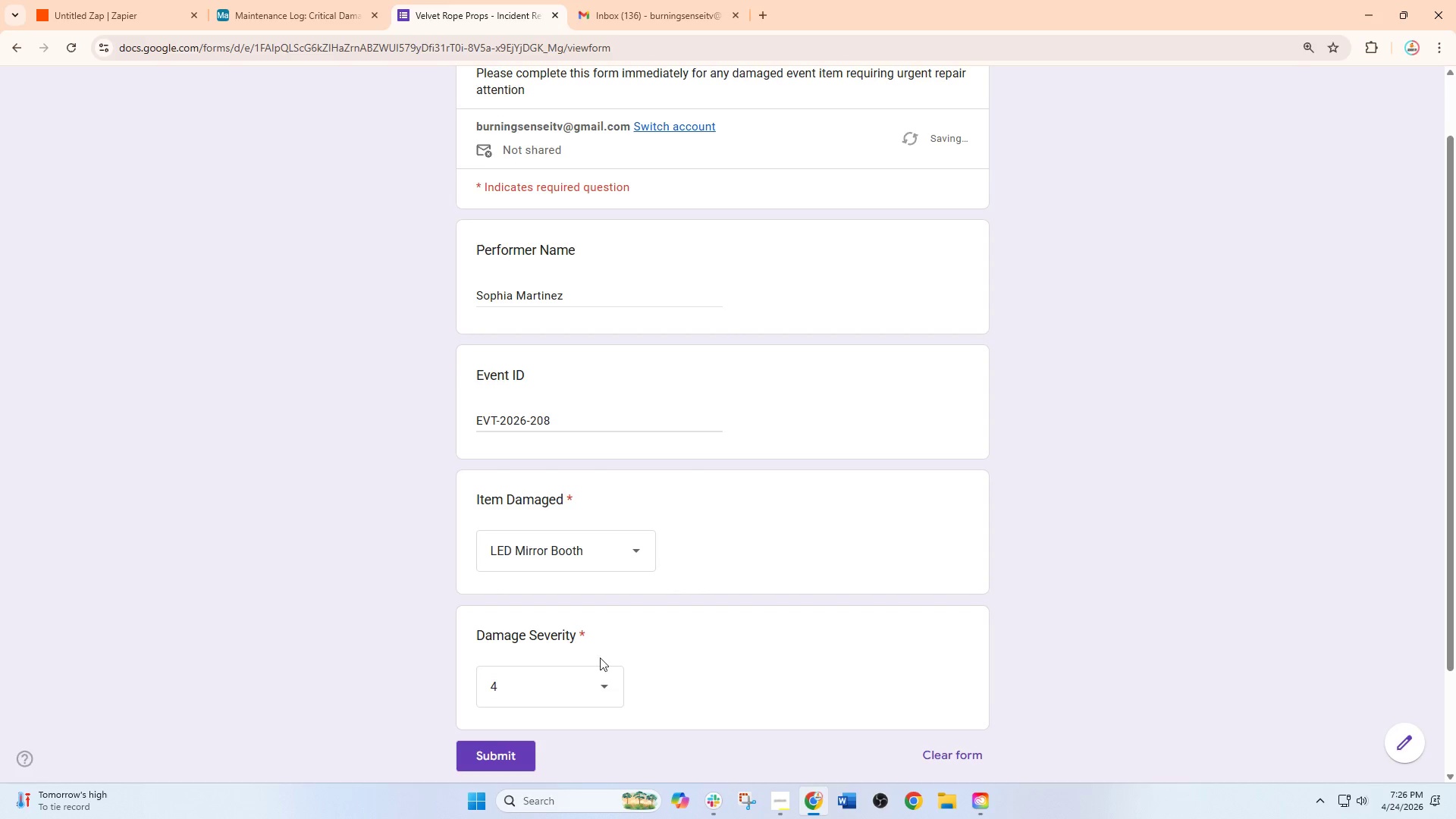 
scroll: coordinate [610, 651], scroll_direction: down, amount: 1.0
 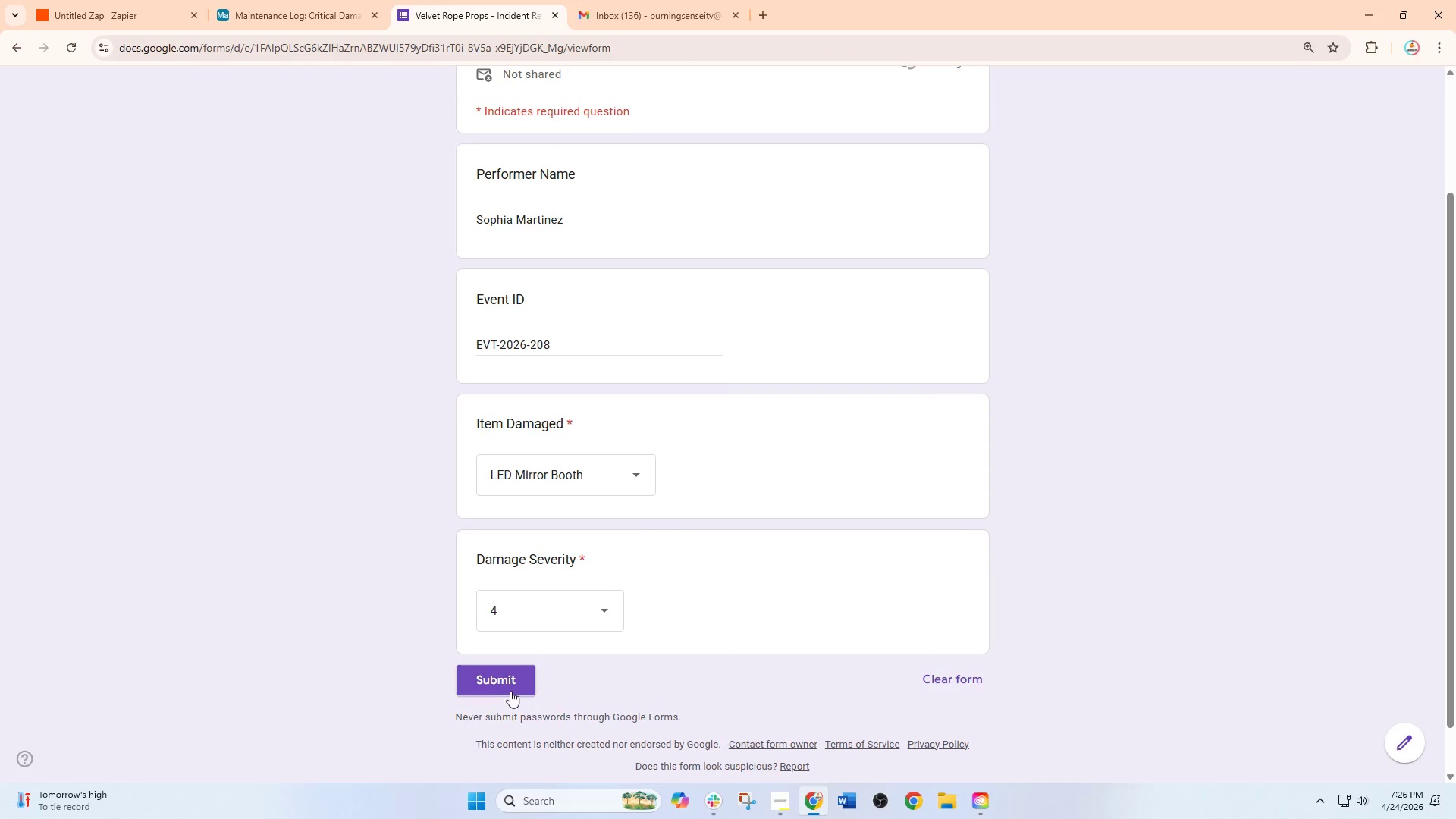 
left_click([508, 692])
 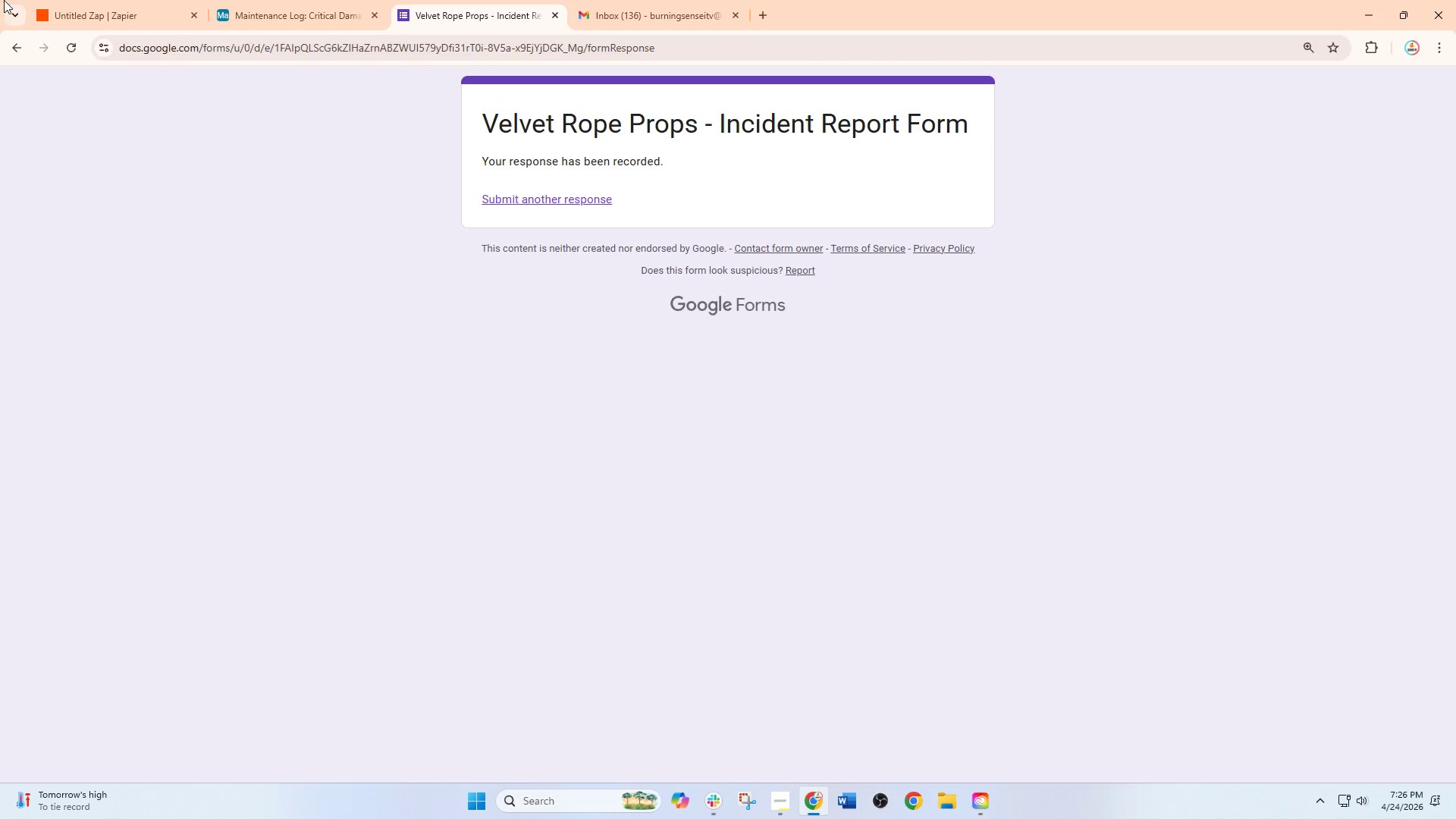 
left_click([93, 0])
 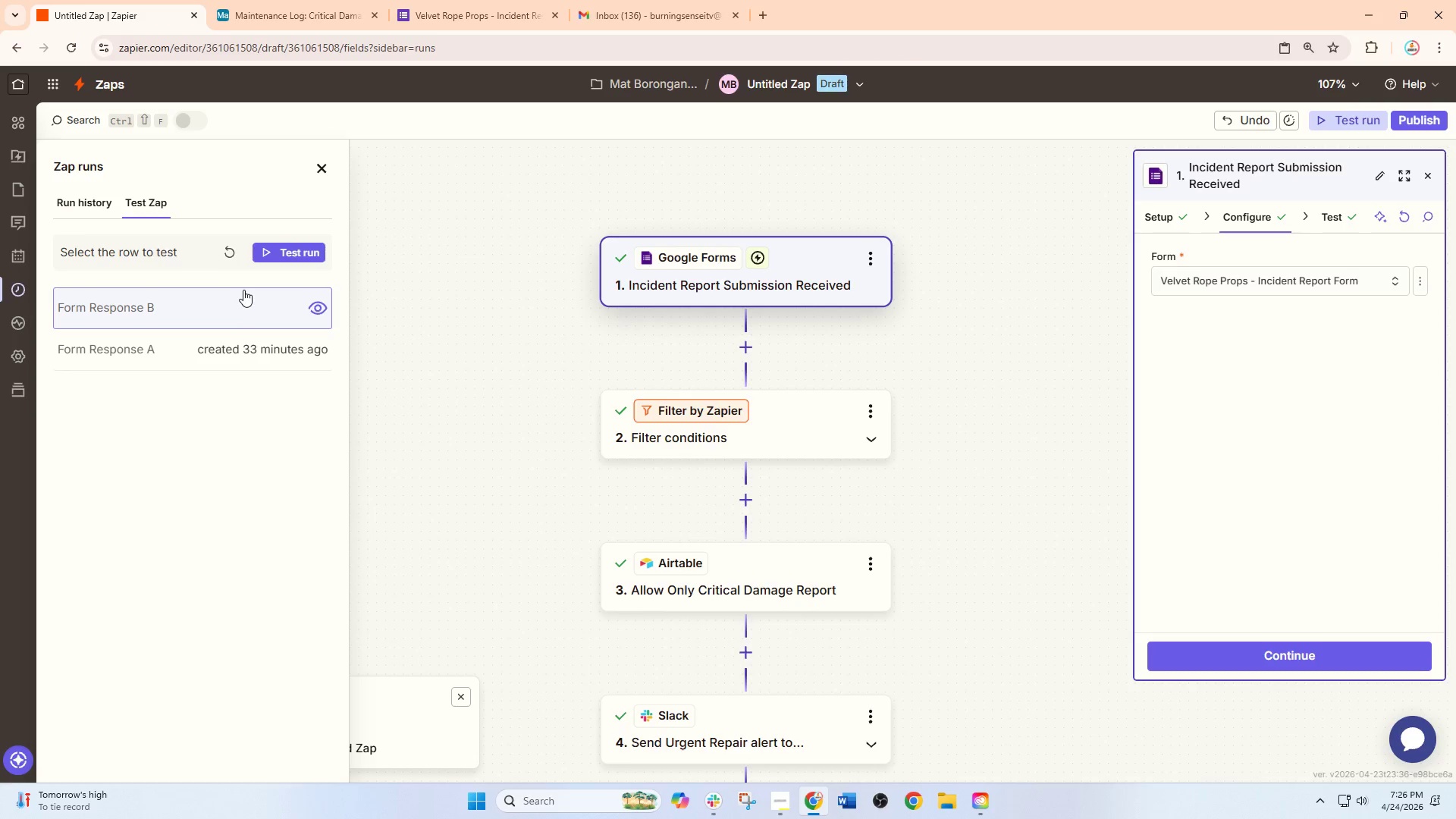 
left_click([231, 258])
 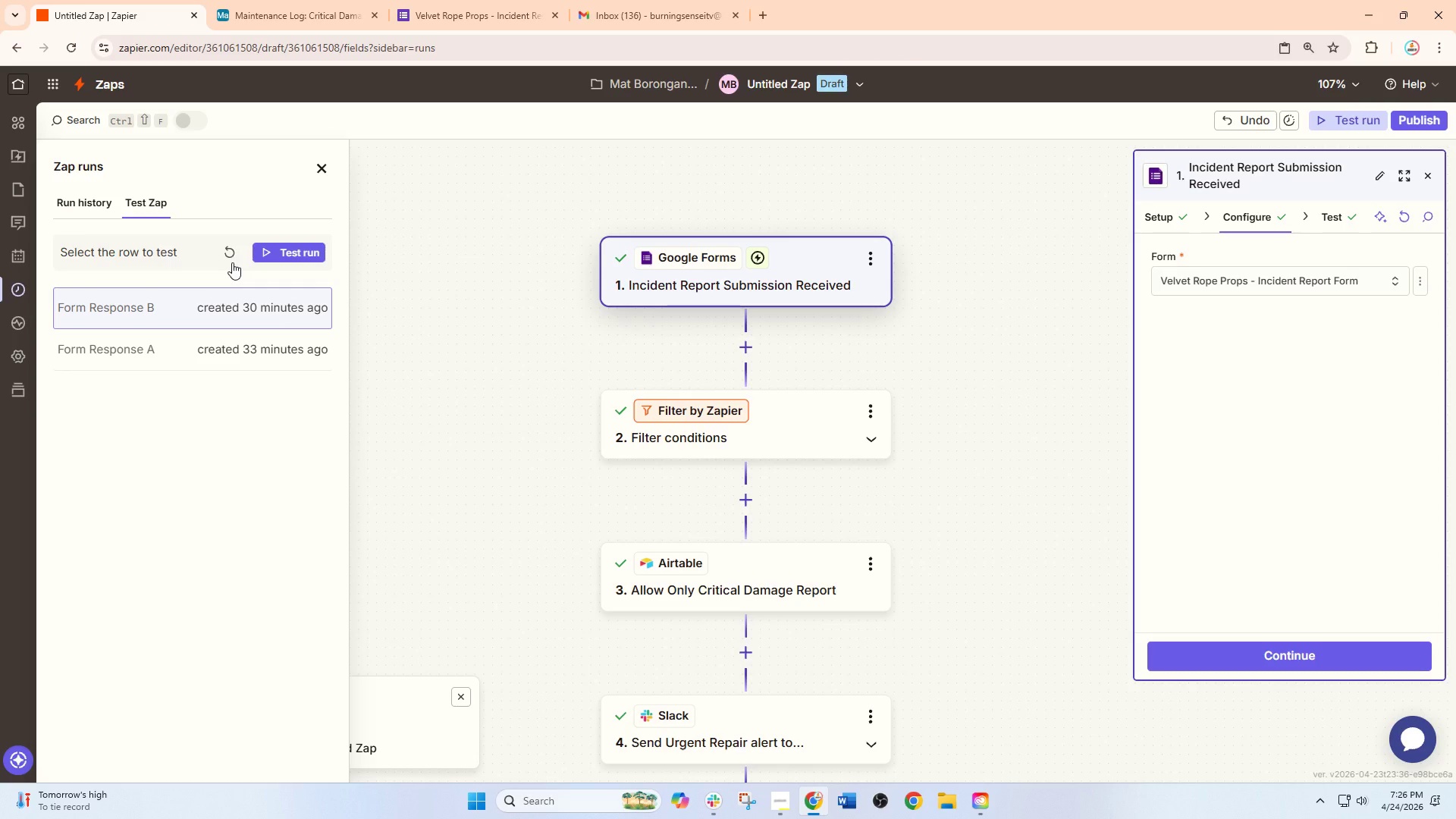 
wait(6.06)
 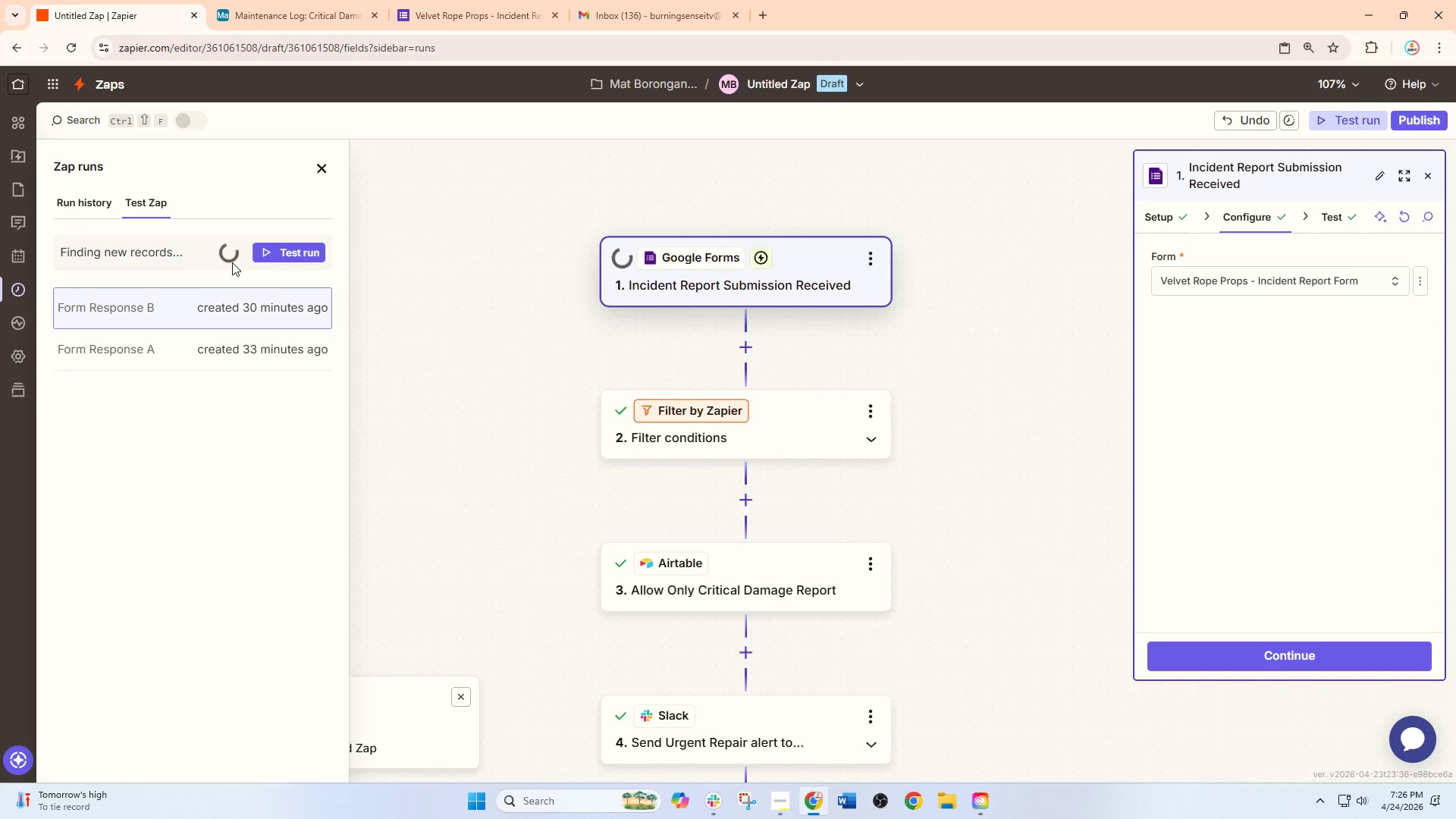 
left_click([239, 308])
 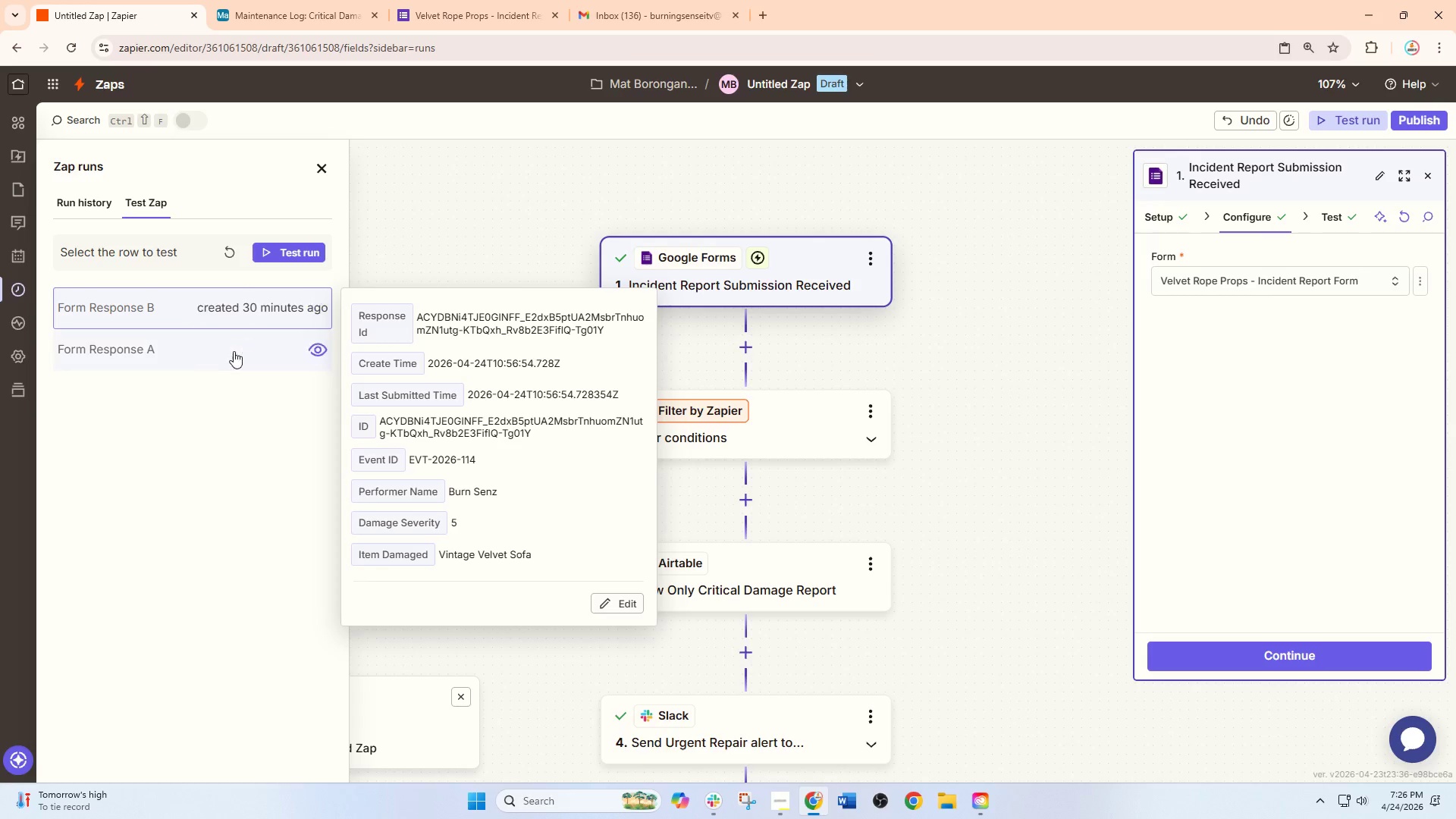 
left_click([231, 356])
 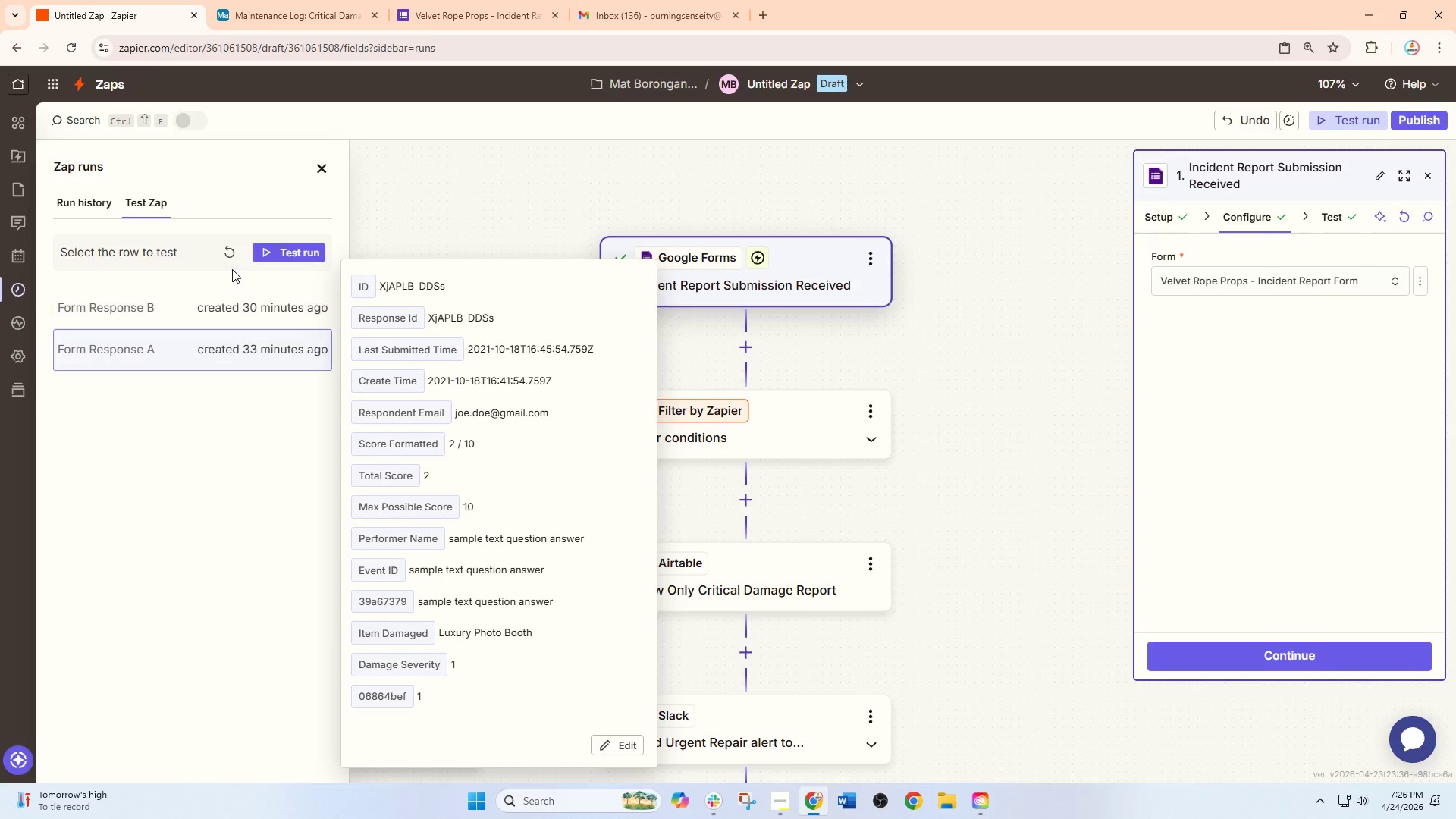 
left_click([234, 251])
 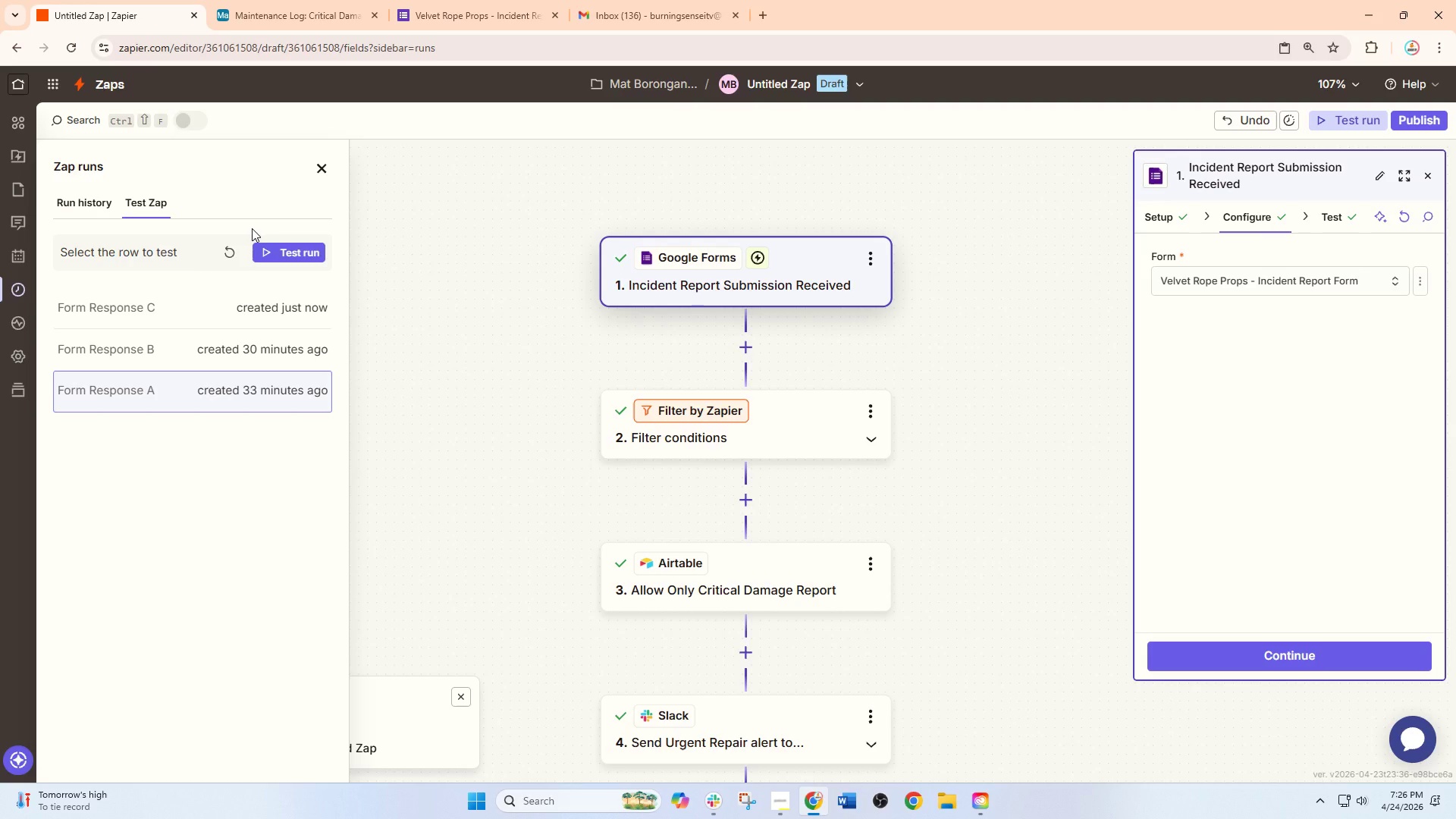 
wait(5.48)
 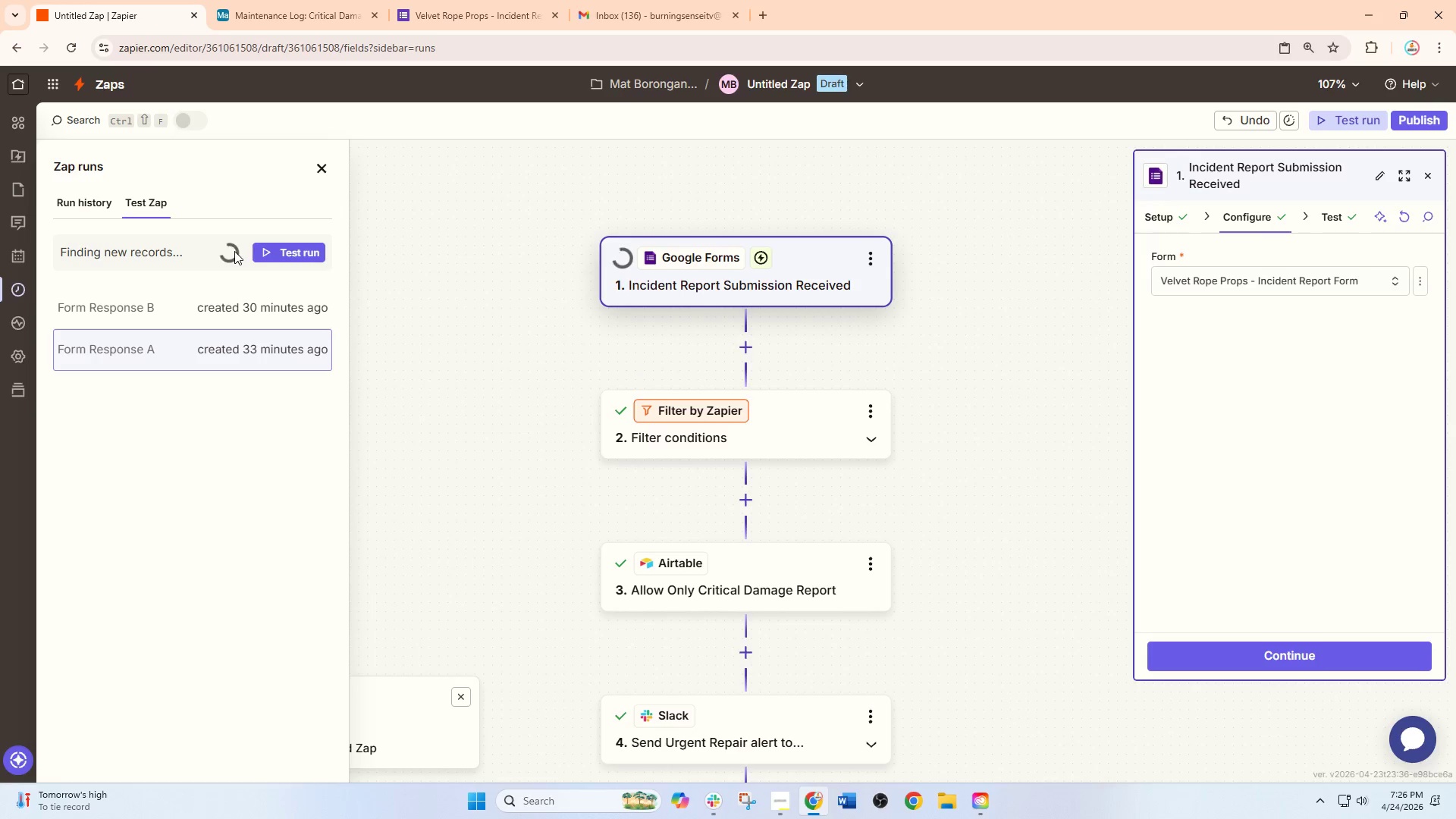 
left_click([231, 303])
 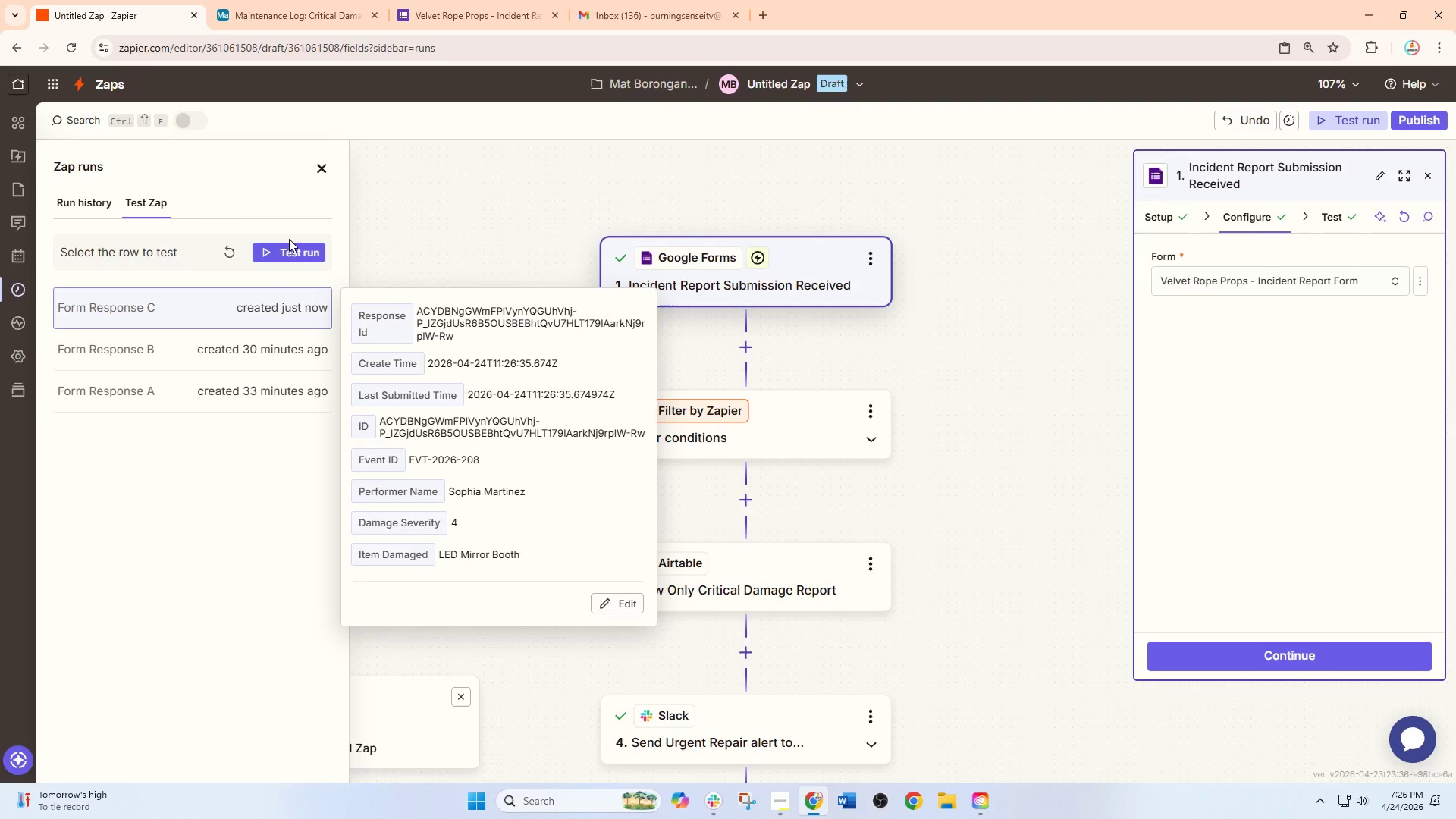 
left_click([287, 243])
 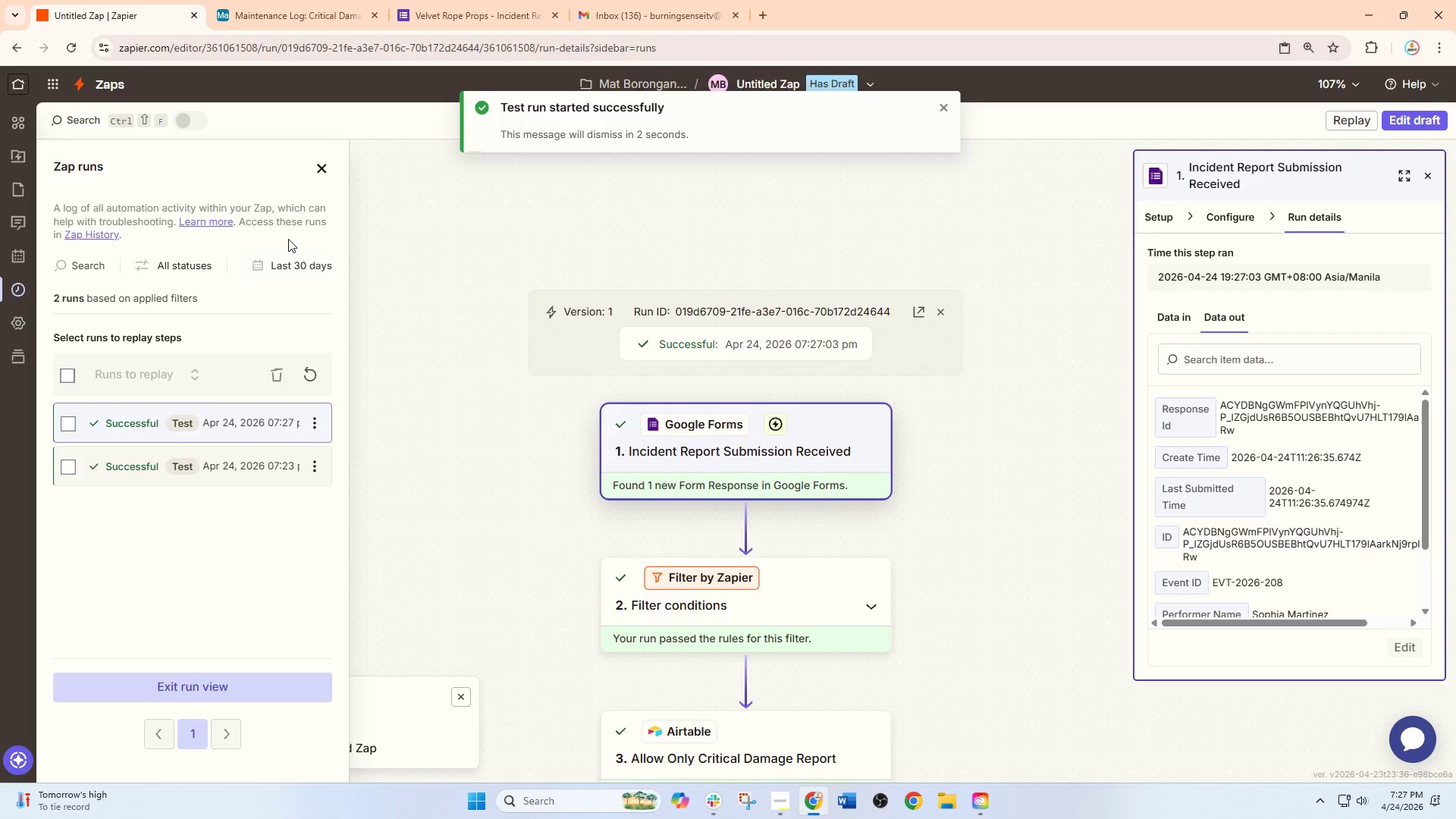 
wait(16.41)
 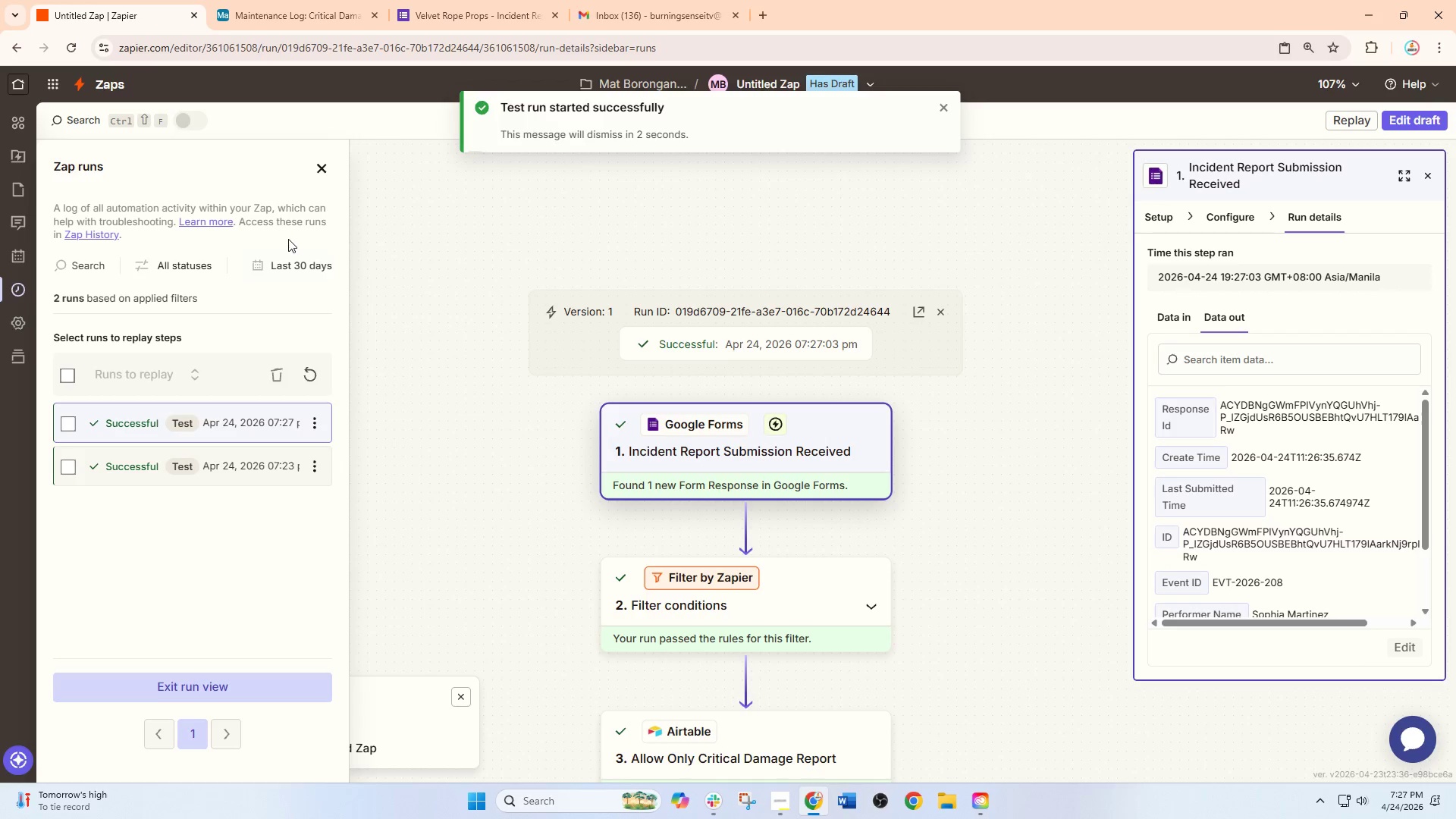 
left_click([261, 0])
 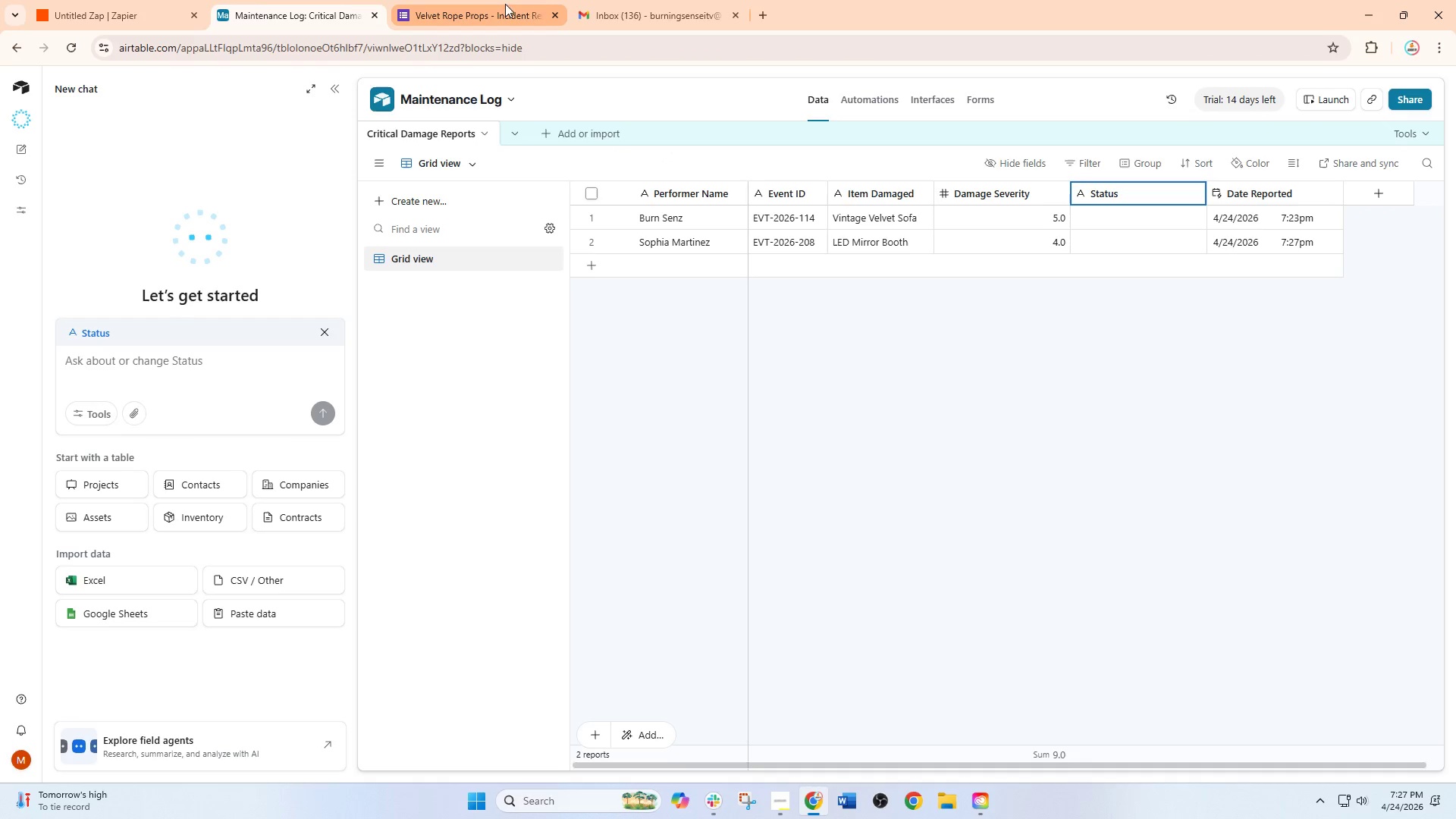 
left_click([491, 0])
 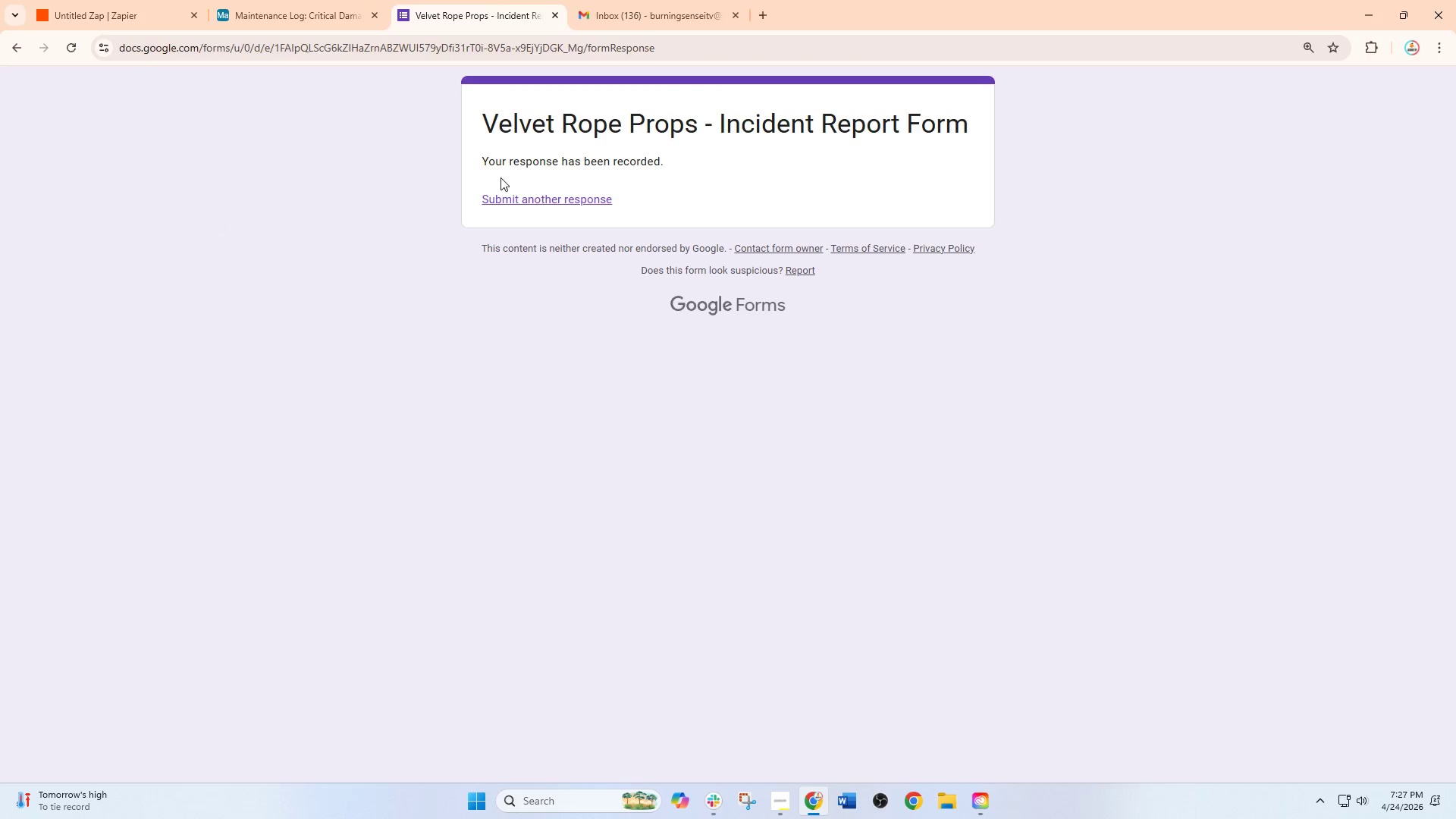 
left_click([500, 199])
 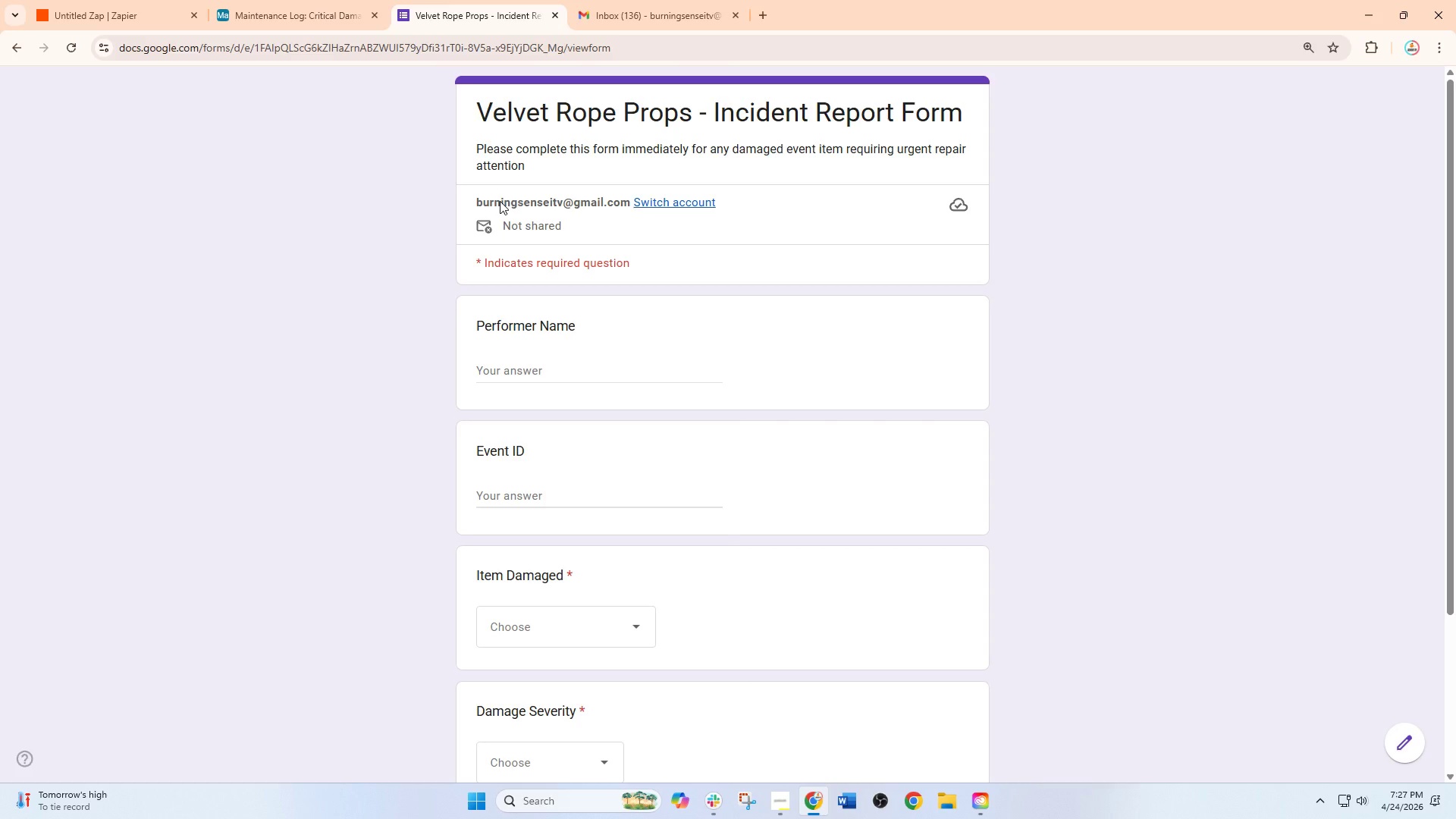 
wait(12.14)
 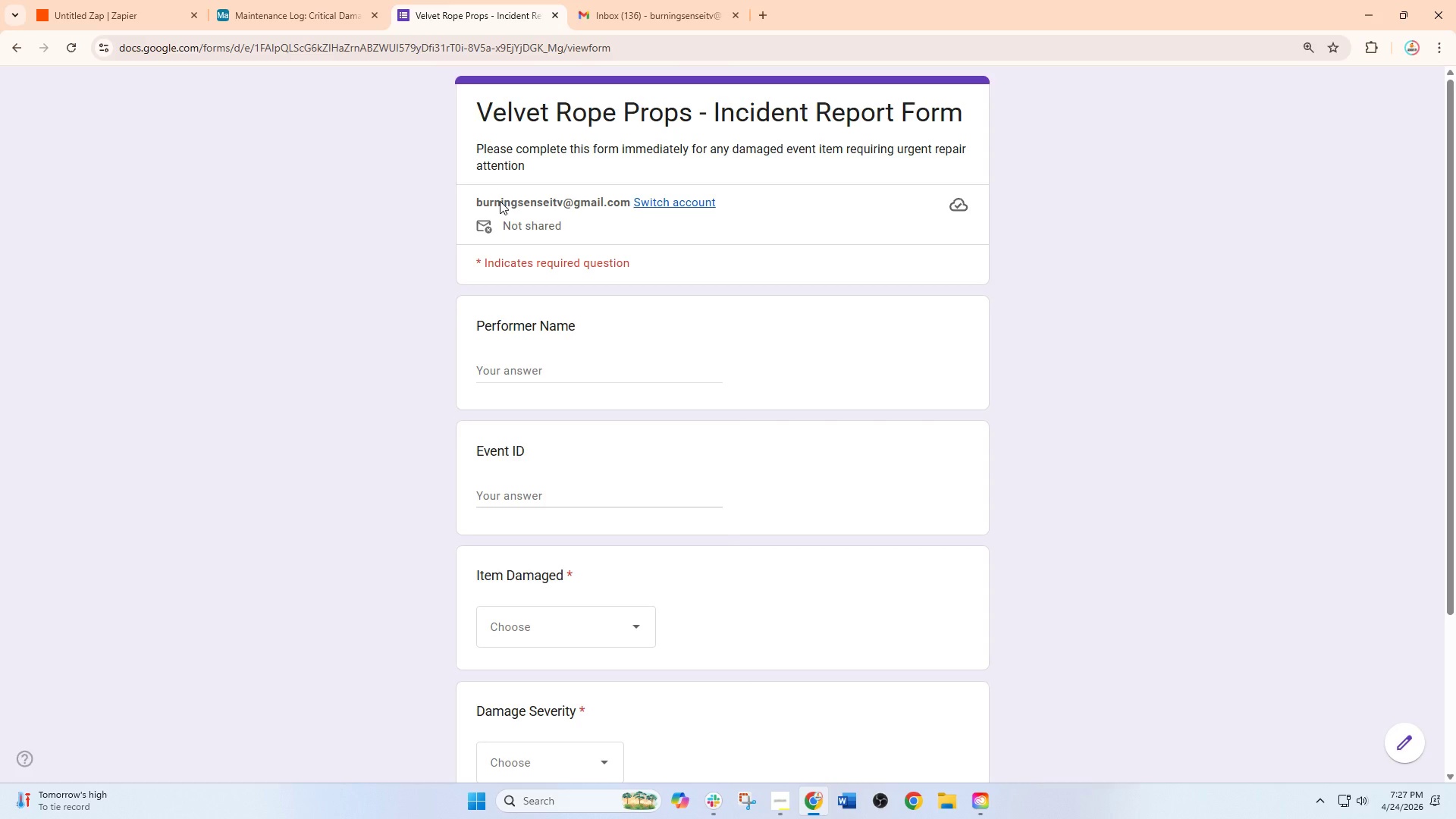 
left_click([510, 361])
 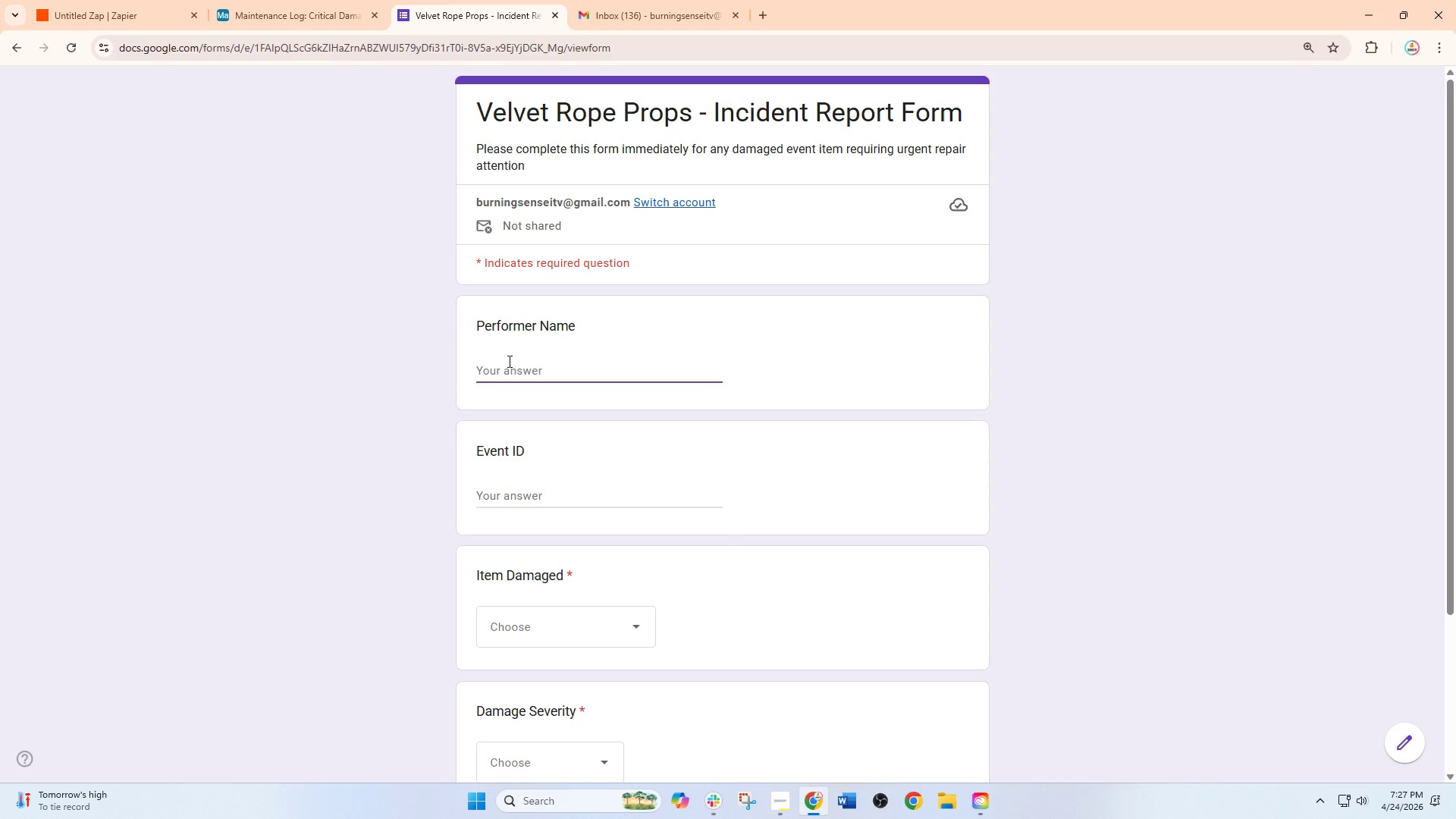 
type(dANIELDaniel Cruz)
key(Tab)
 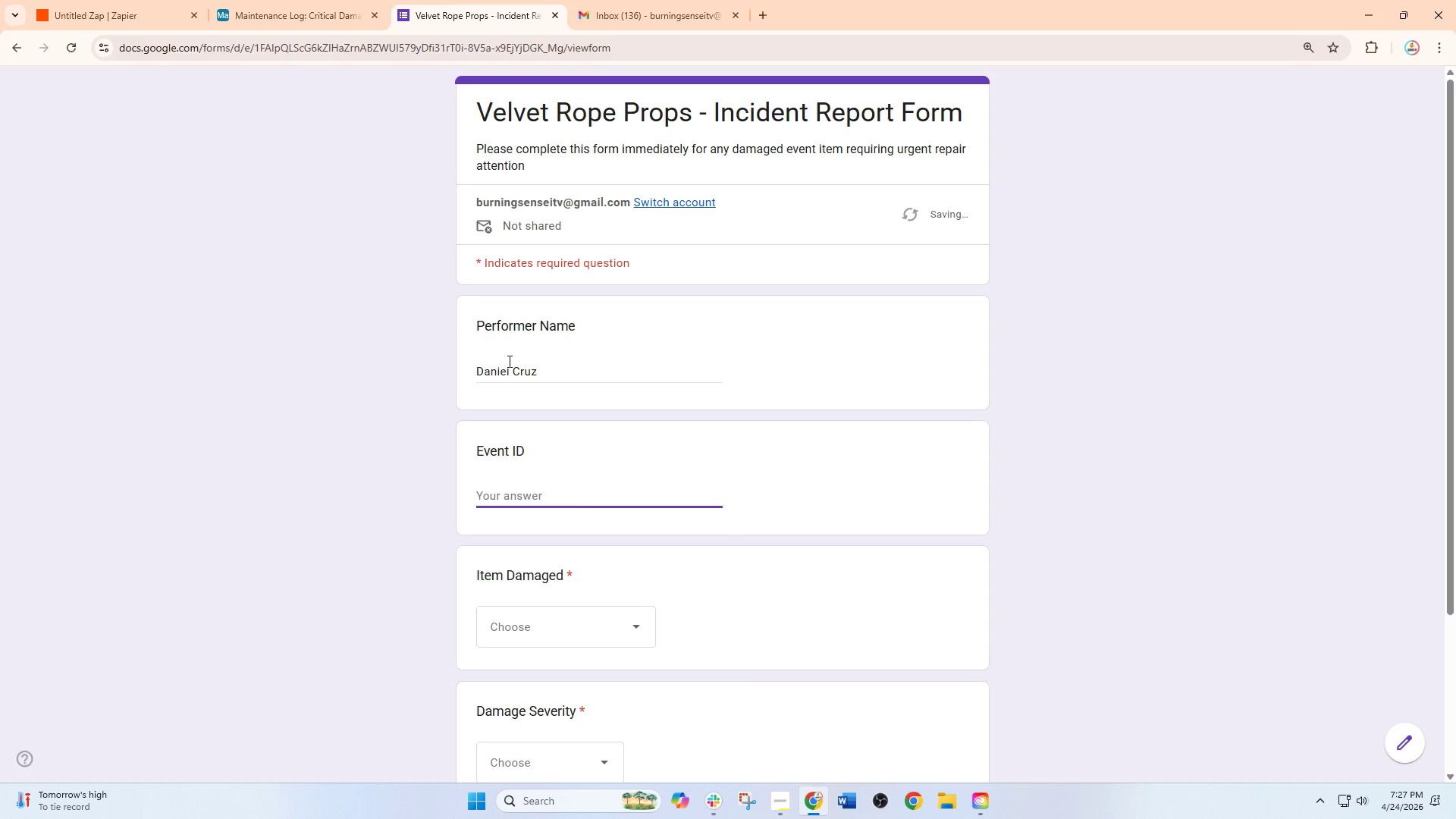 
hold_key(key=Backspace, duration=0.84)
 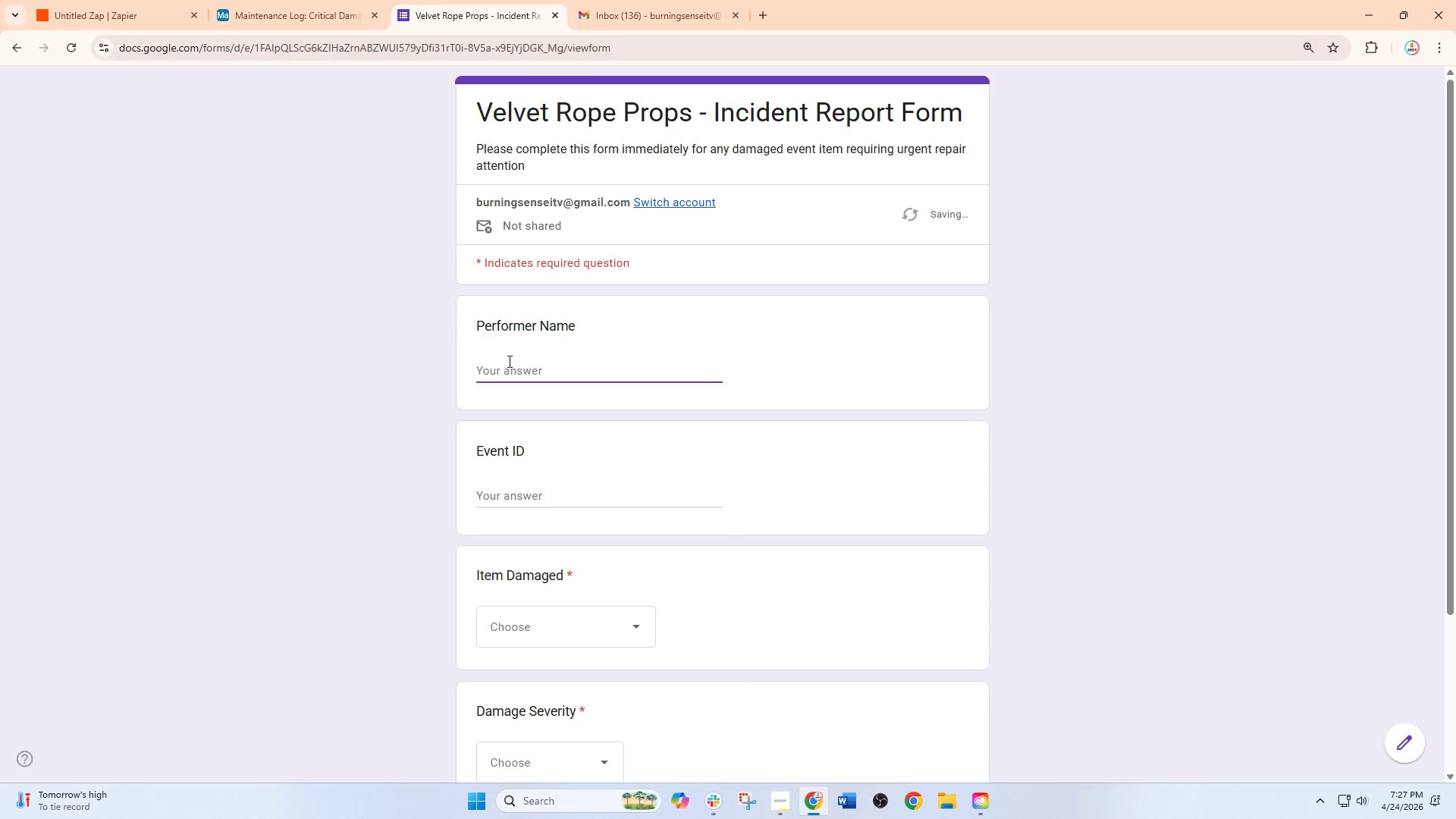 
type(EVT-)
 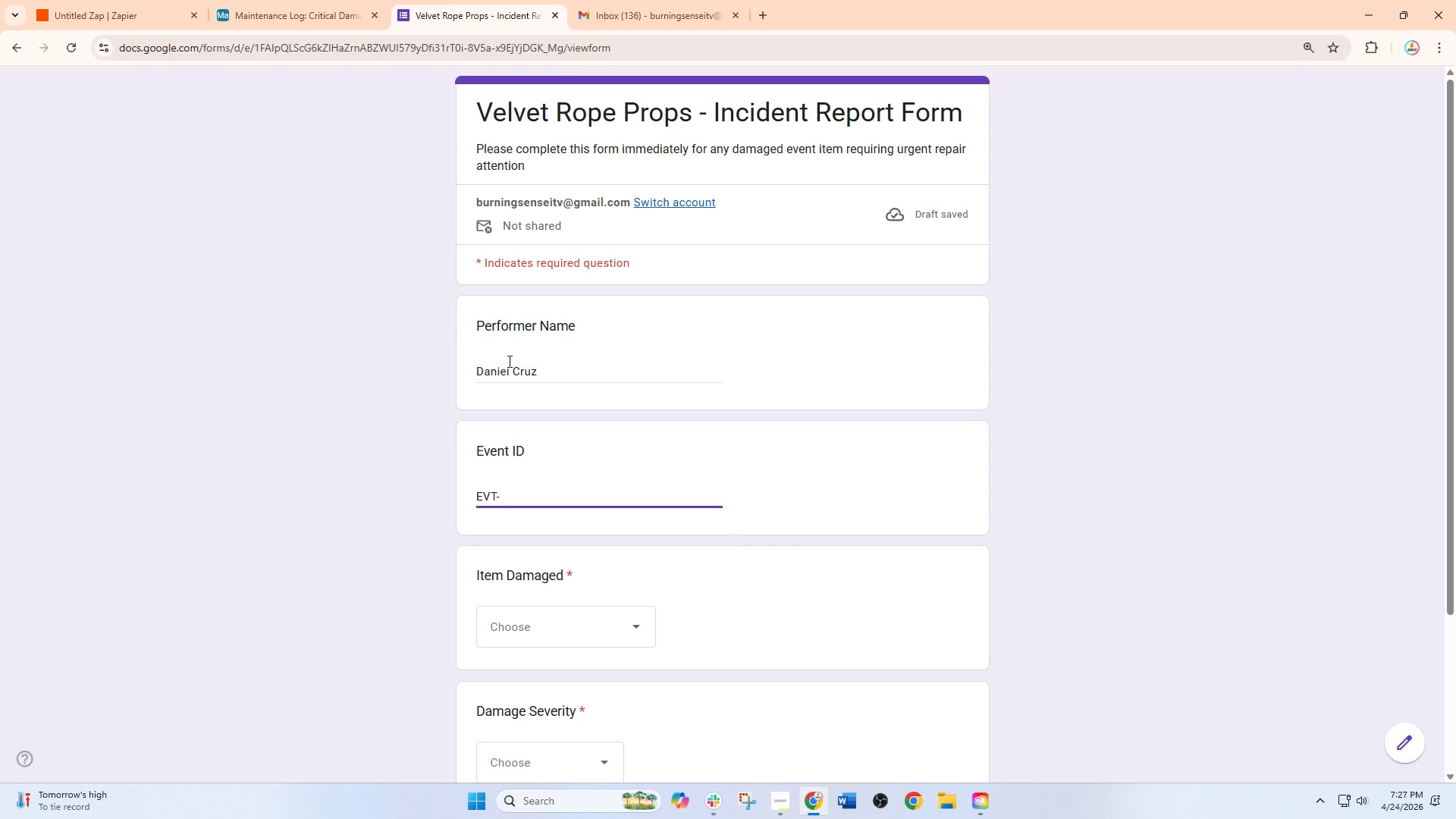 
key(Numpad2)
 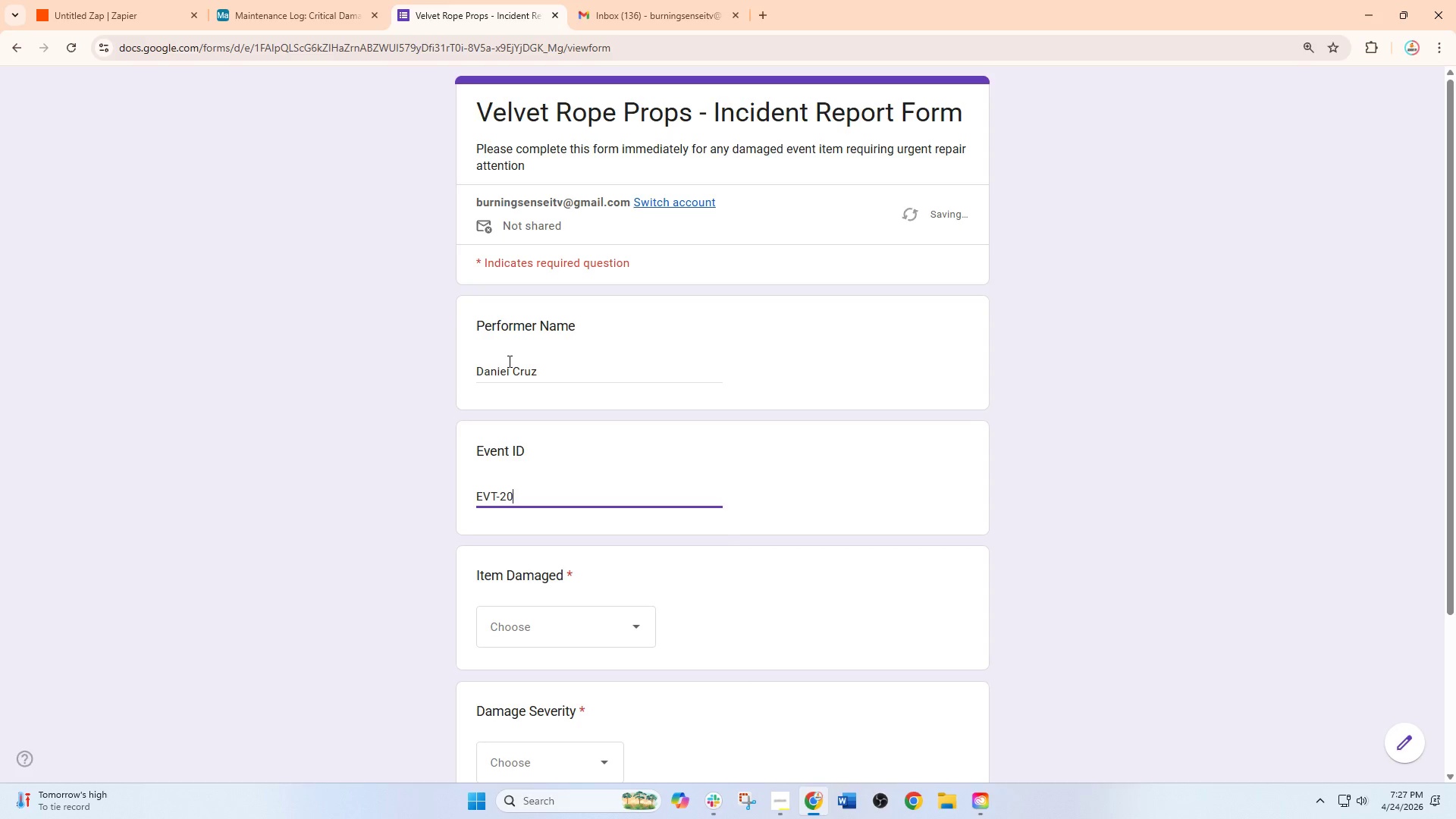 
key(Numpad0)
 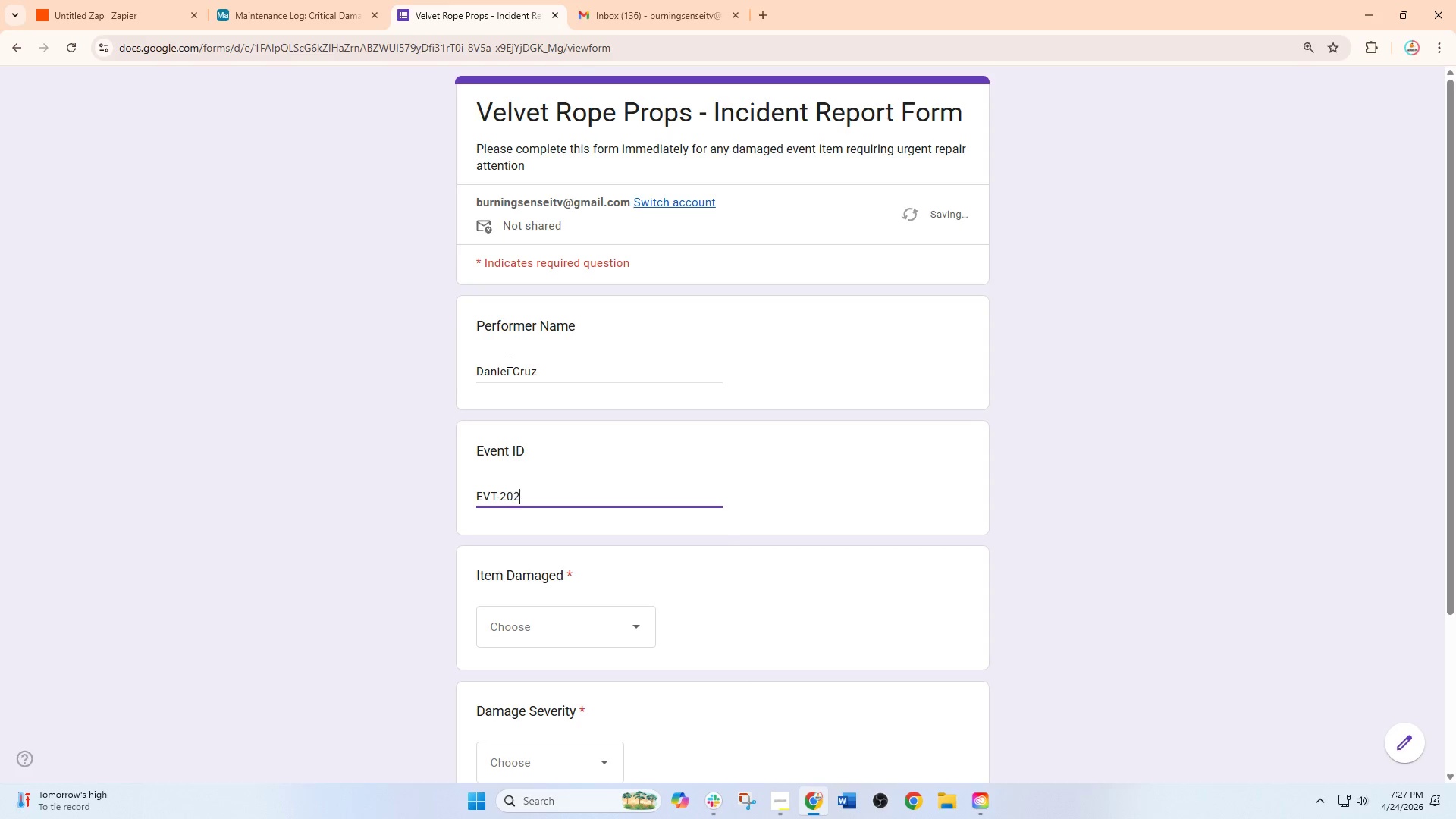 
key(Numpad2)
 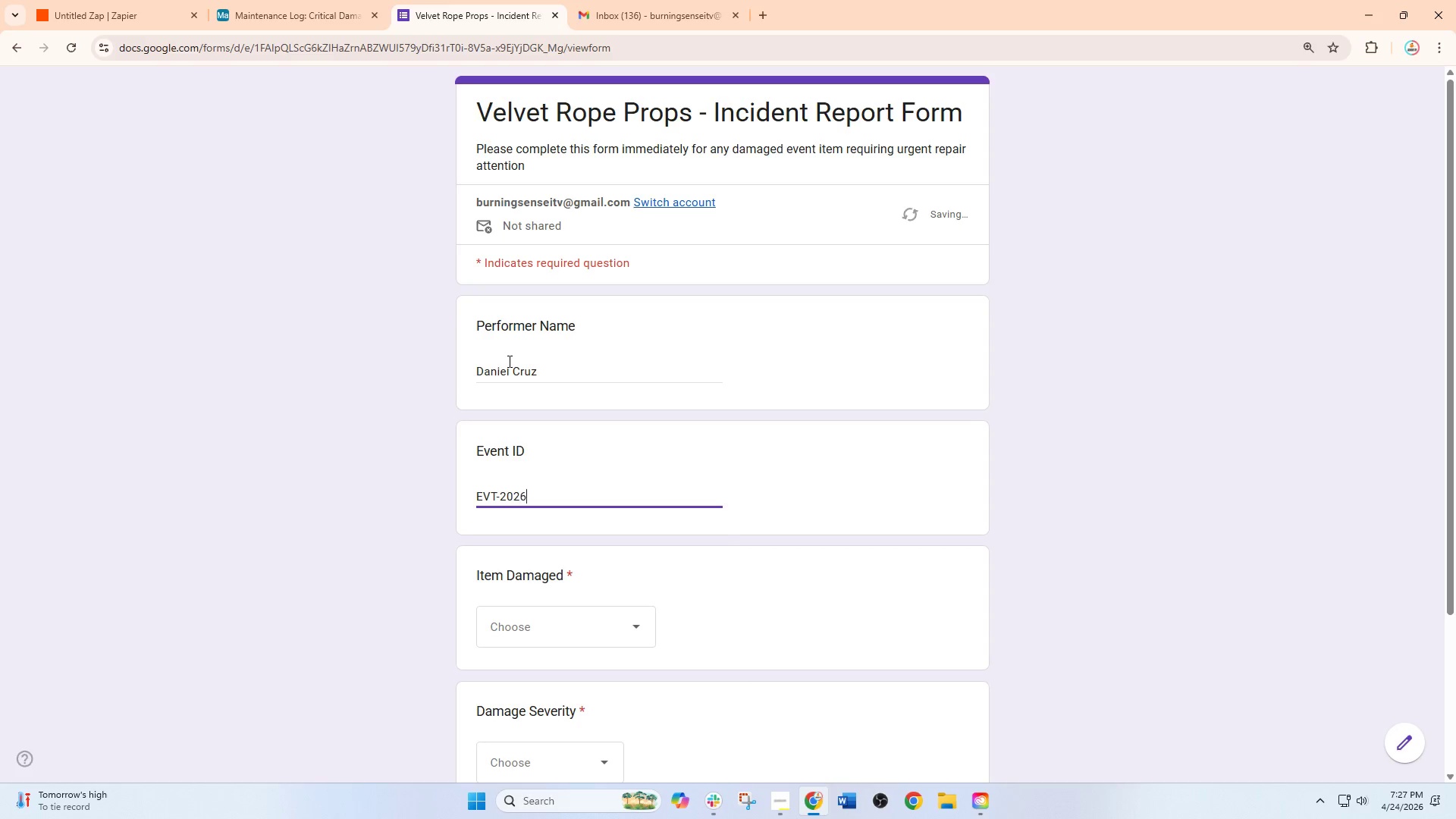 
key(Numpad6)
 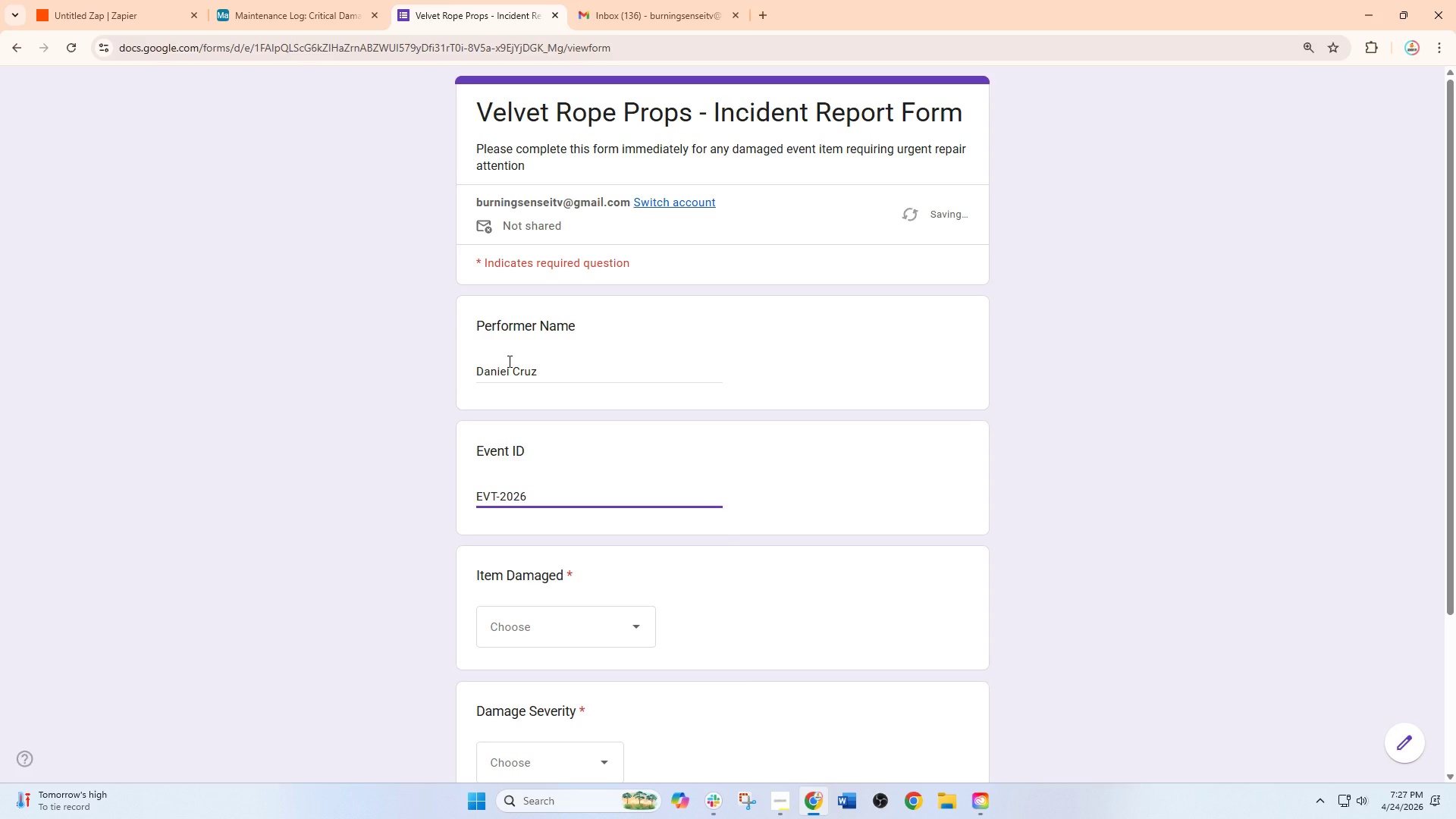 
key(NumpadSubtract)
 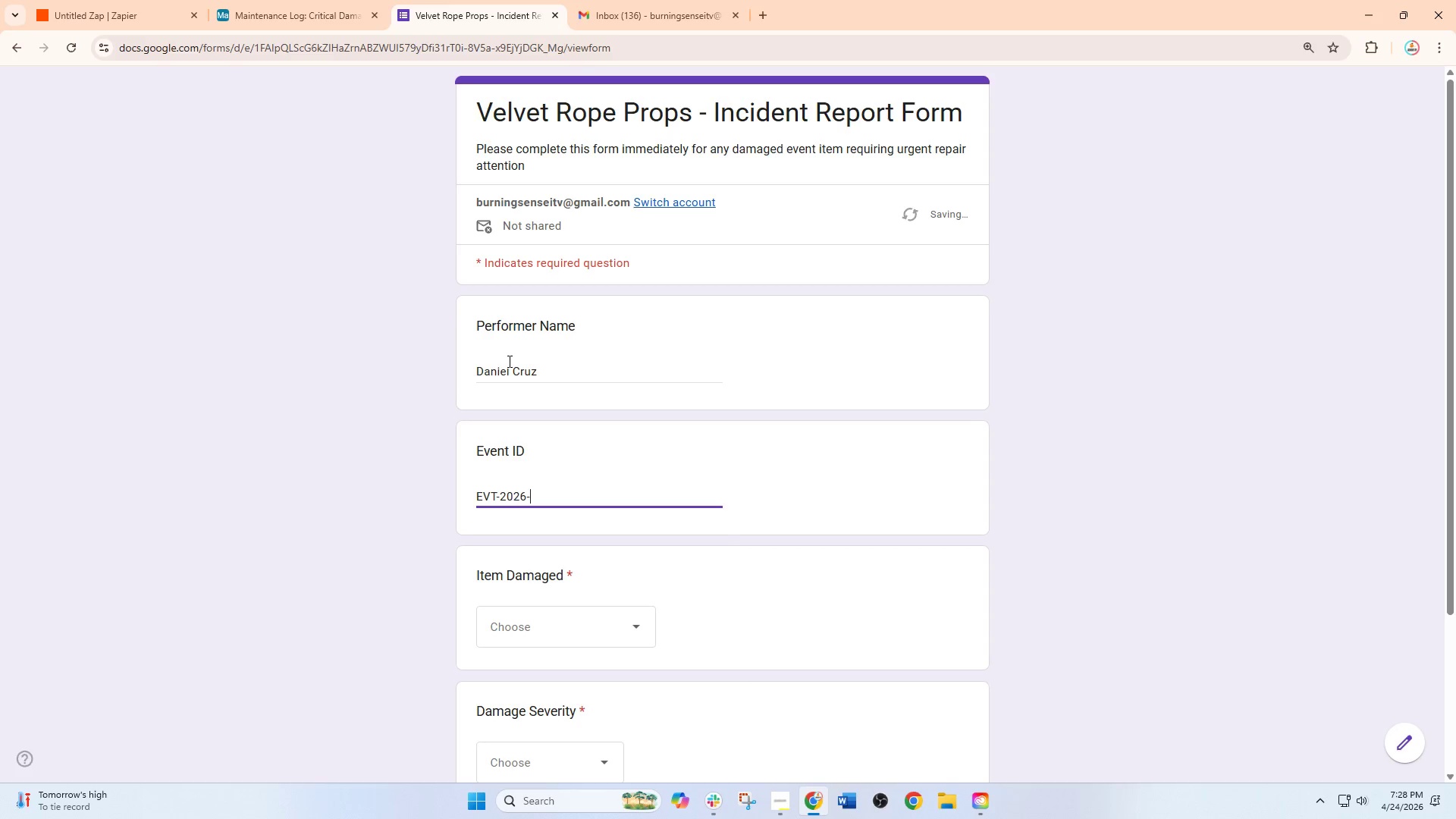 
left_click([309, 0])
 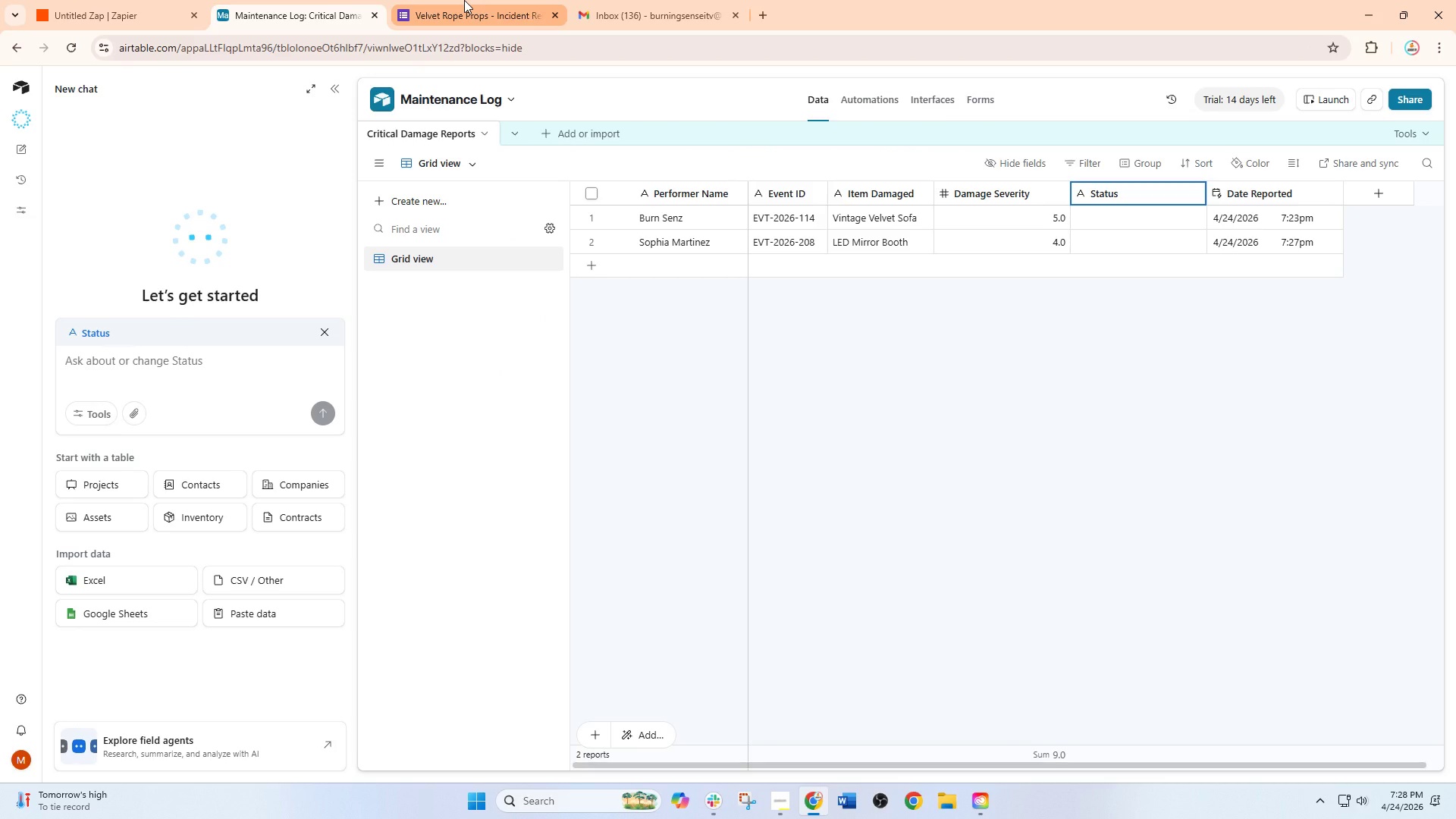 
left_click([464, 0])
 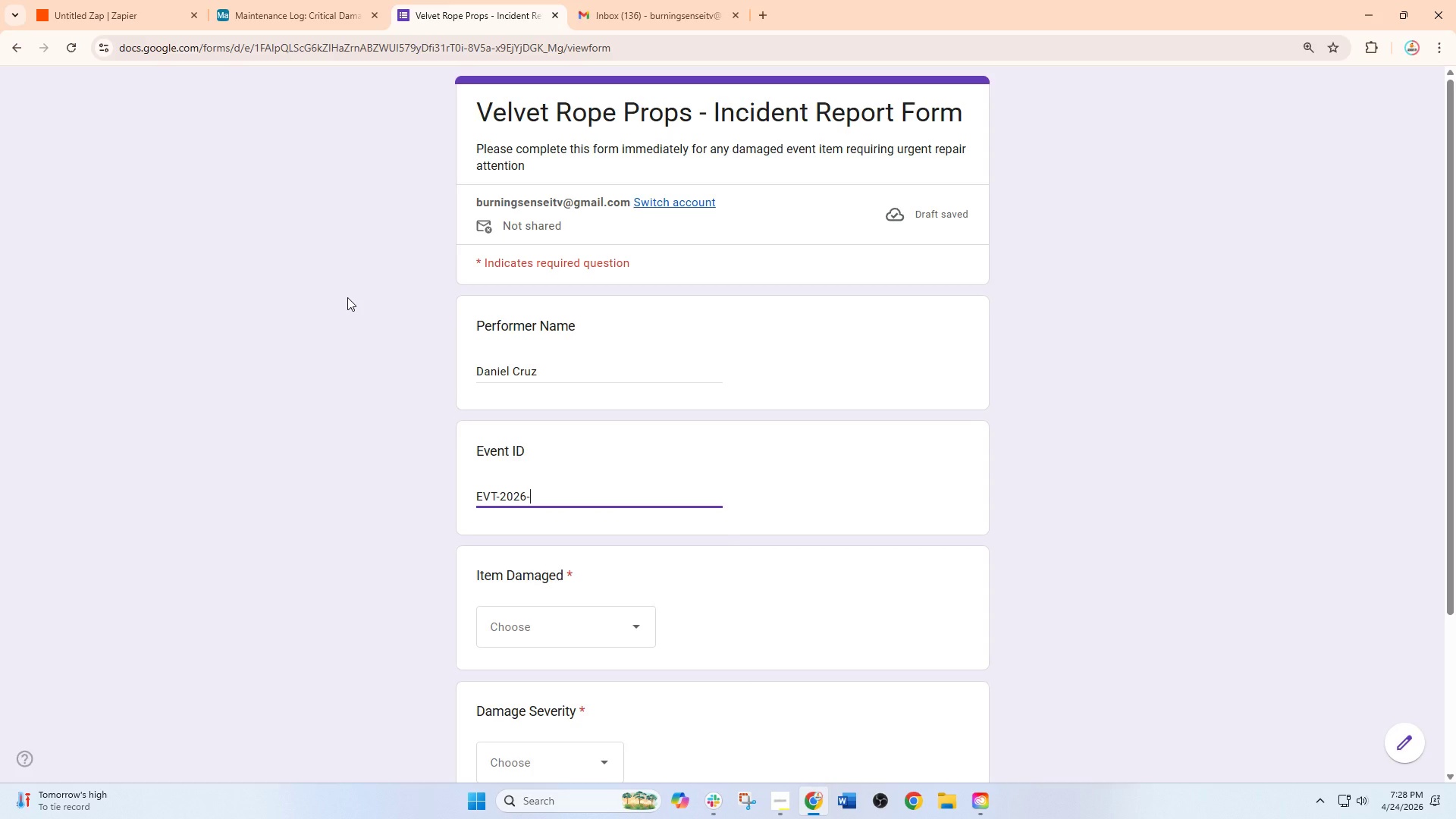 
wait(5.97)
 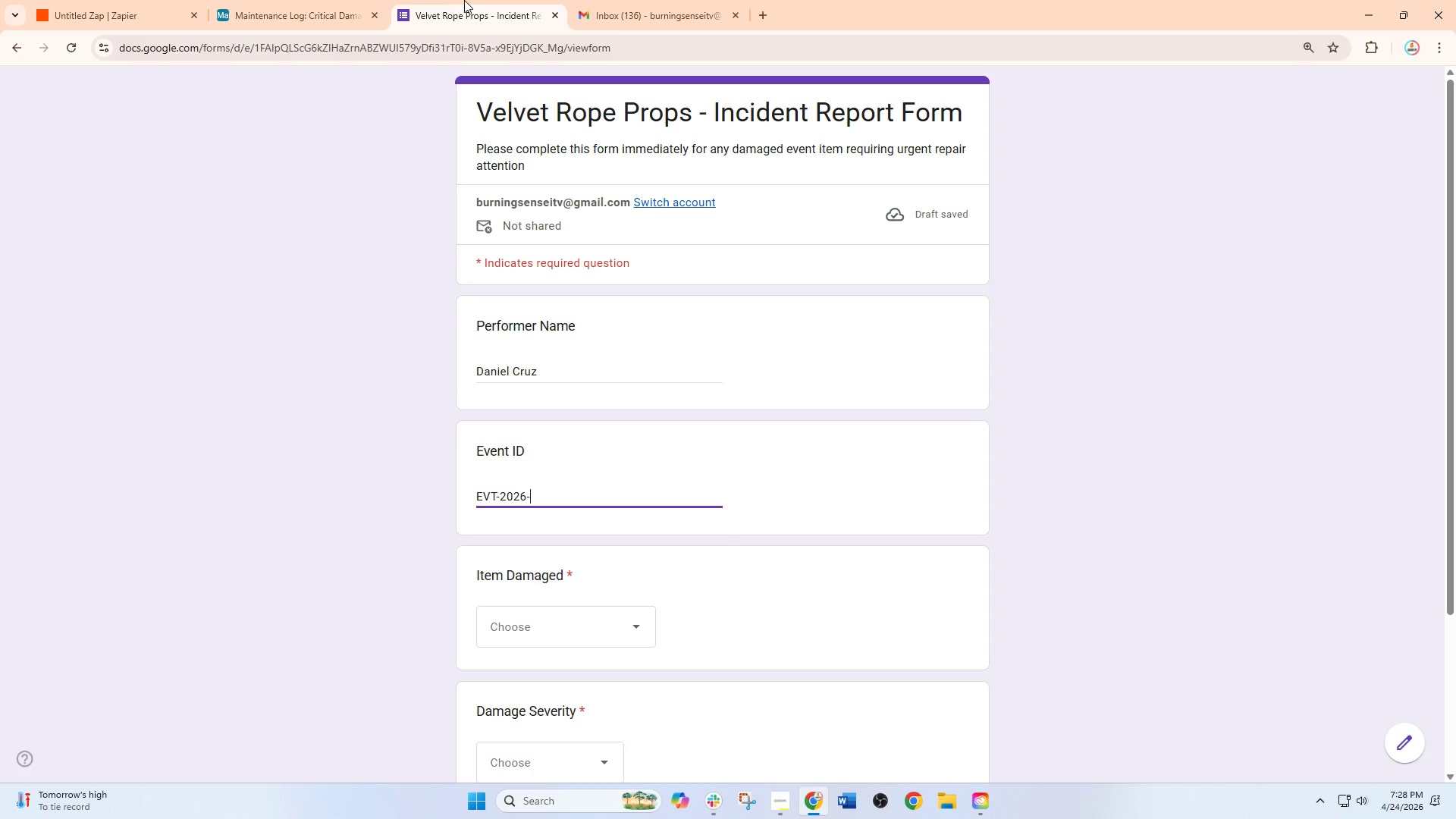 
key(Numpad1)
 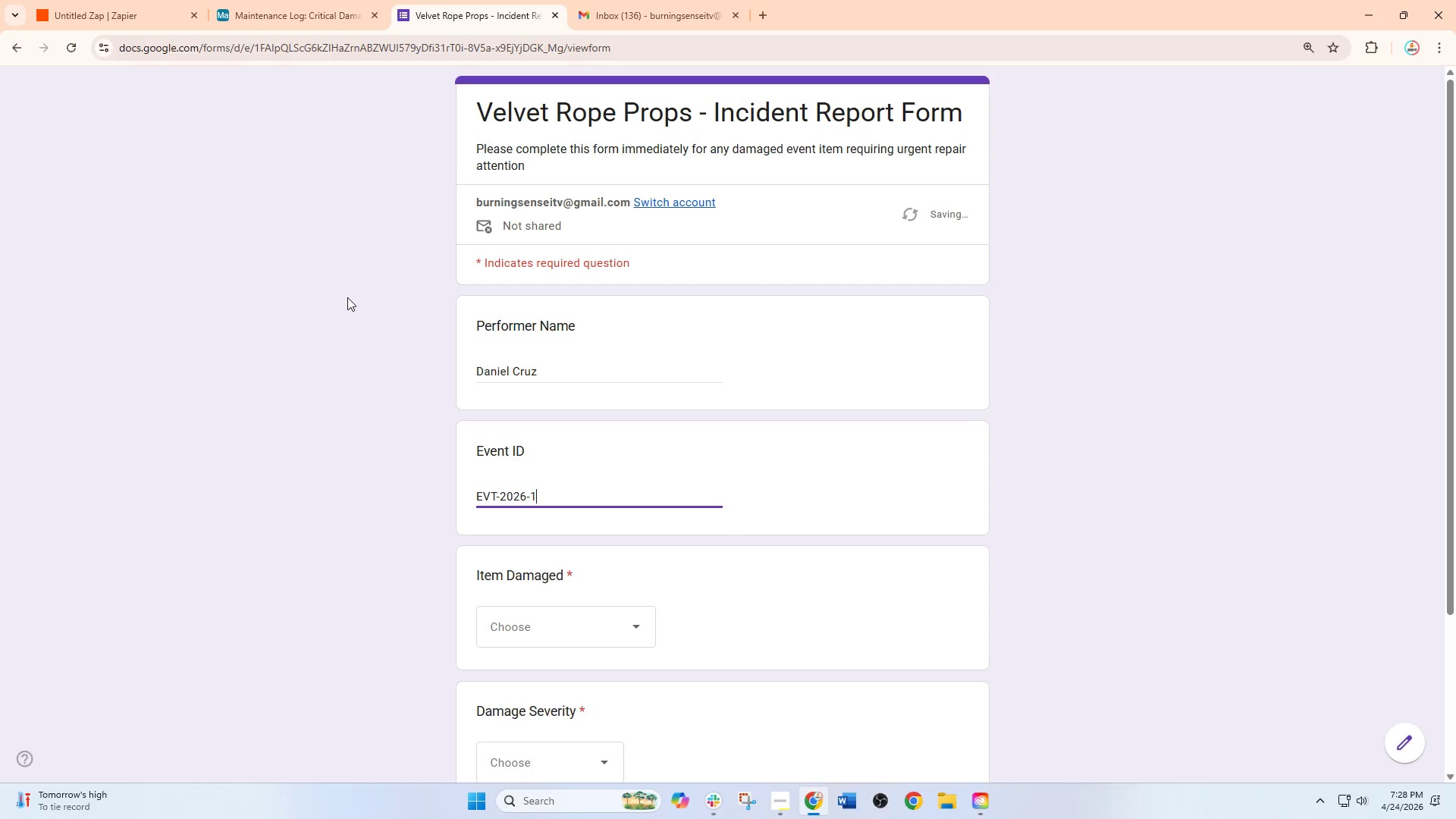 
key(Numpad1)
 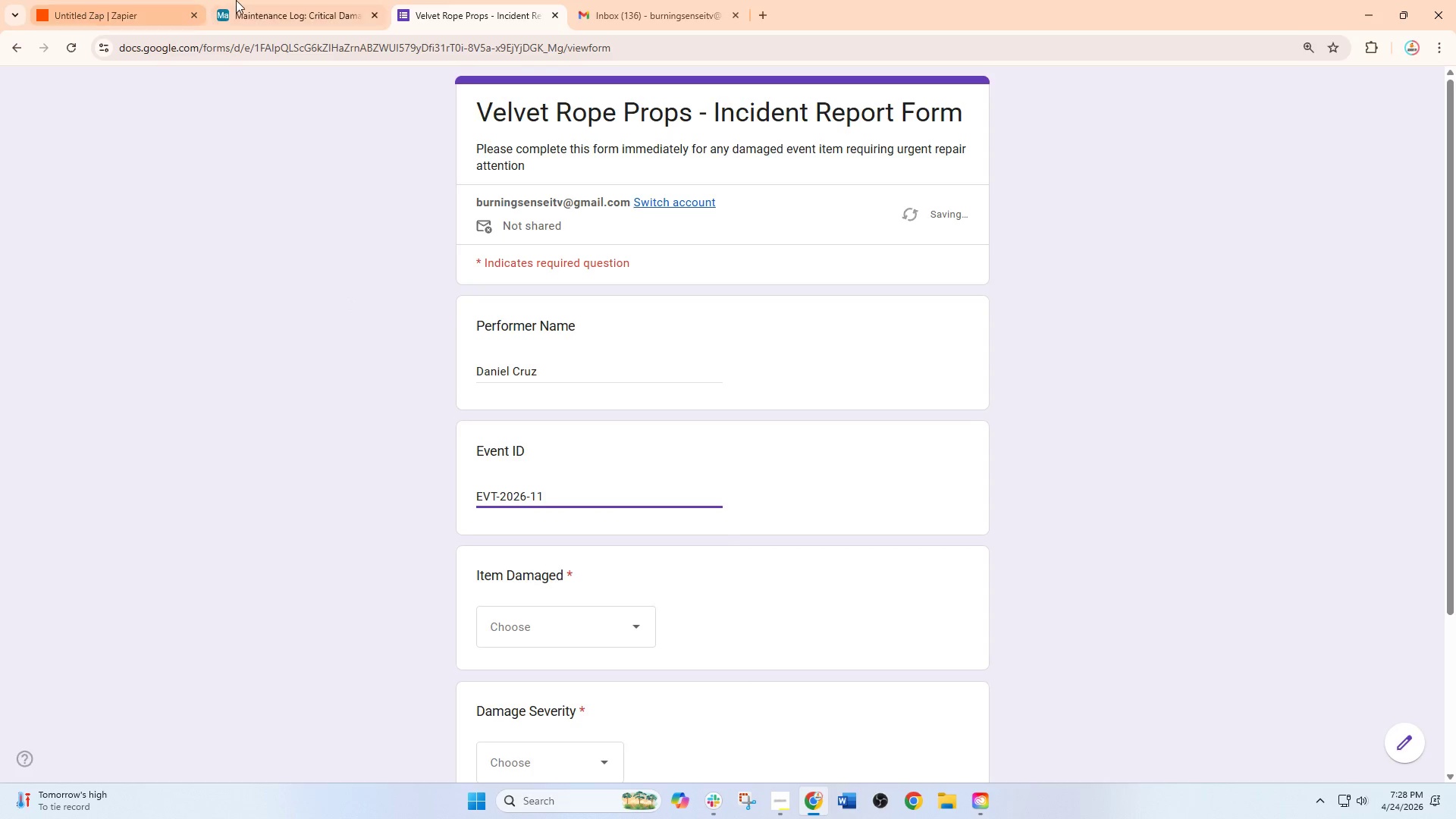 
left_click([240, 0])
 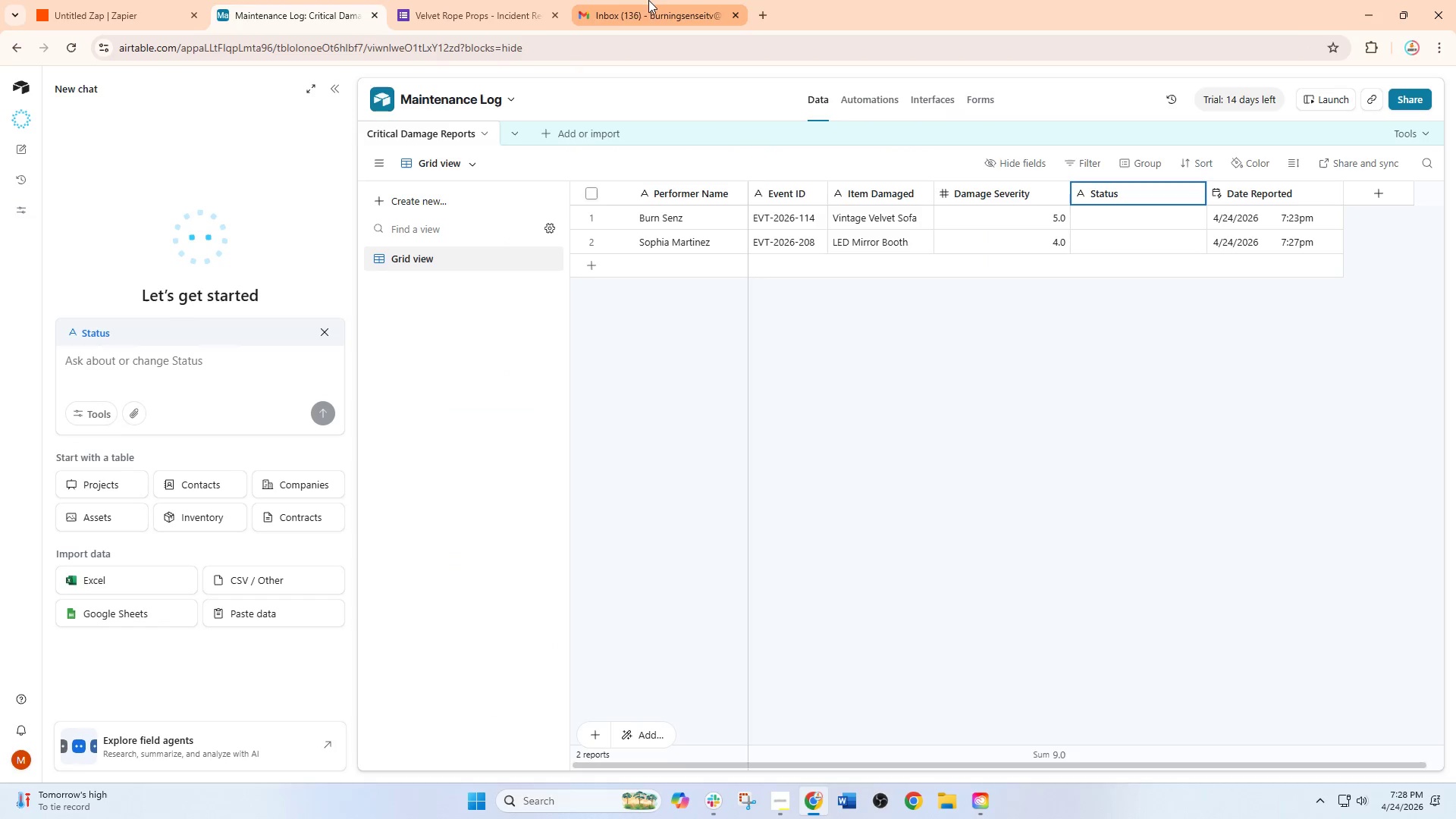 
left_click([481, 1])
 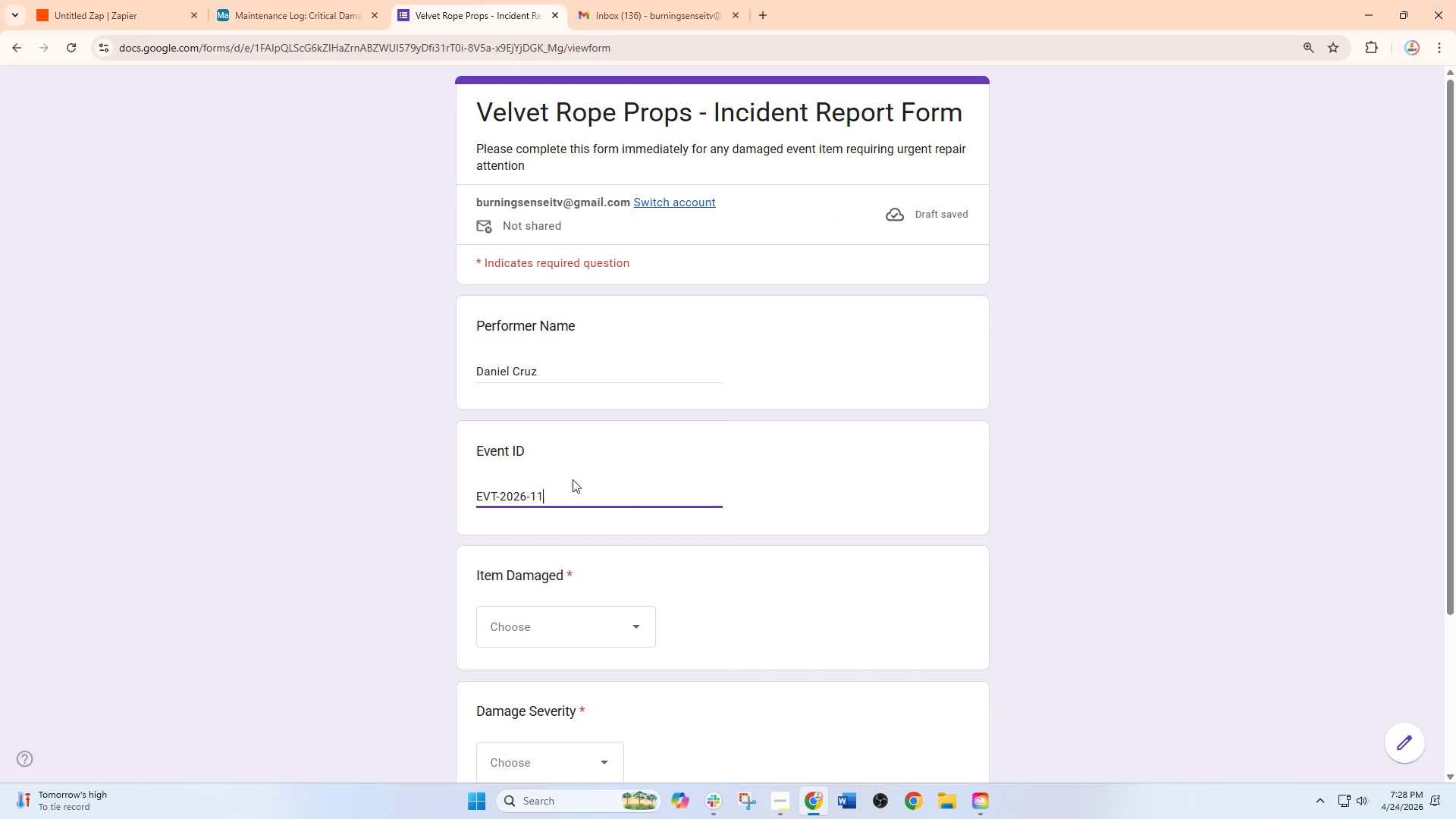 
key(Numpad1)
 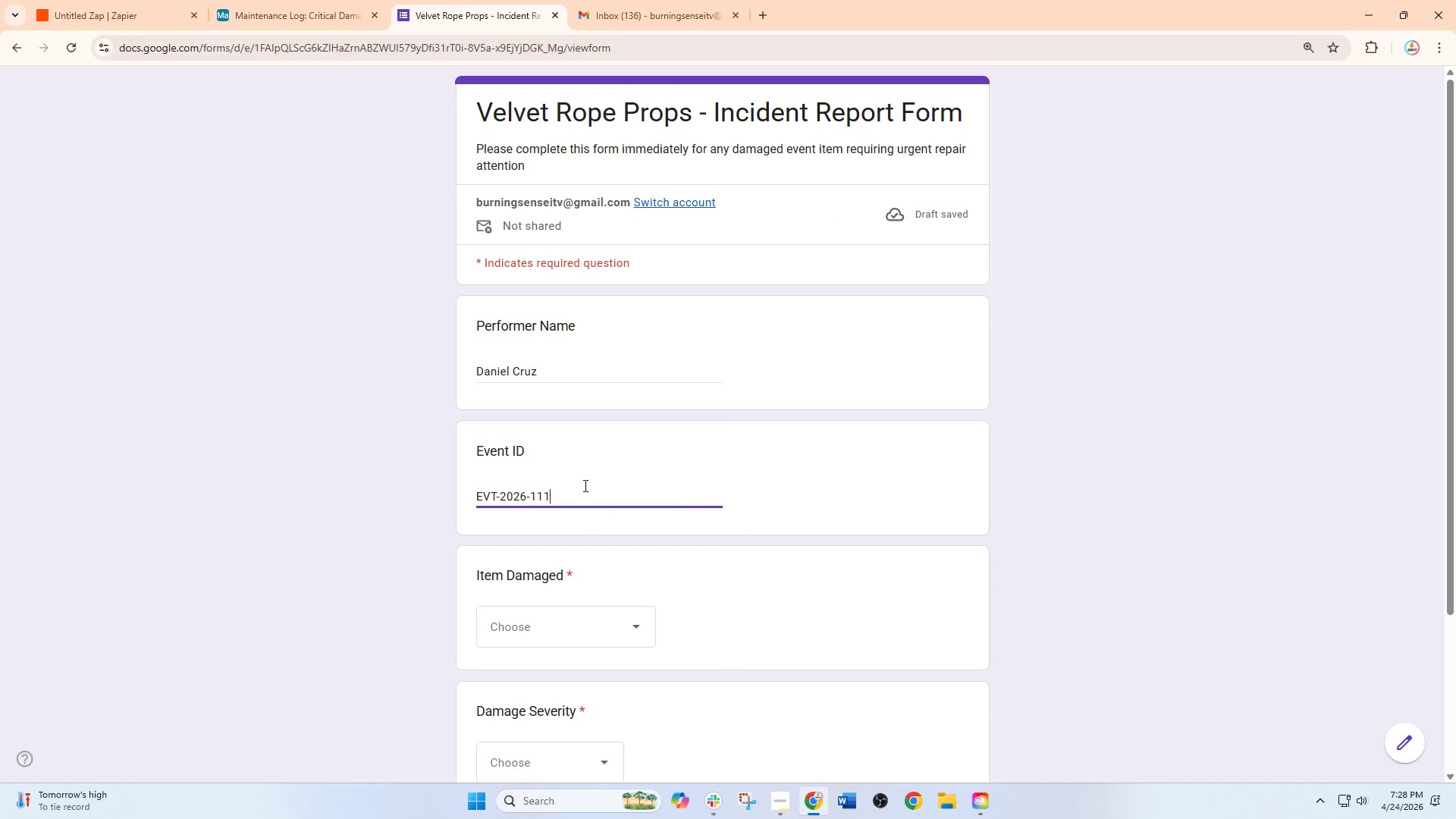 
wait(8.19)
 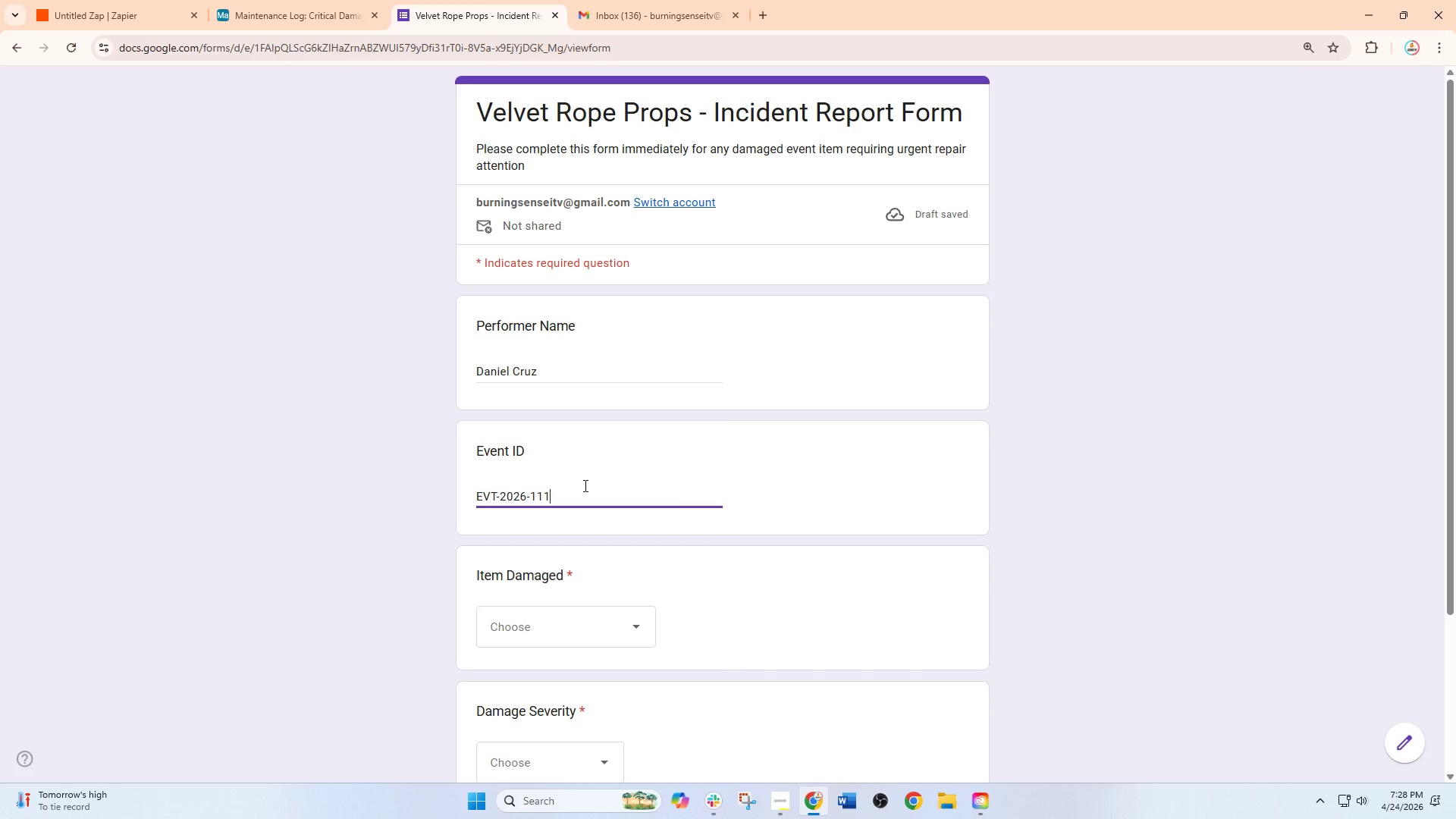 
left_click([584, 626])
 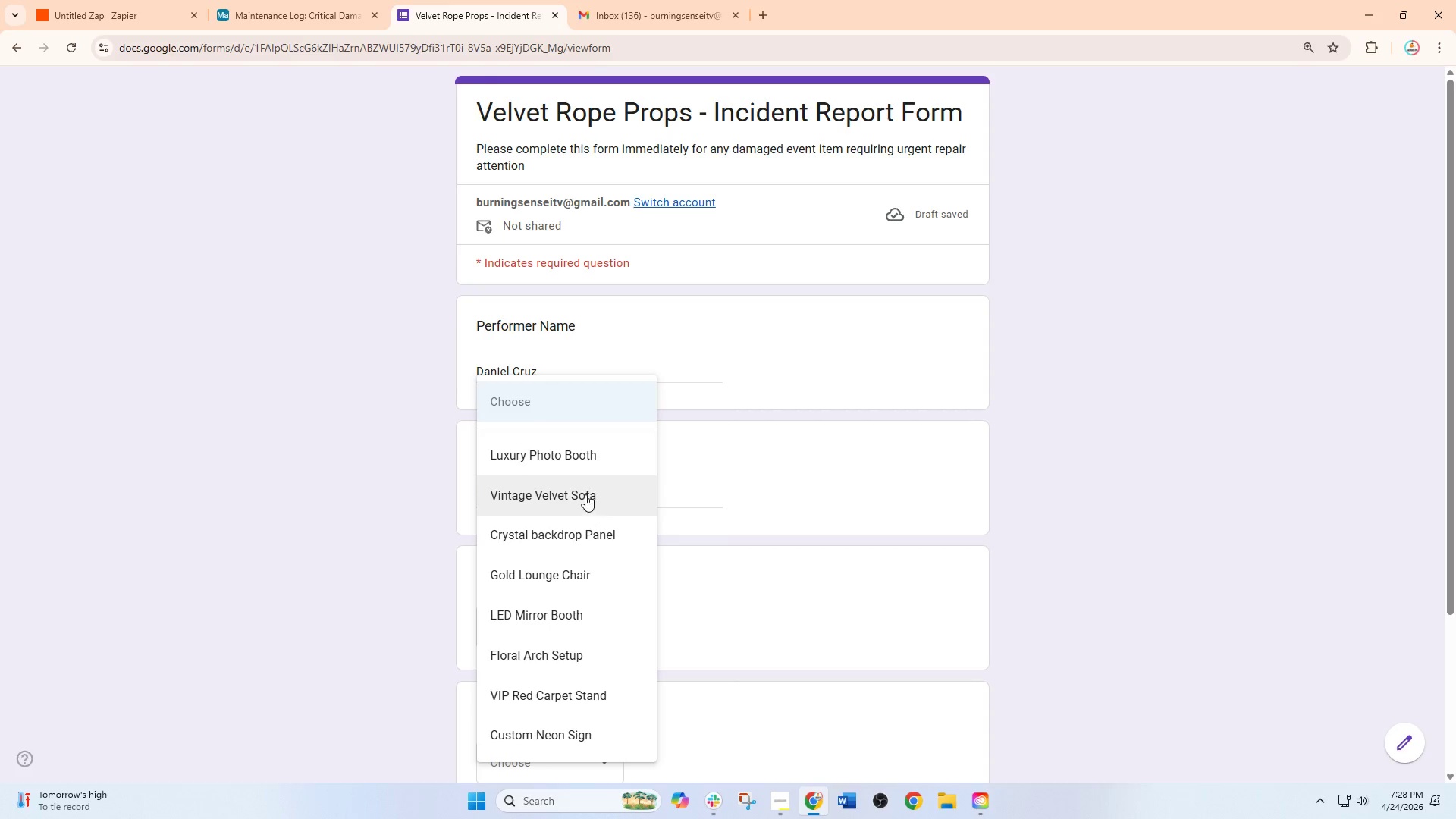 
left_click([585, 494])
 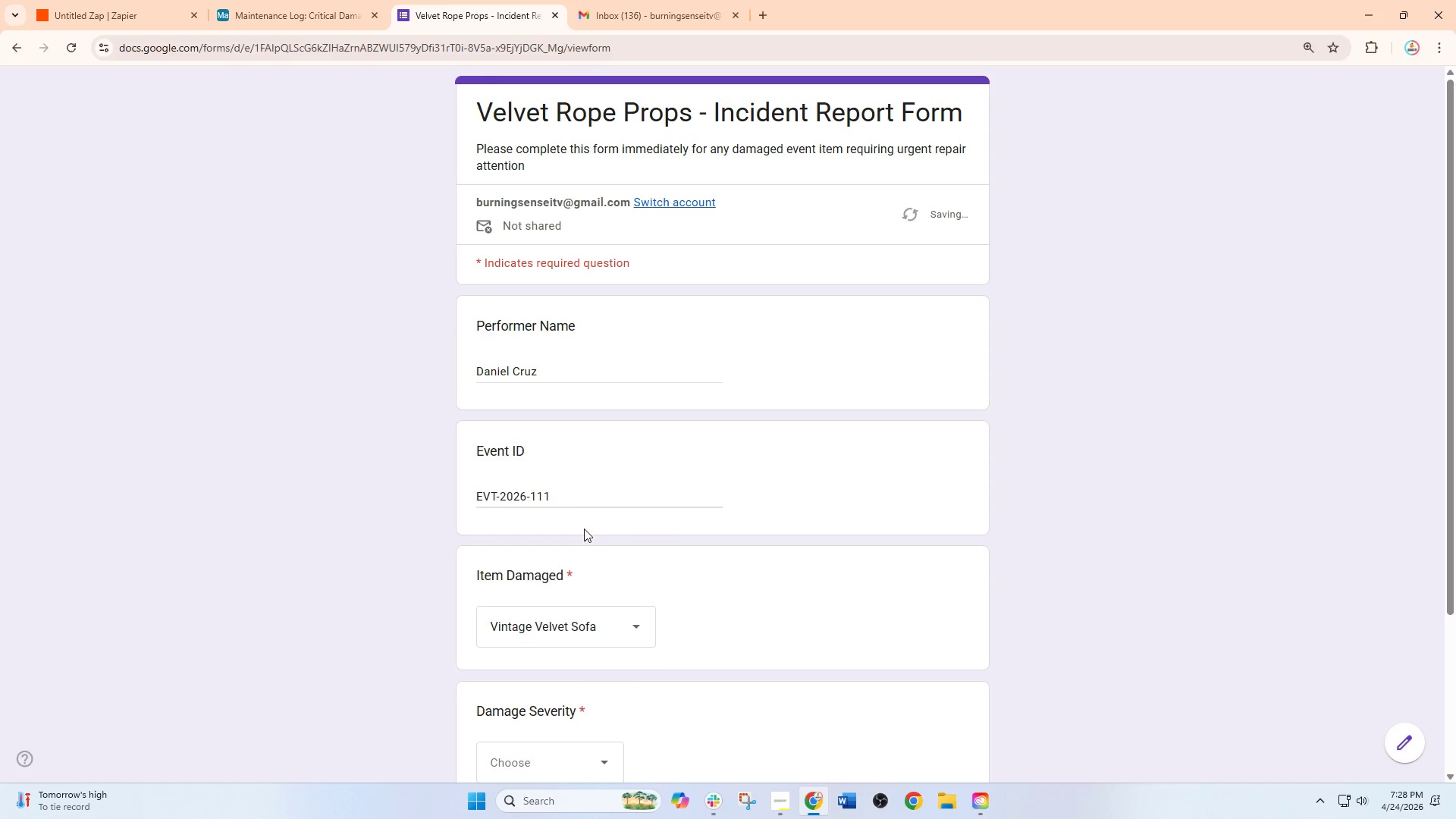 
scroll: coordinate [584, 609], scroll_direction: down, amount: 2.0
 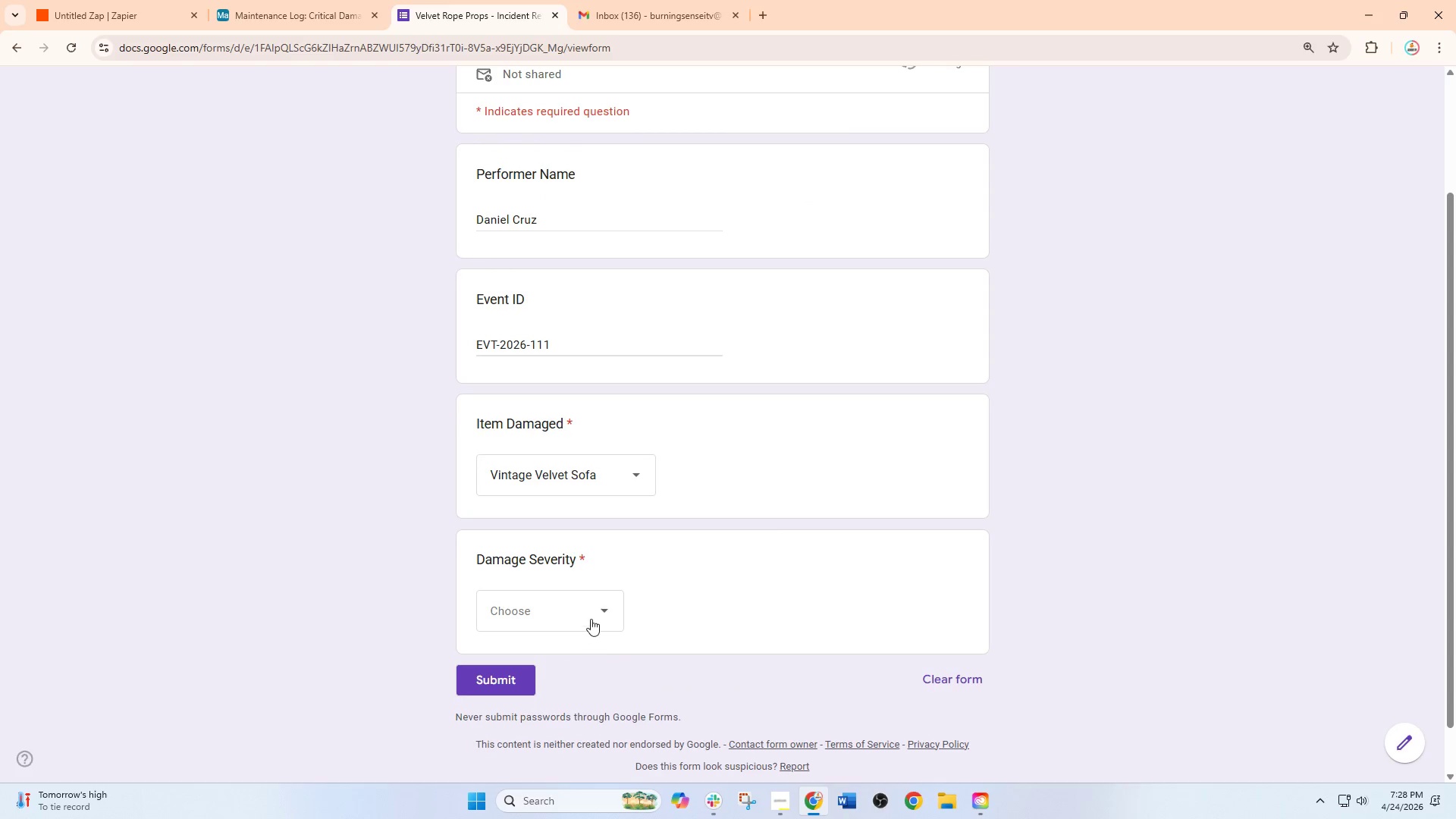 
left_click([591, 619])
 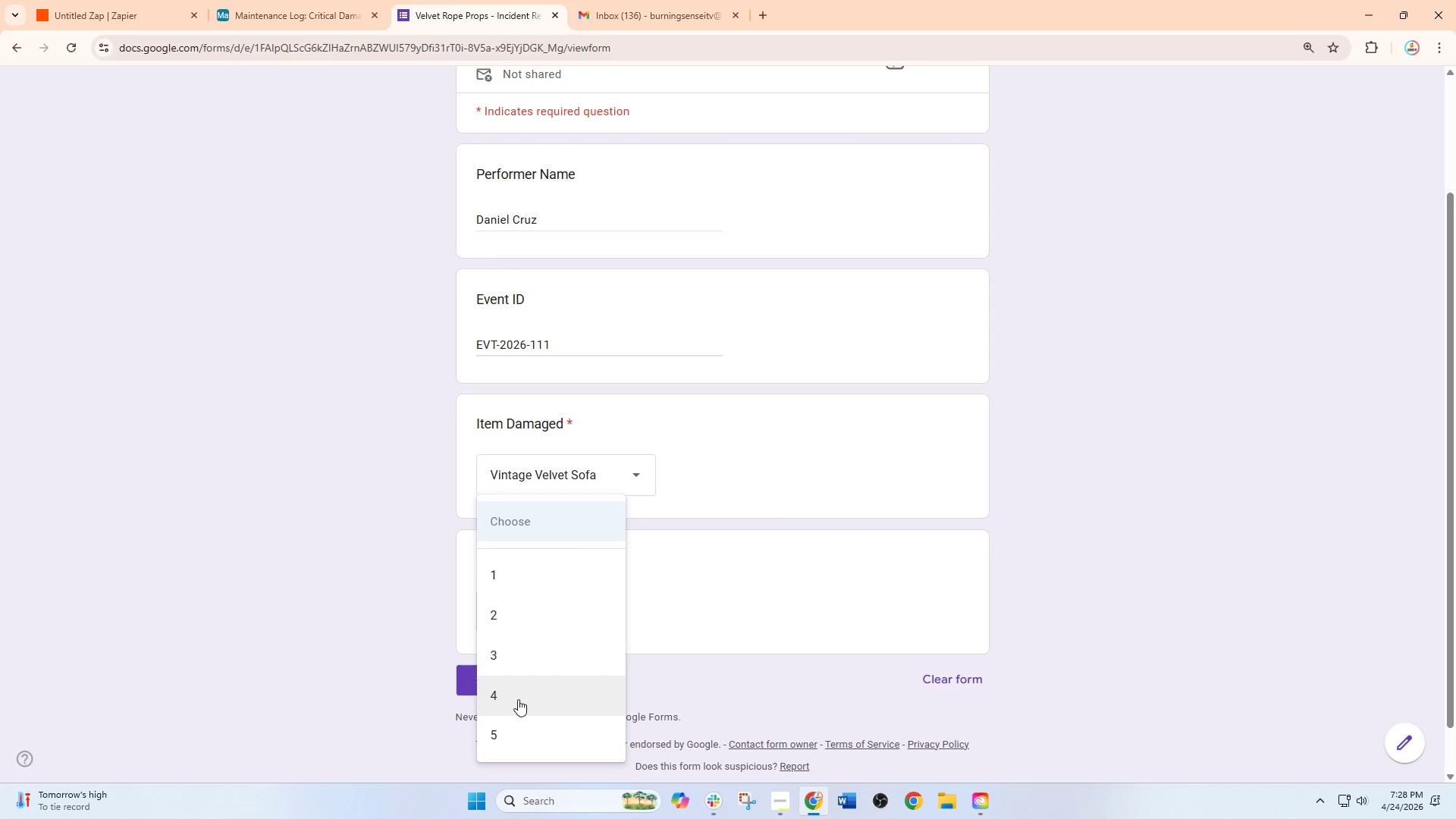 
left_click([509, 732])
 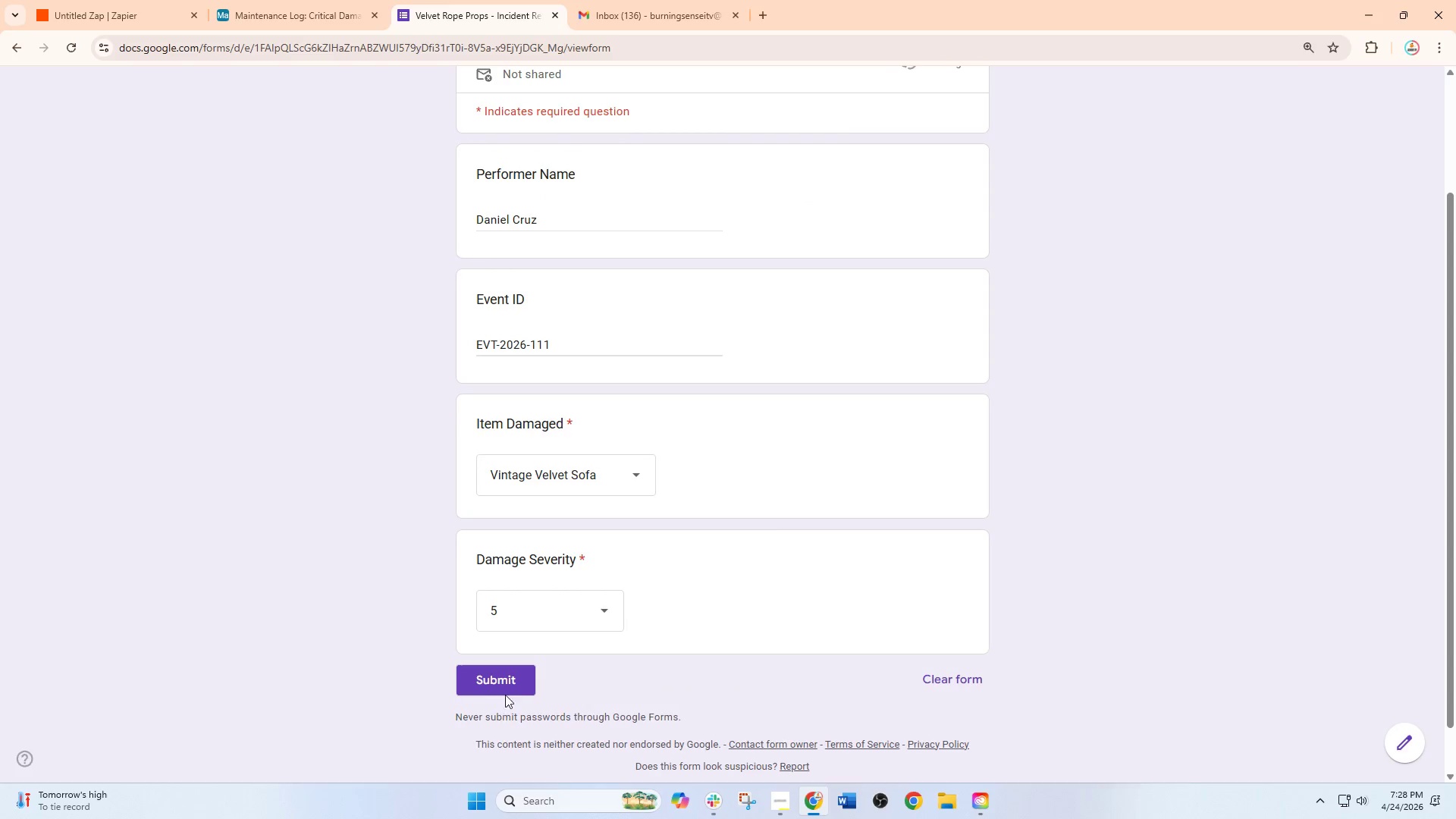 
left_click([507, 682])
 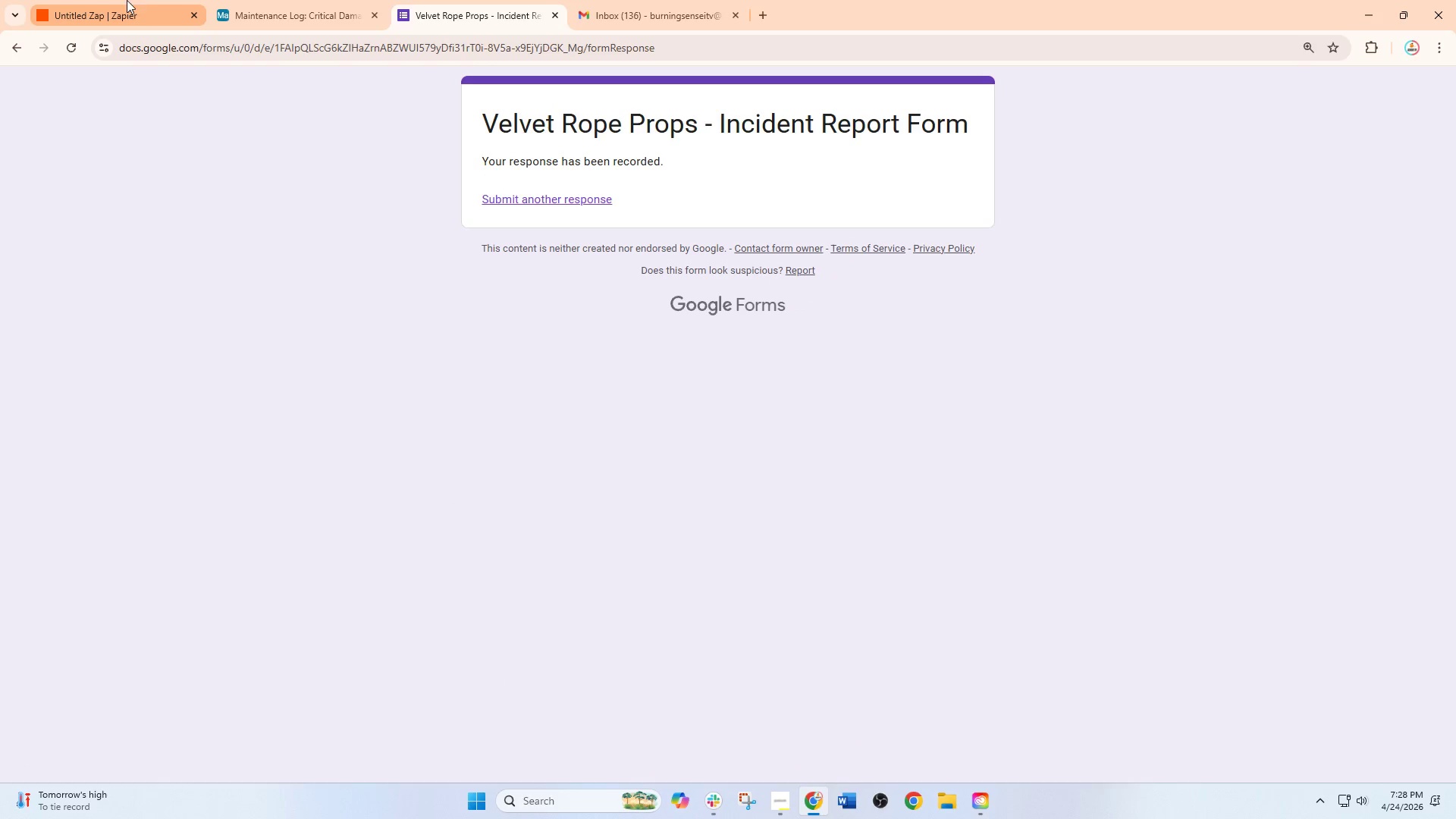 
wait(5.58)
 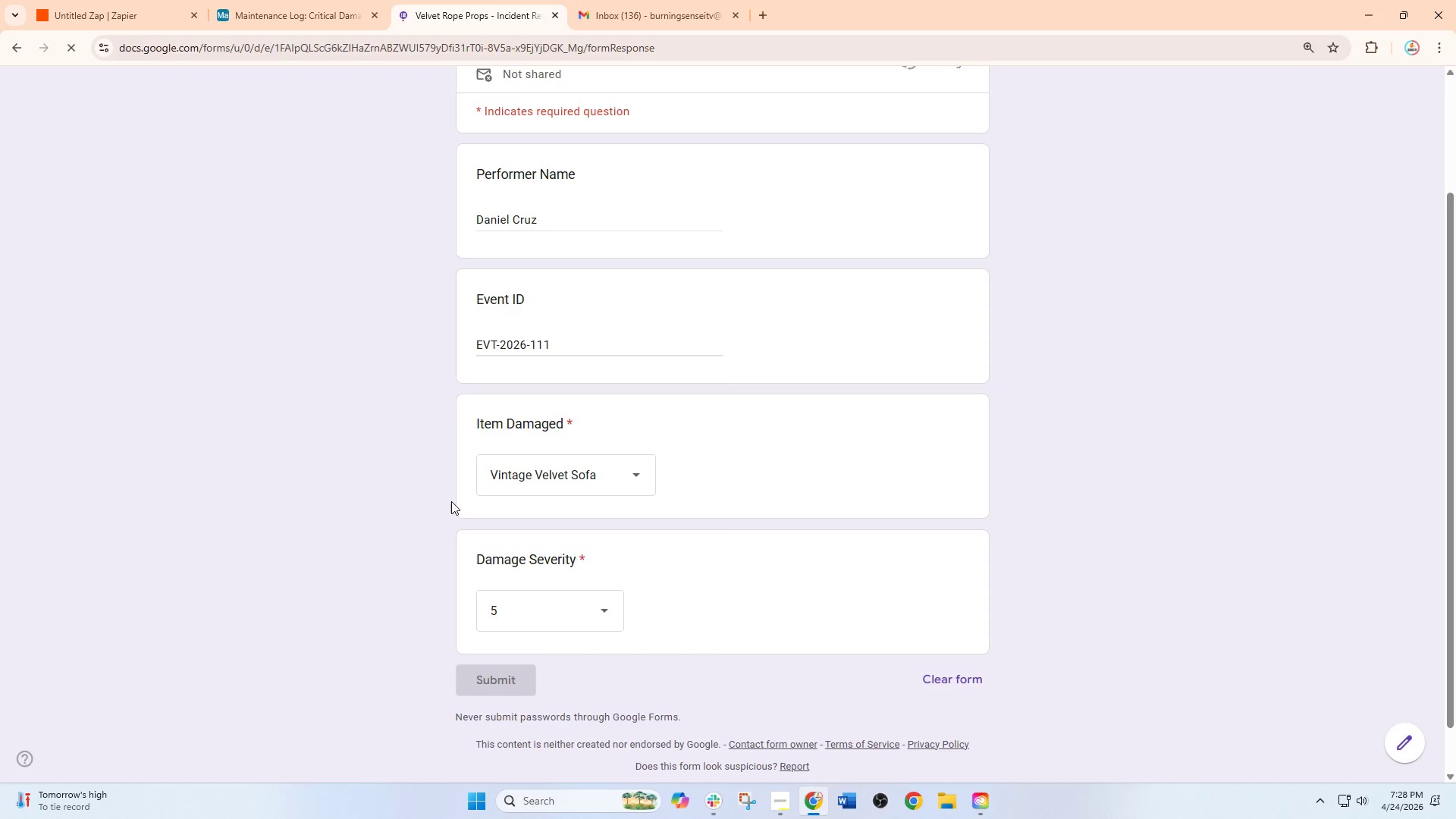 
left_click([110, 0])
 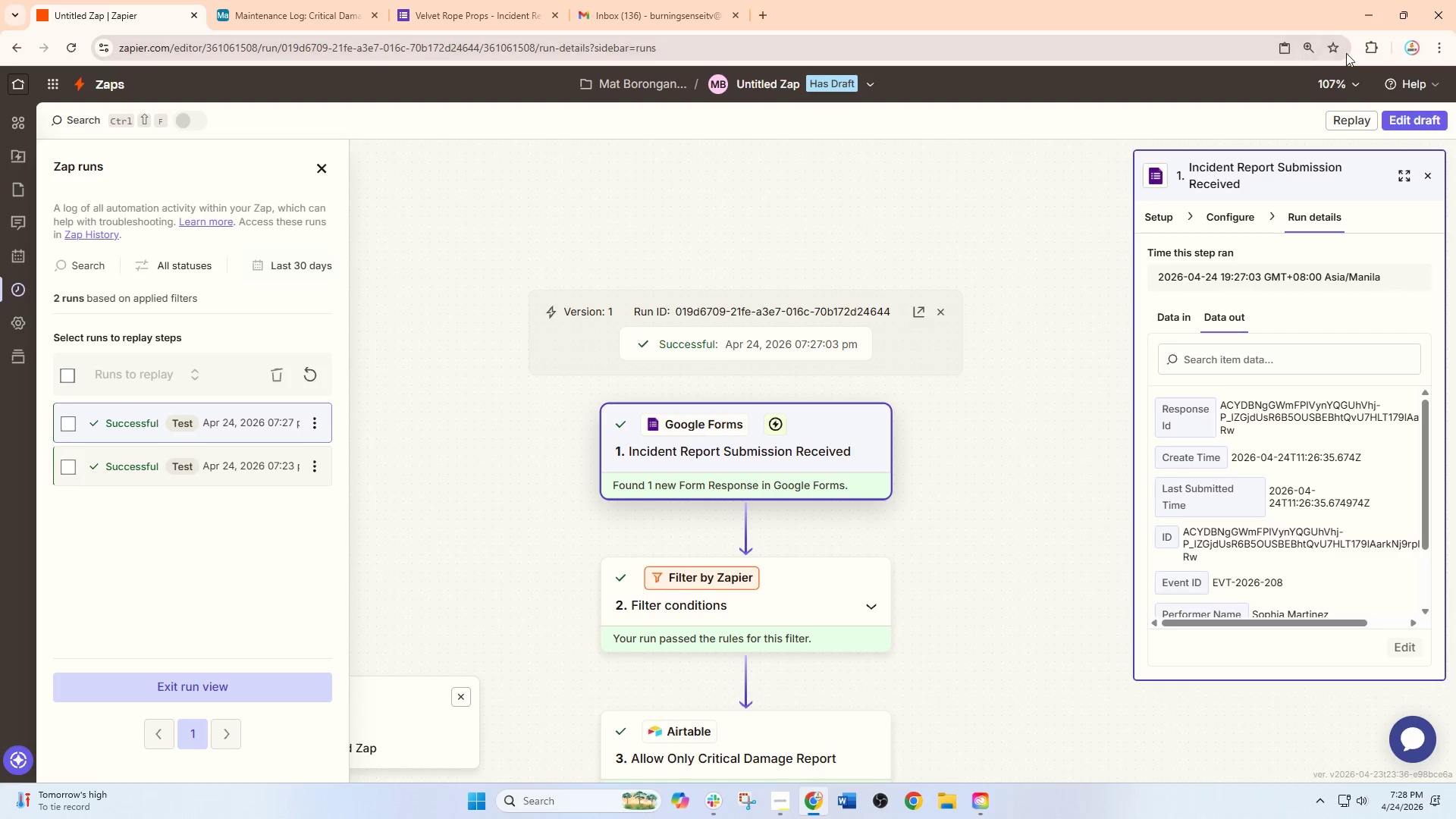 
left_click([1407, 111])
 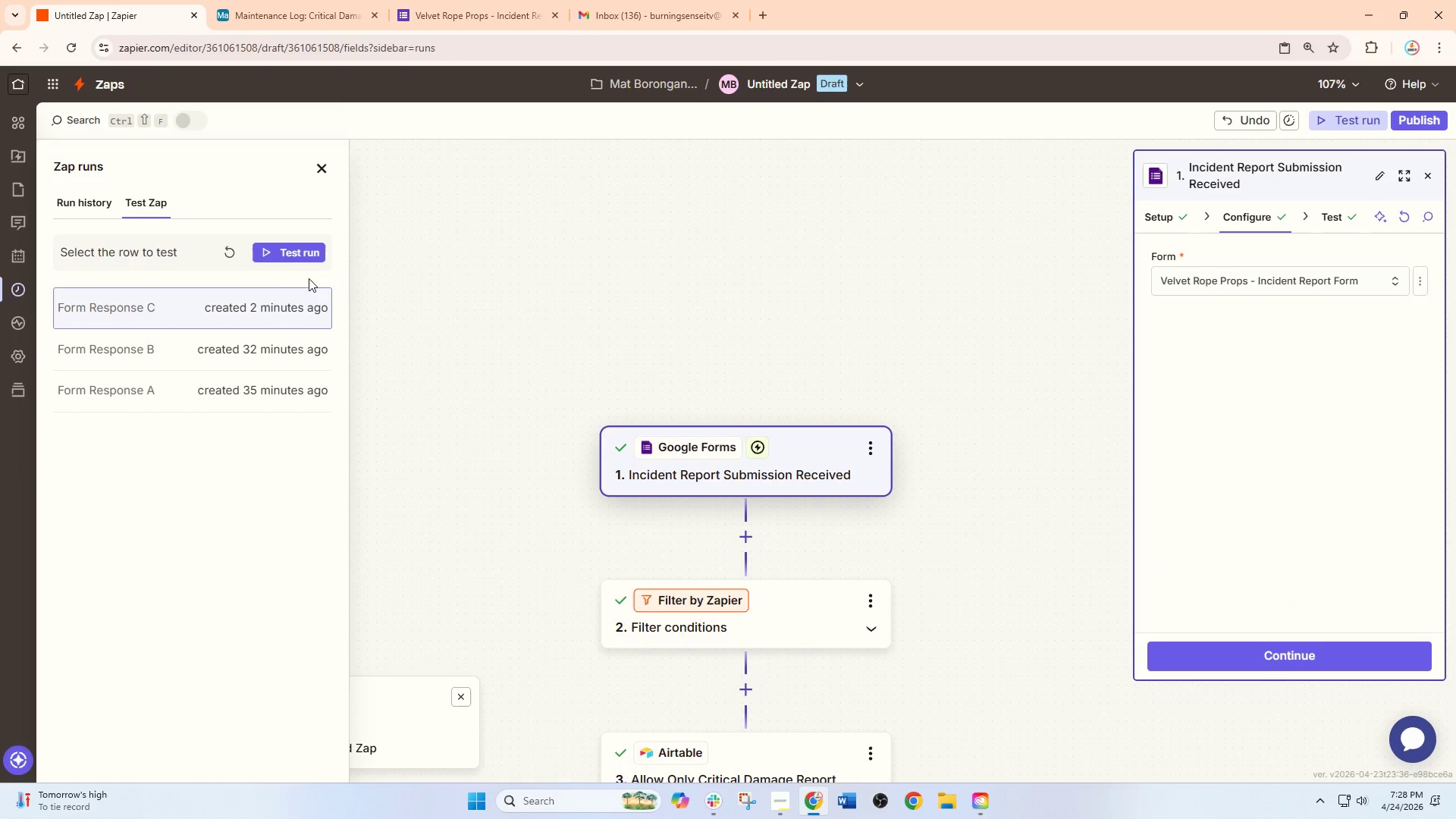 
left_click([235, 251])
 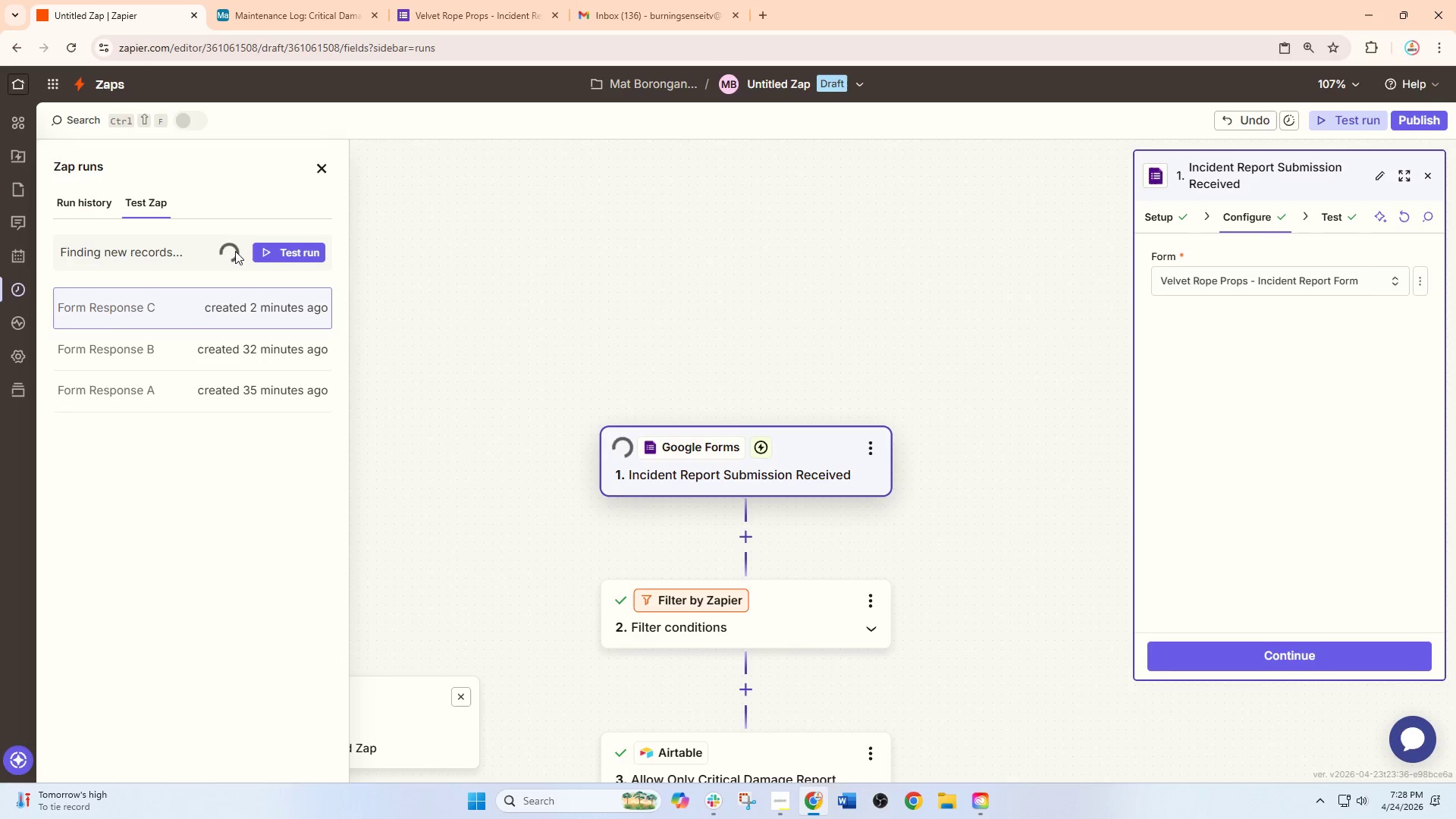 
wait(8.44)
 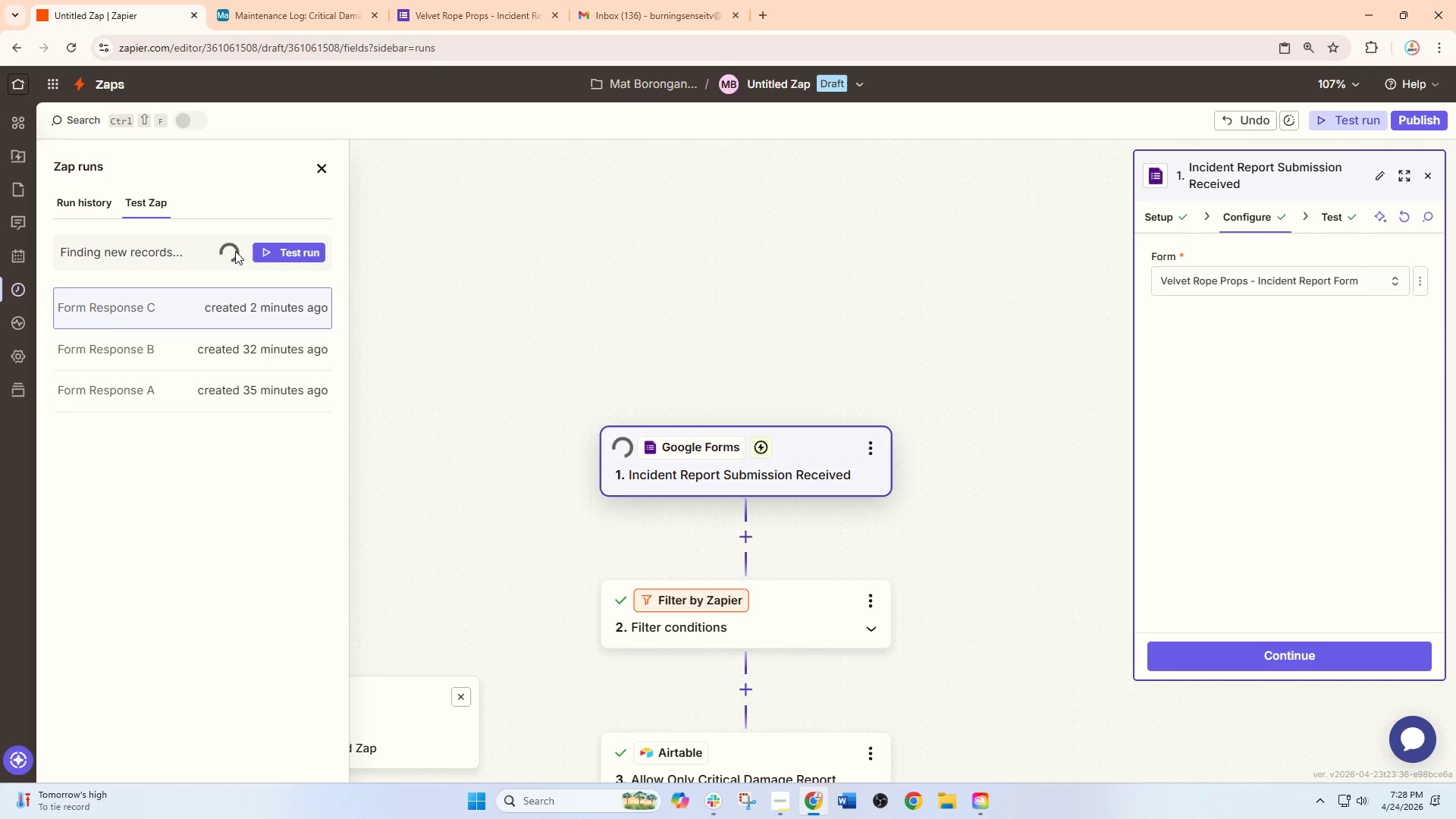 
left_click([245, 320])
 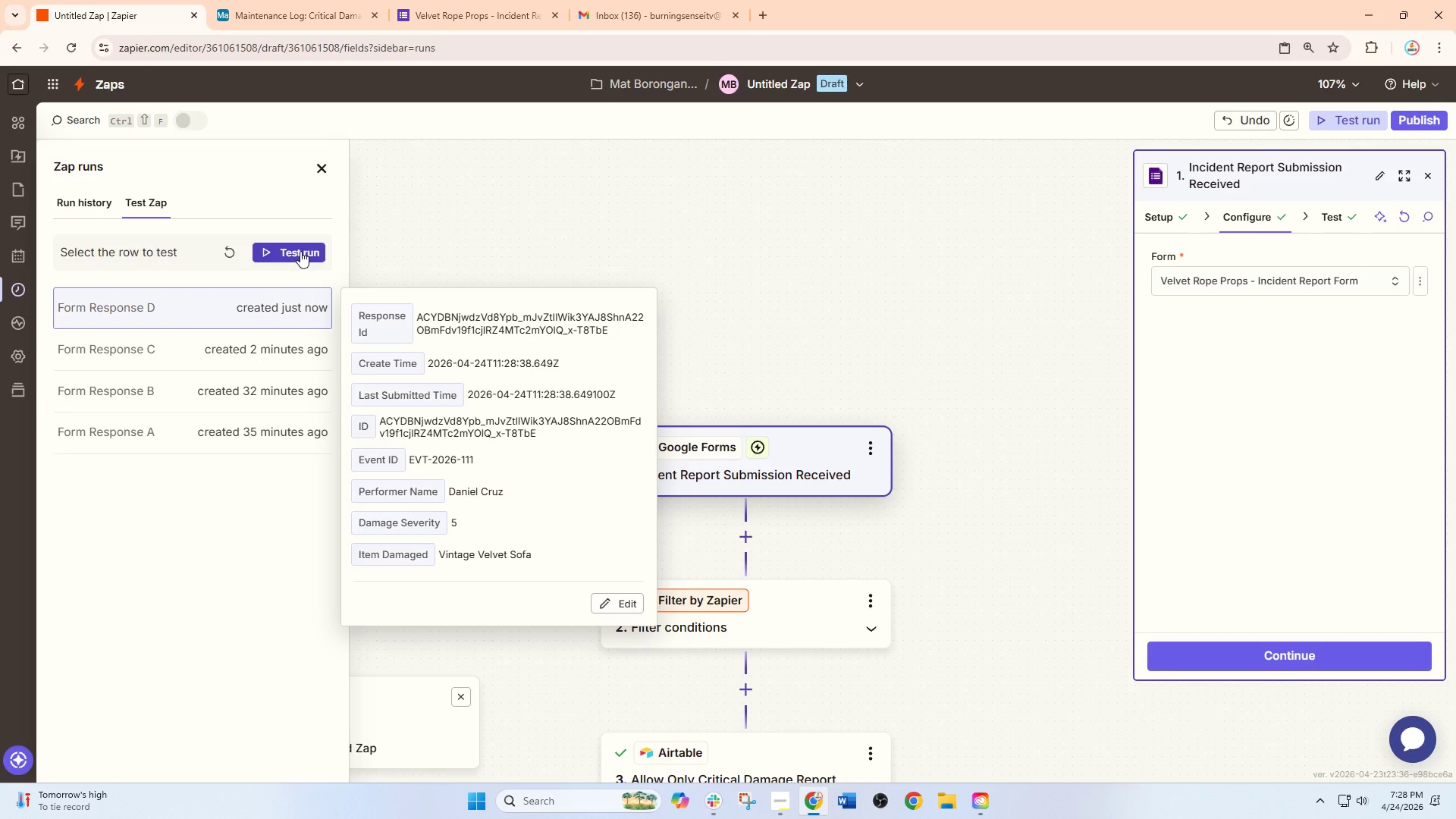 
left_click([300, 251])
 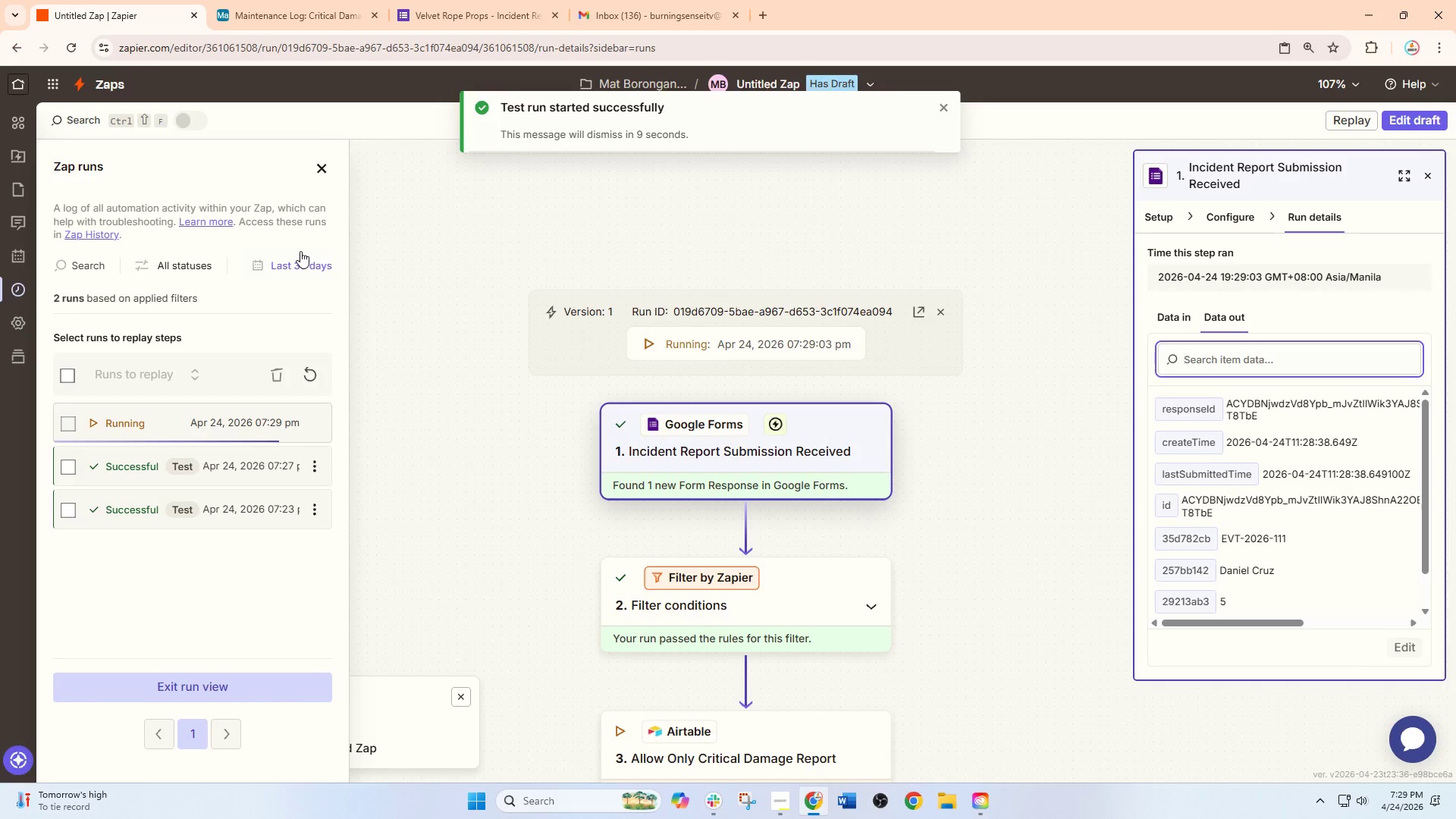 
wait(5.69)
 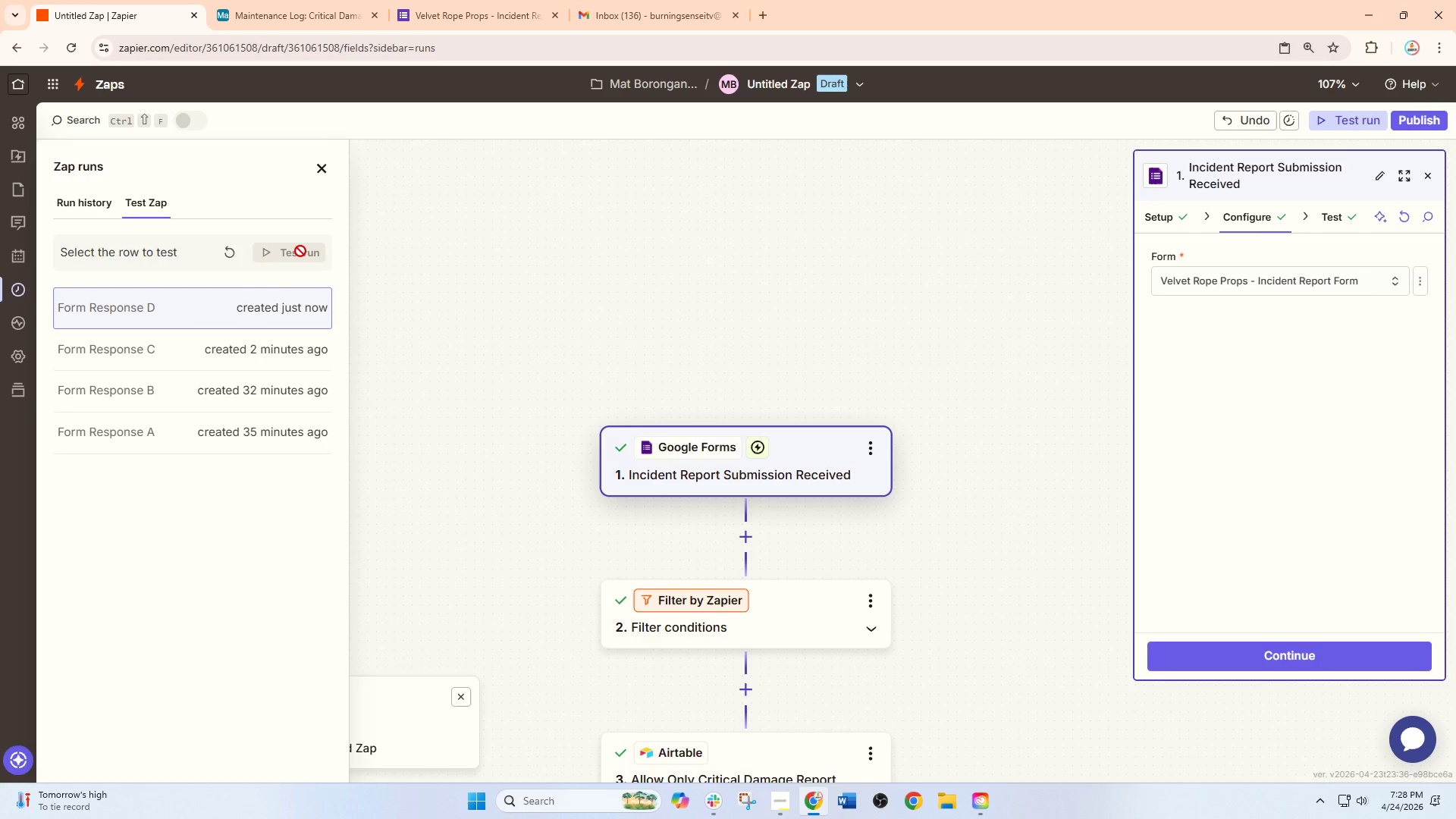 
left_click([279, 0])
 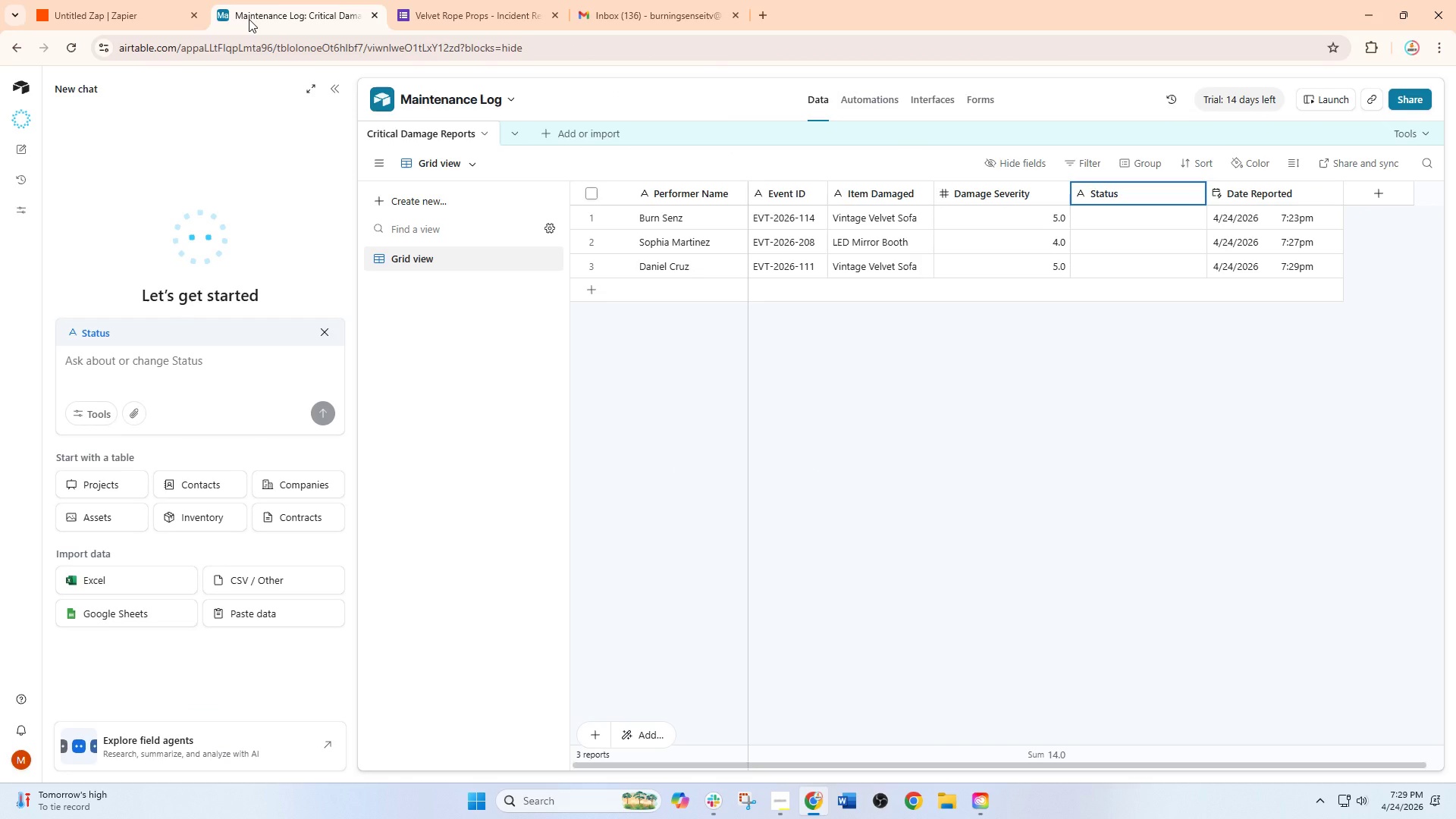 
wait(8.55)
 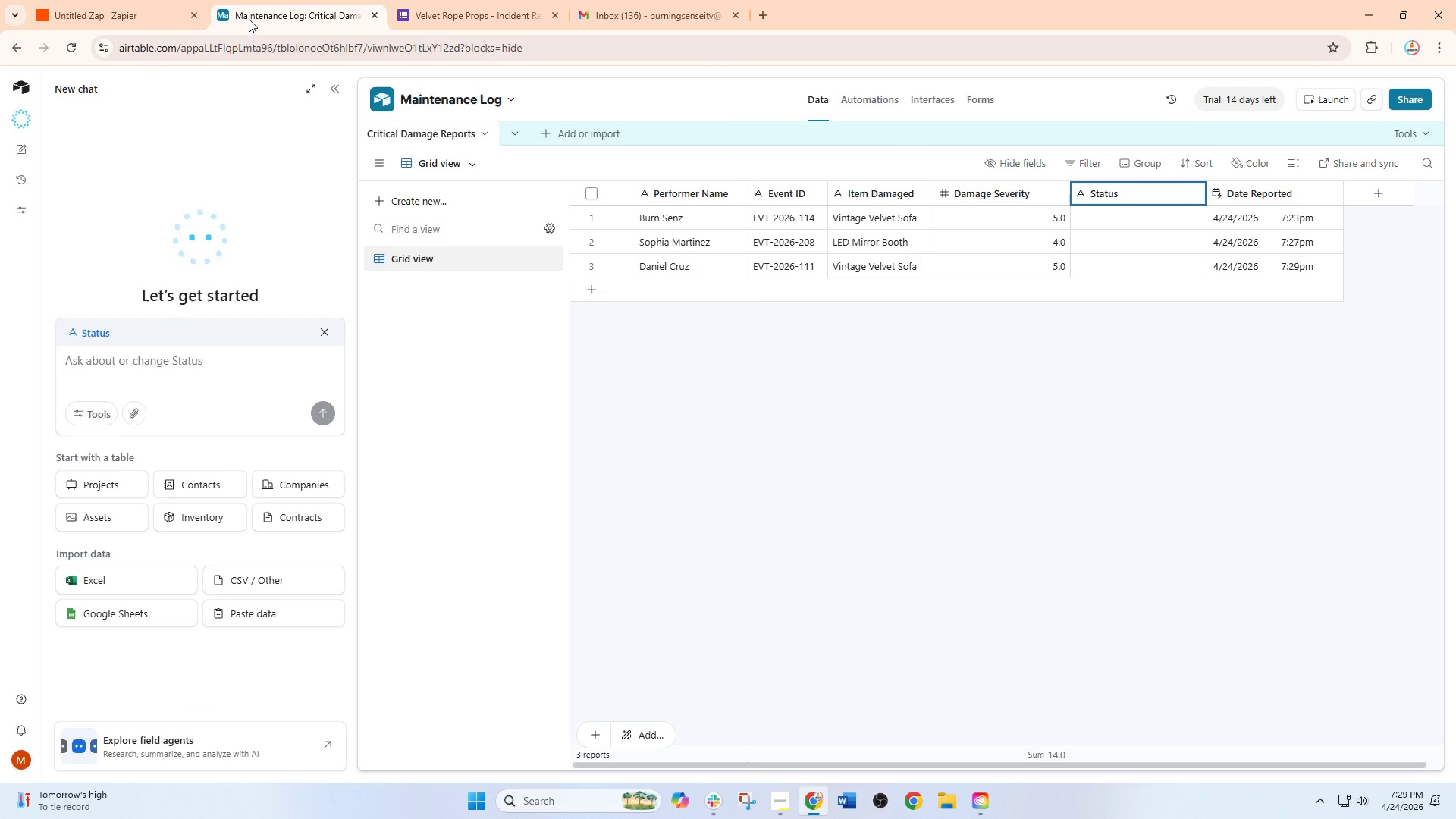 
left_click([528, 0])
 